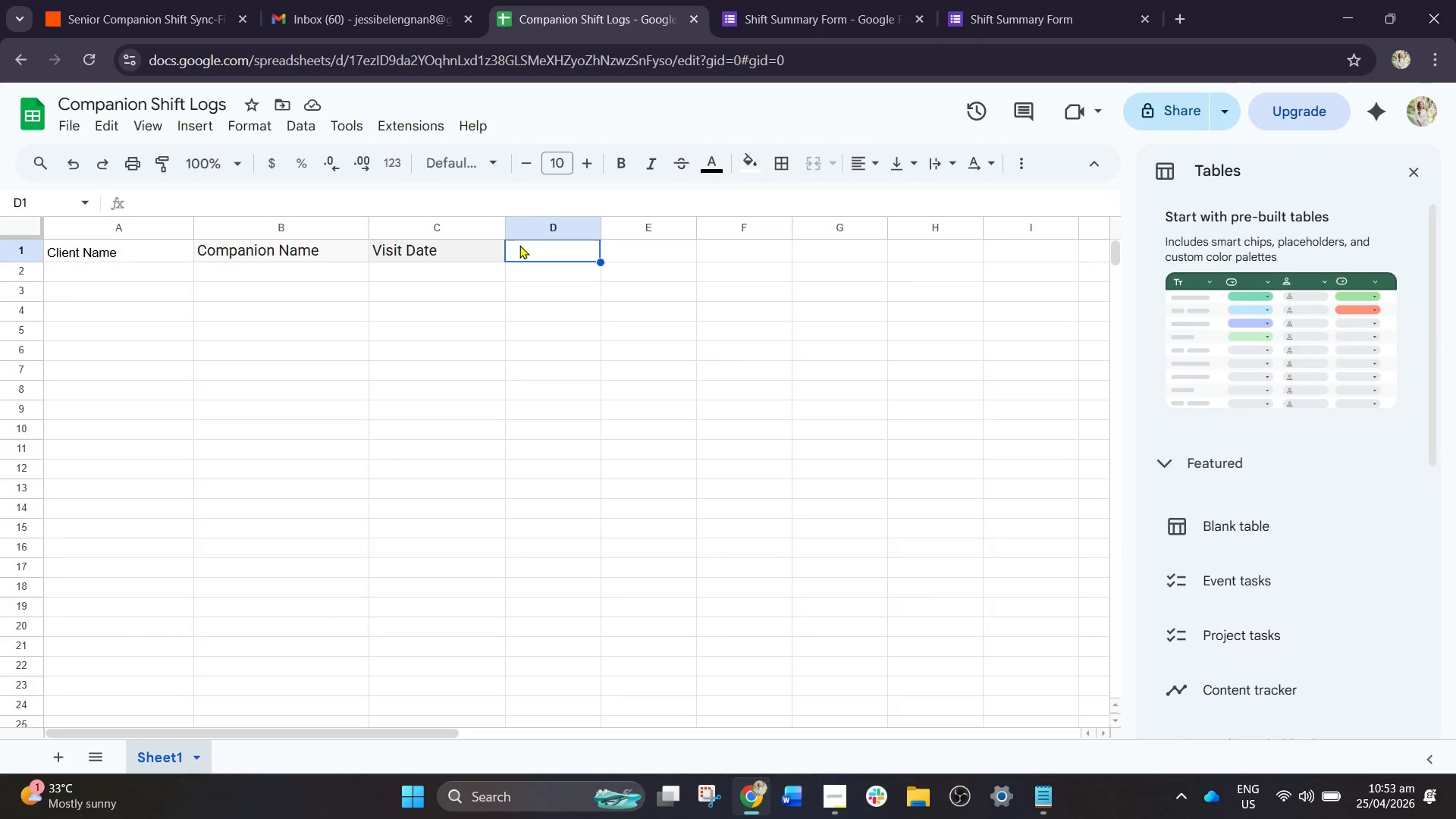 
key(Control+V)
 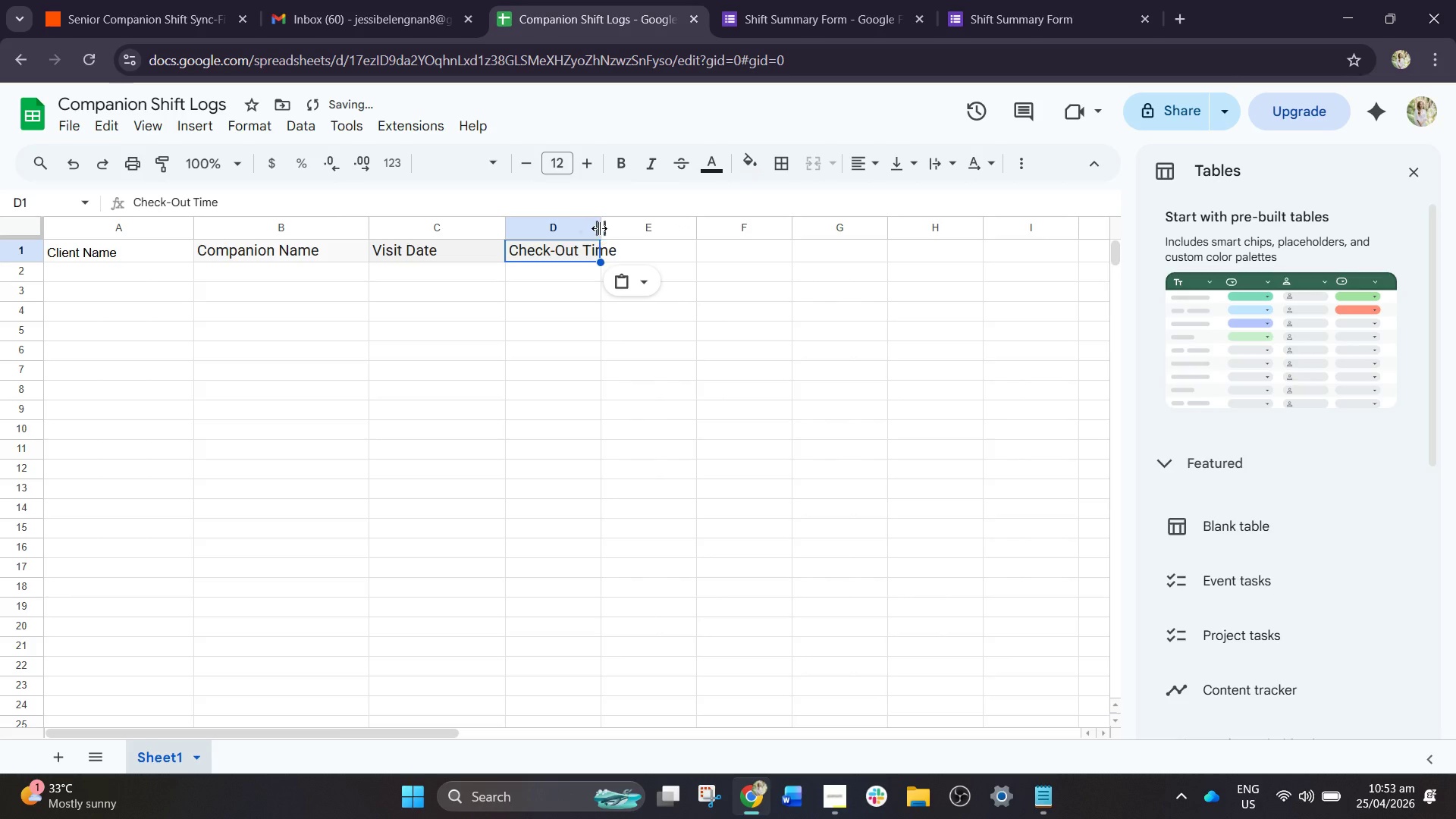 
left_click_drag(start_coordinate=[601, 226], to_coordinate=[635, 217])
 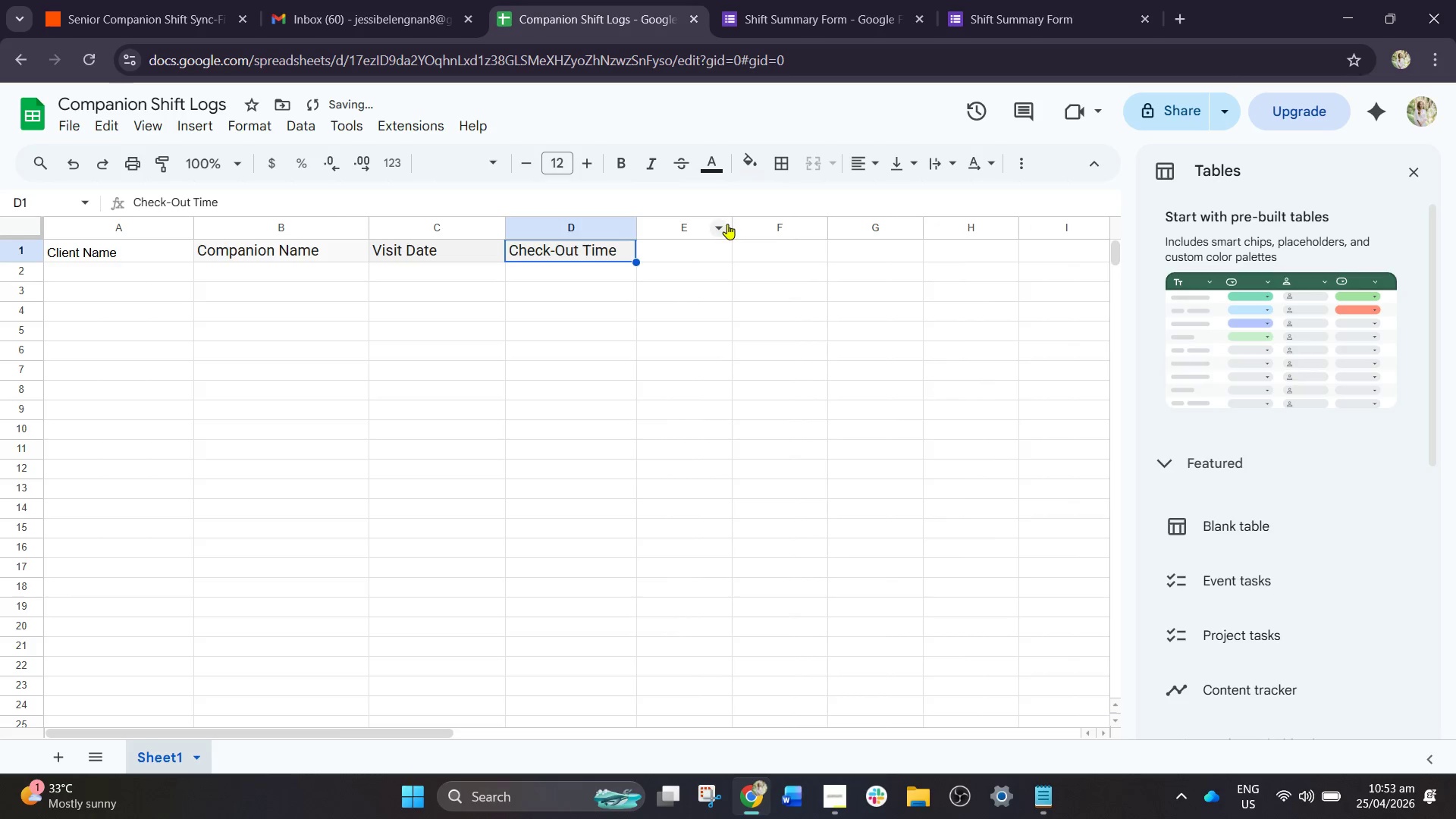 
left_click_drag(start_coordinate=[728, 221], to_coordinate=[813, 242])
 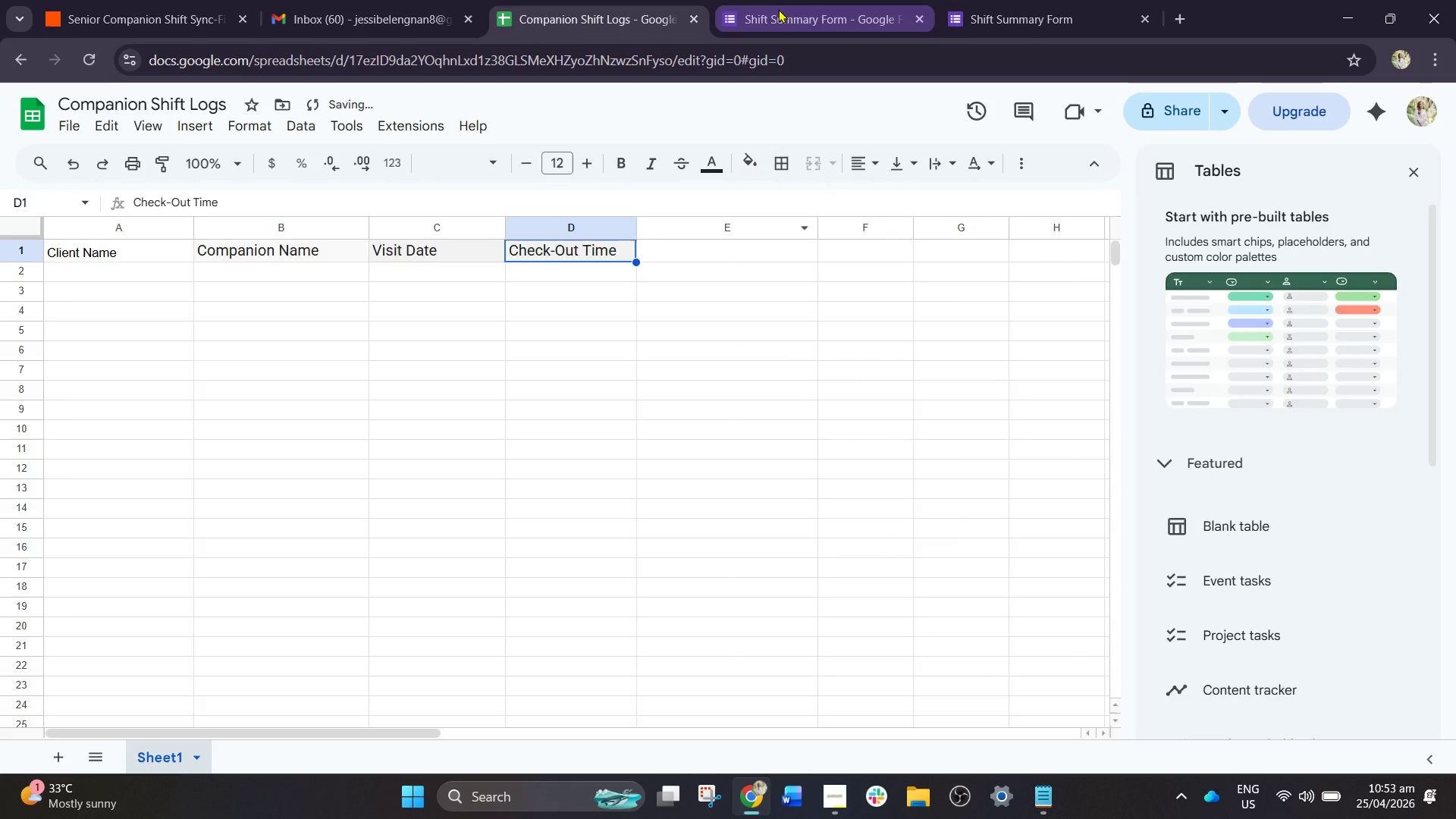 
left_click([778, 9])
 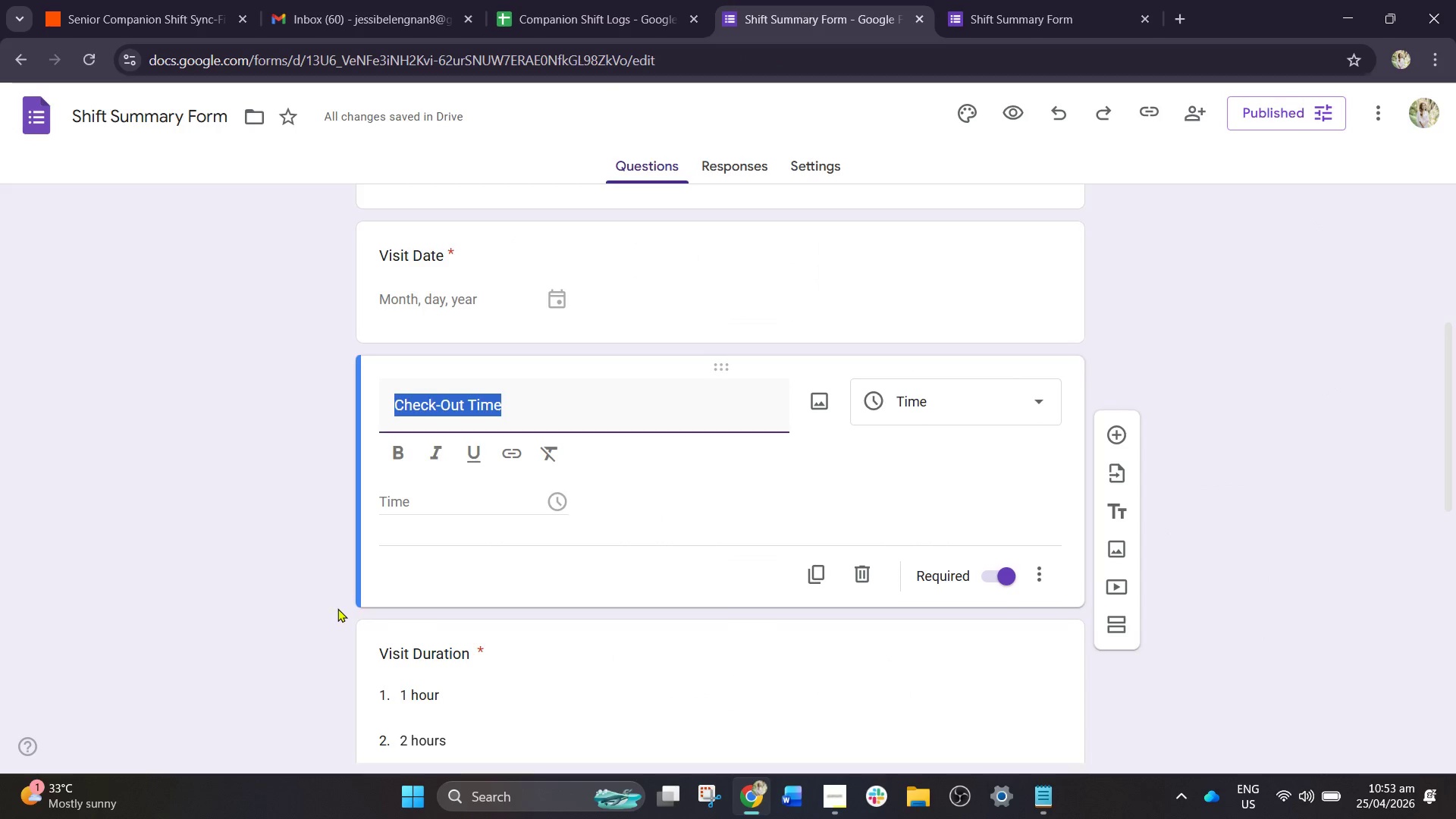 
scroll: coordinate [337, 657], scroll_direction: down, amount: 2.0
 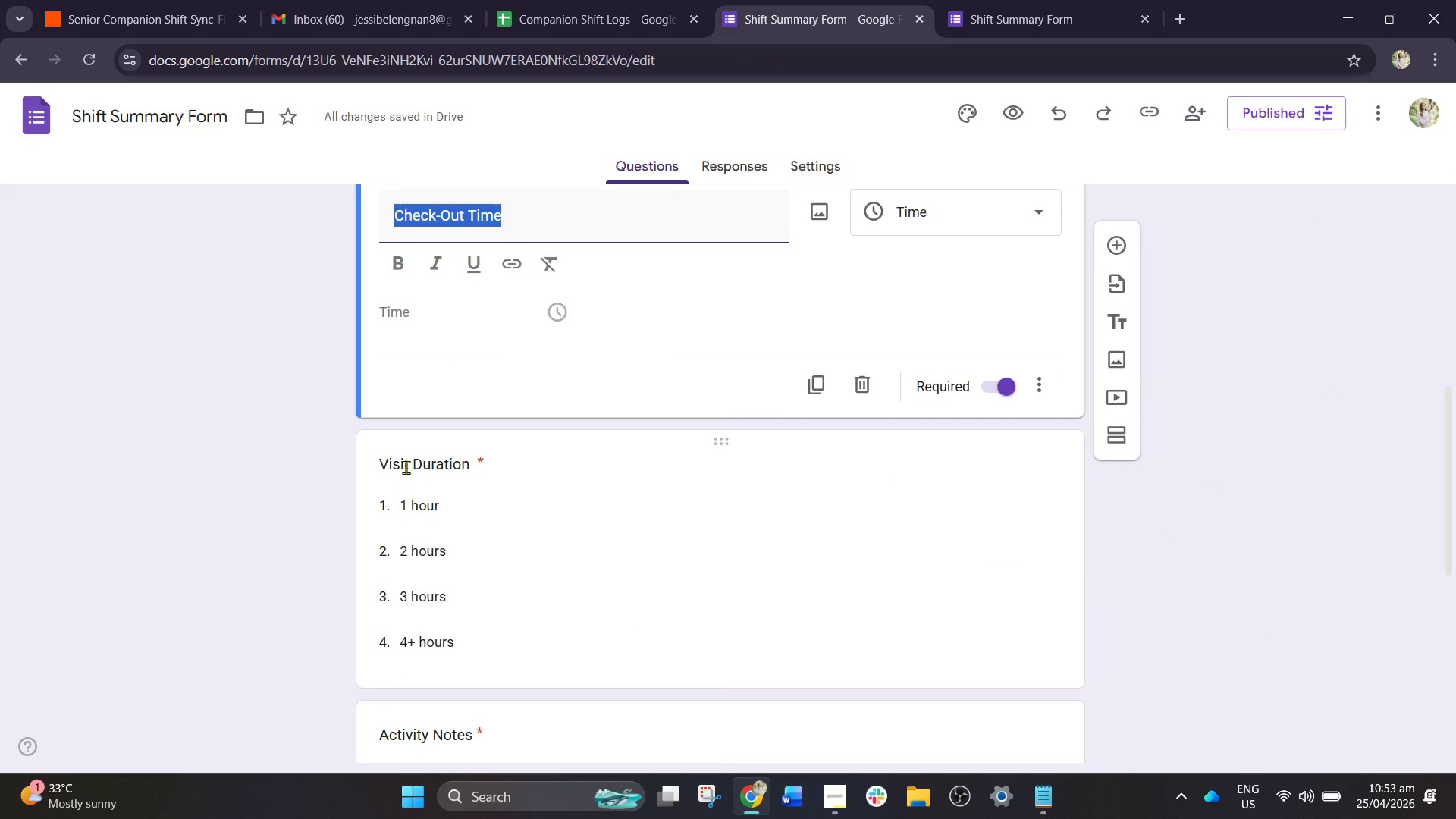 
left_click([406, 464])
 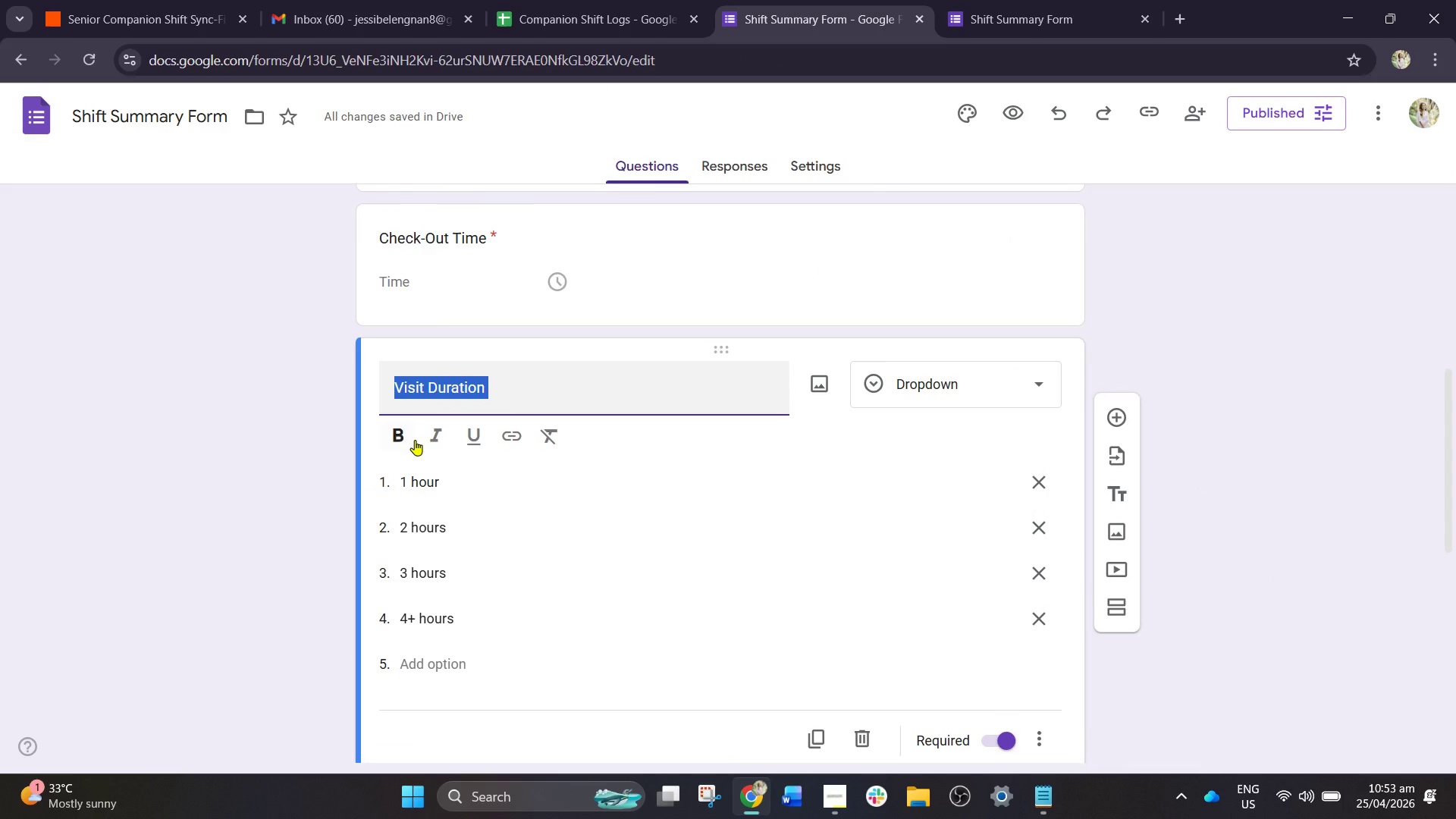 
key(Control+C)
 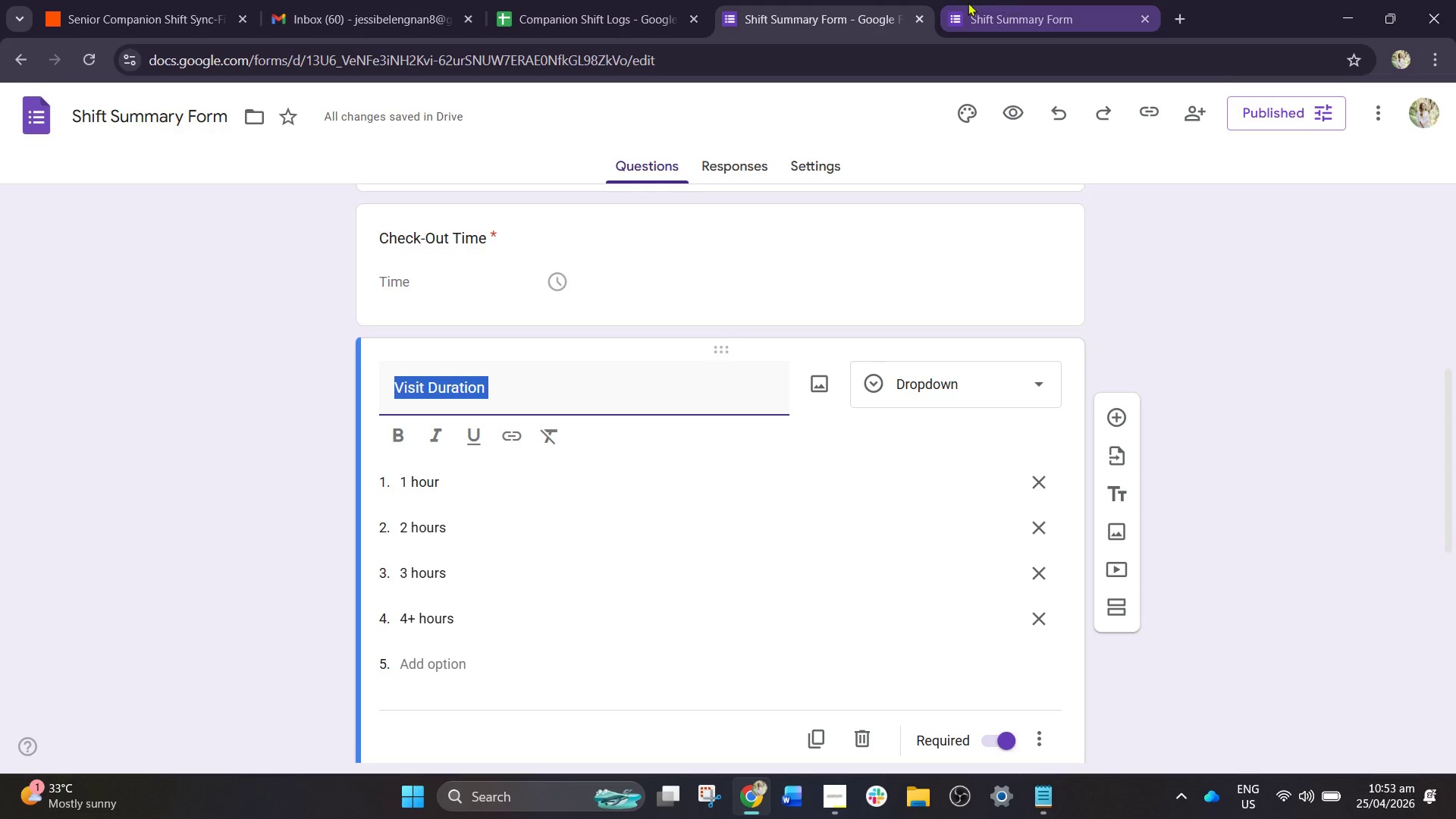 
left_click([645, 0])
 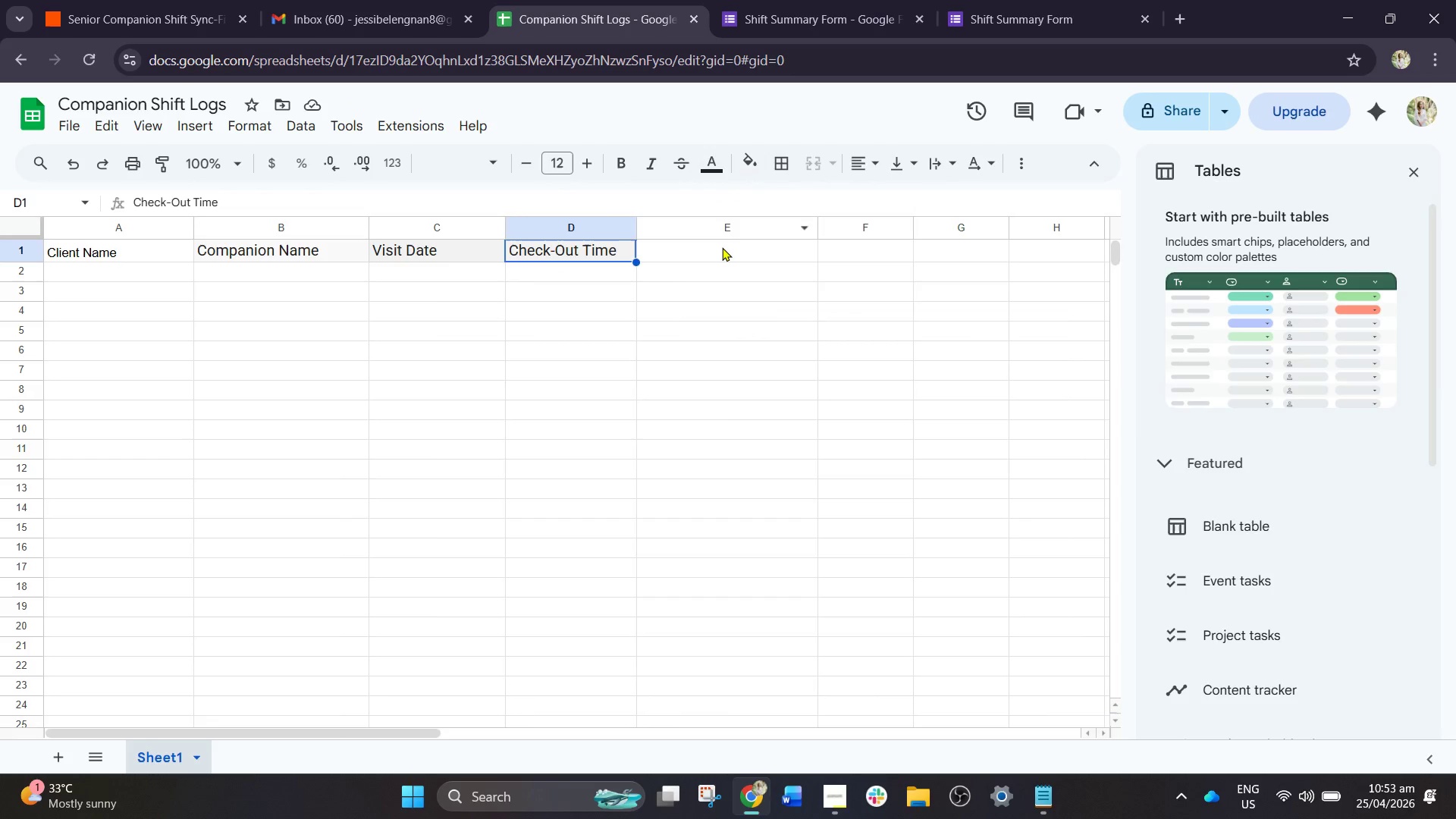 
left_click([722, 247])
 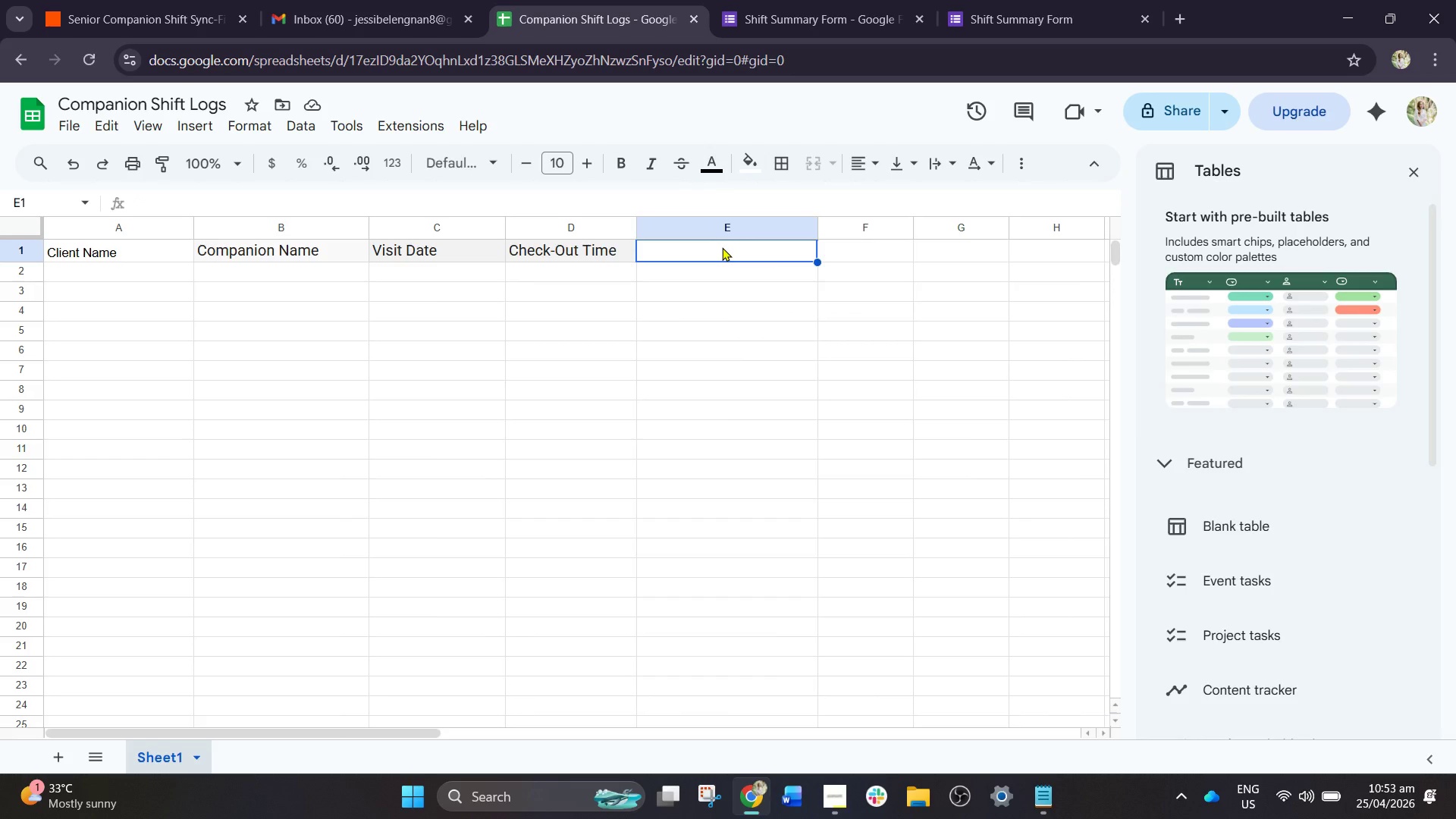 
key(Control+V)
 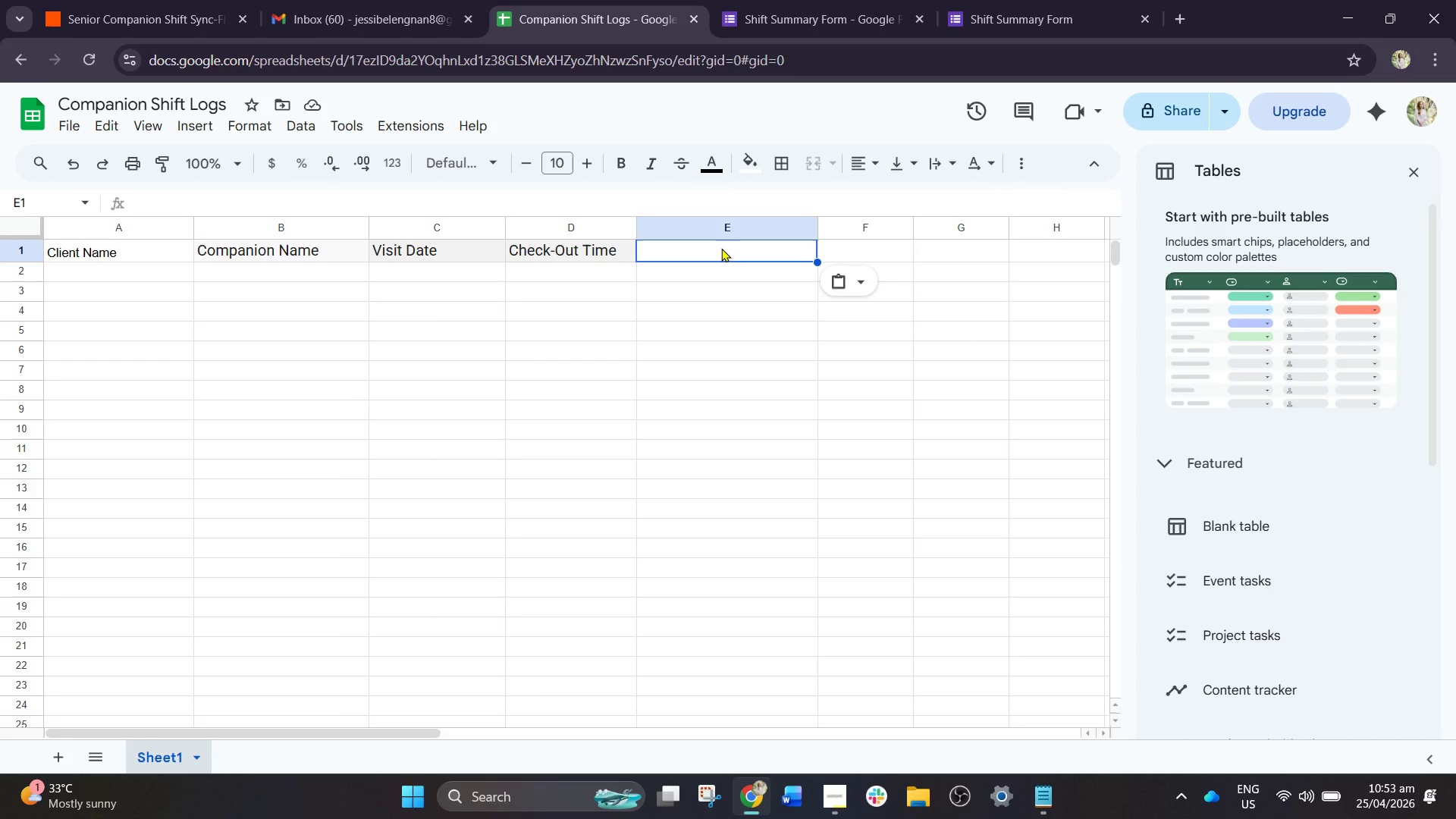 
key(Control+V)
 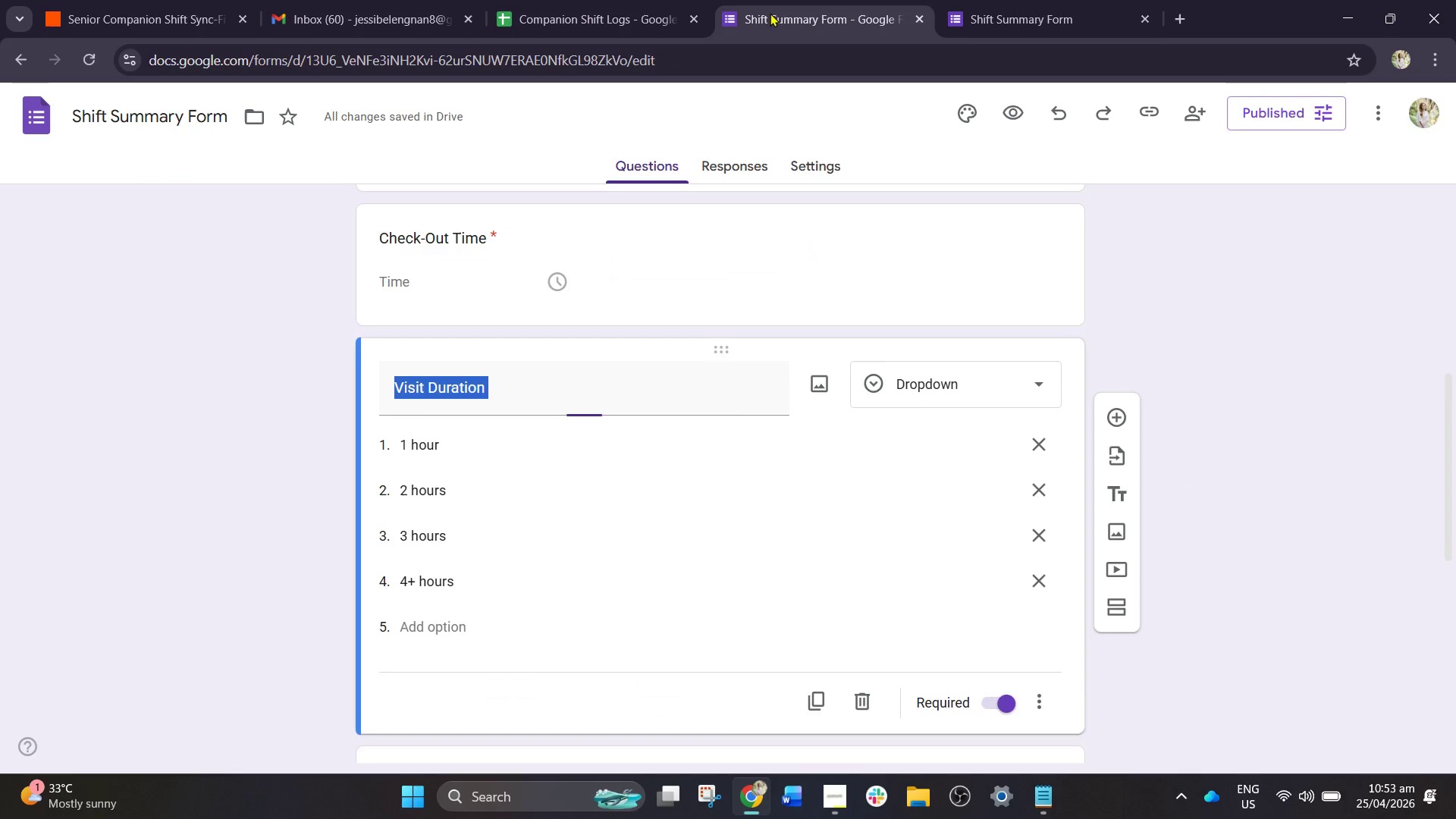 
scroll: coordinate [593, 417], scroll_direction: down, amount: 3.0
 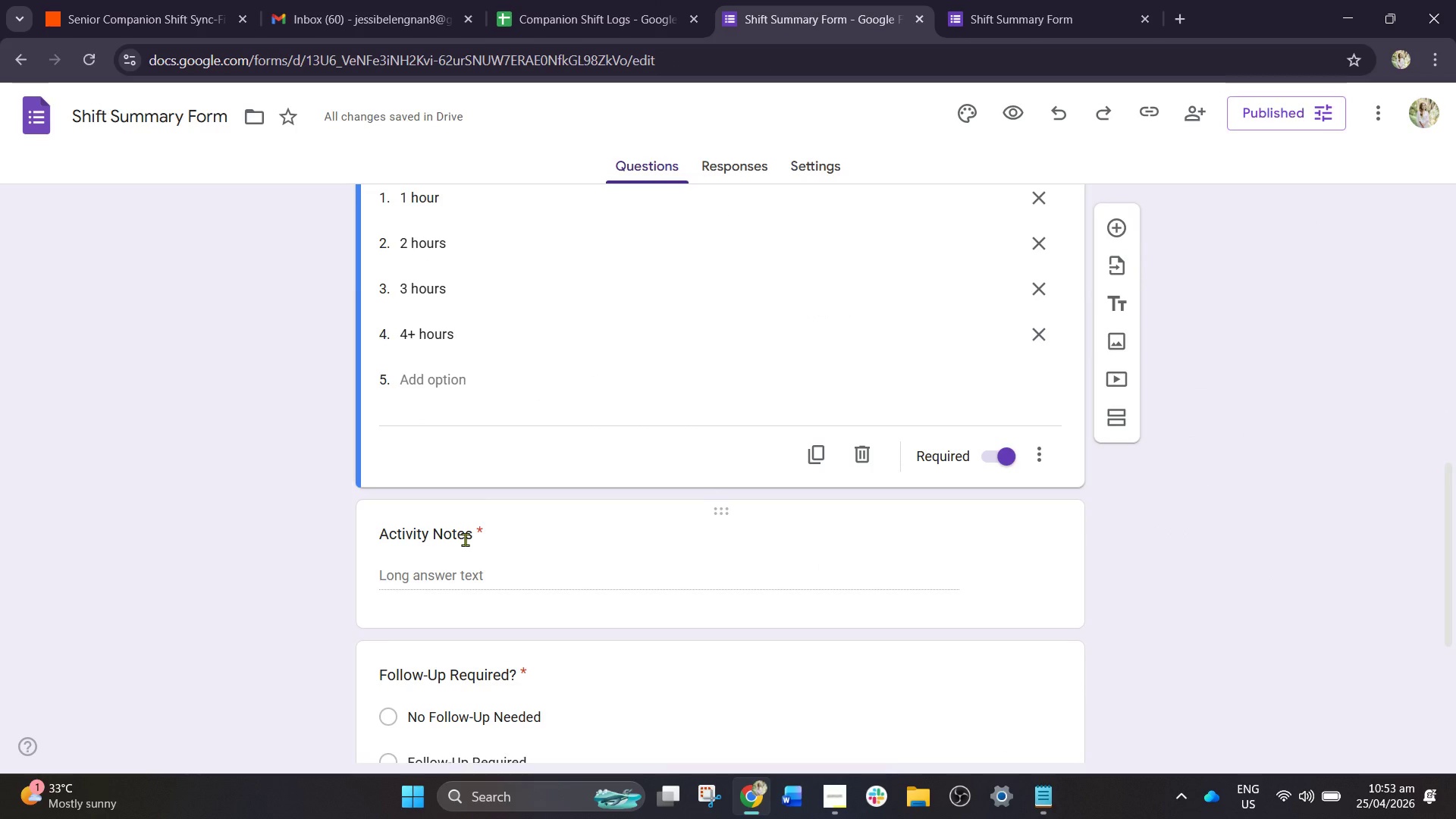 
left_click([465, 529])
 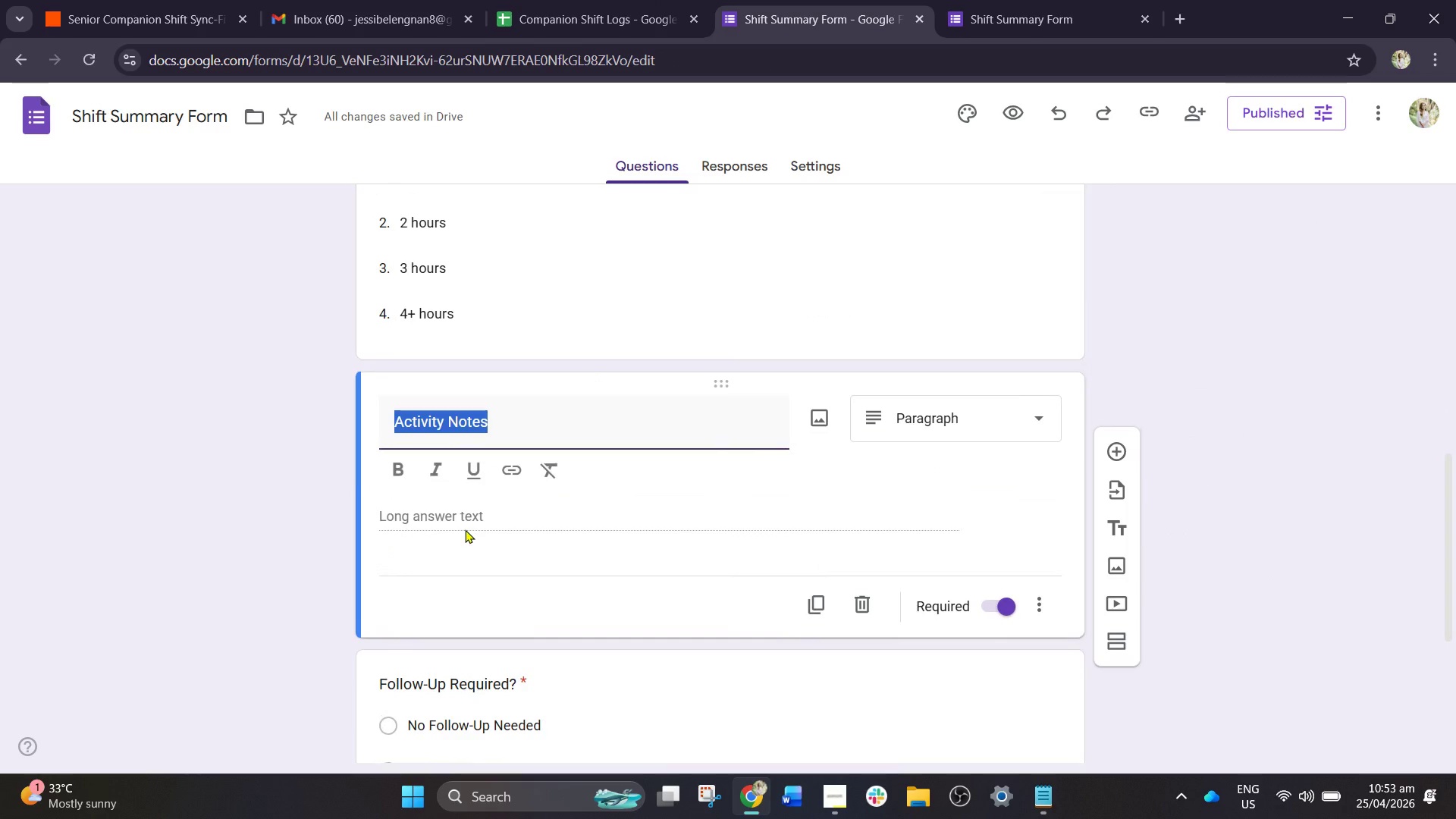 
key(Control+C)
 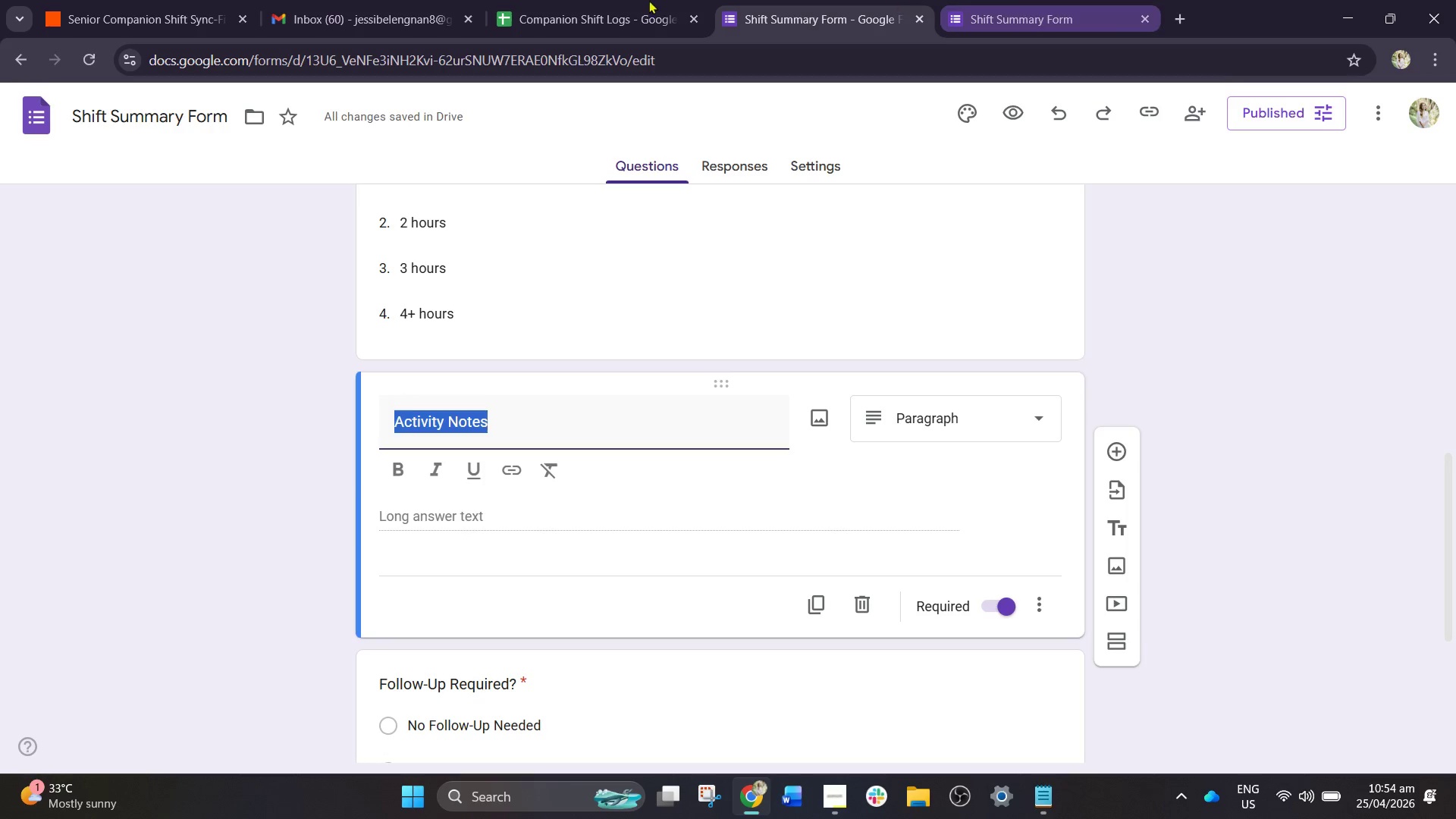 
left_click([648, 0])
 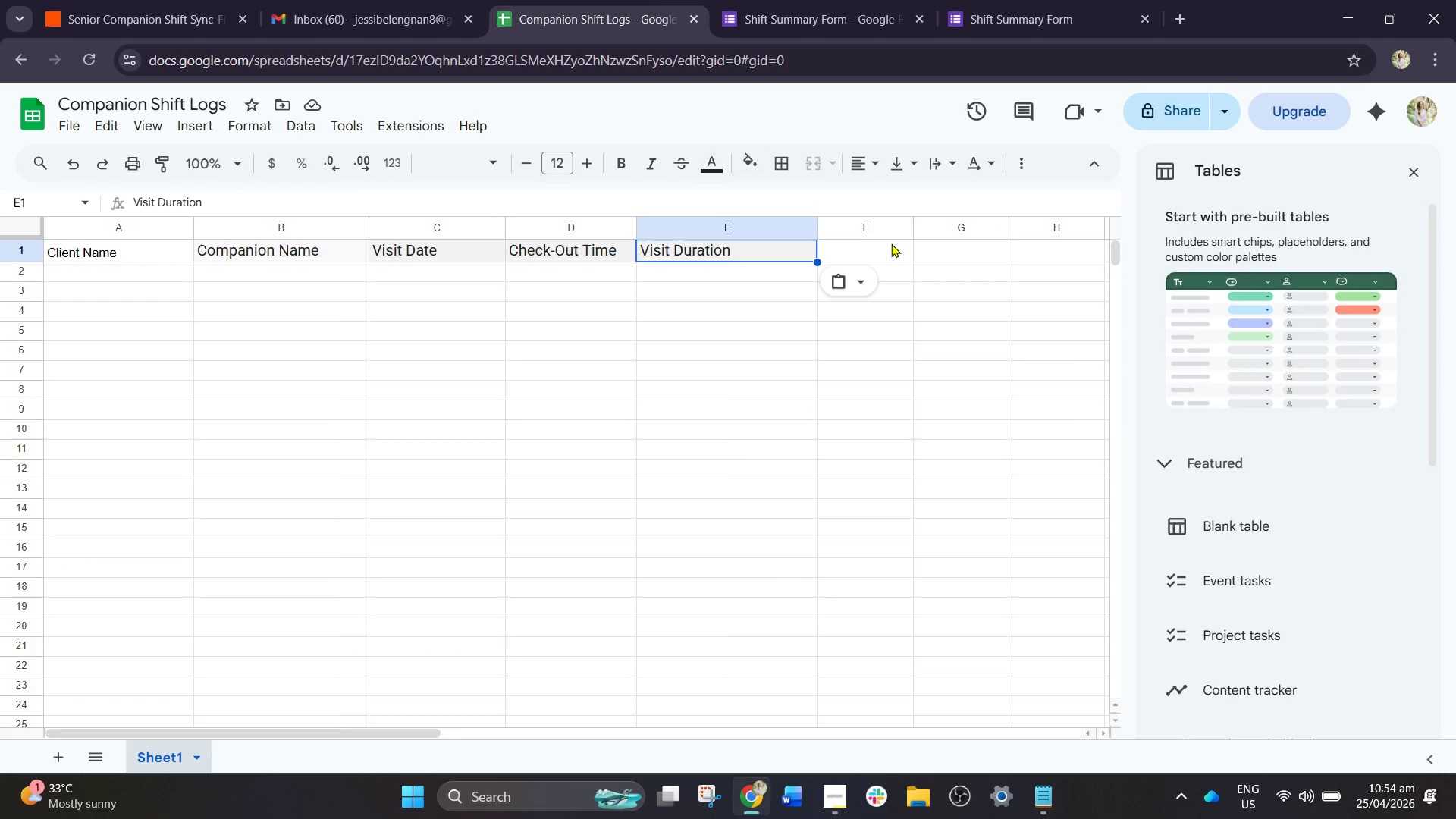 
left_click([890, 242])
 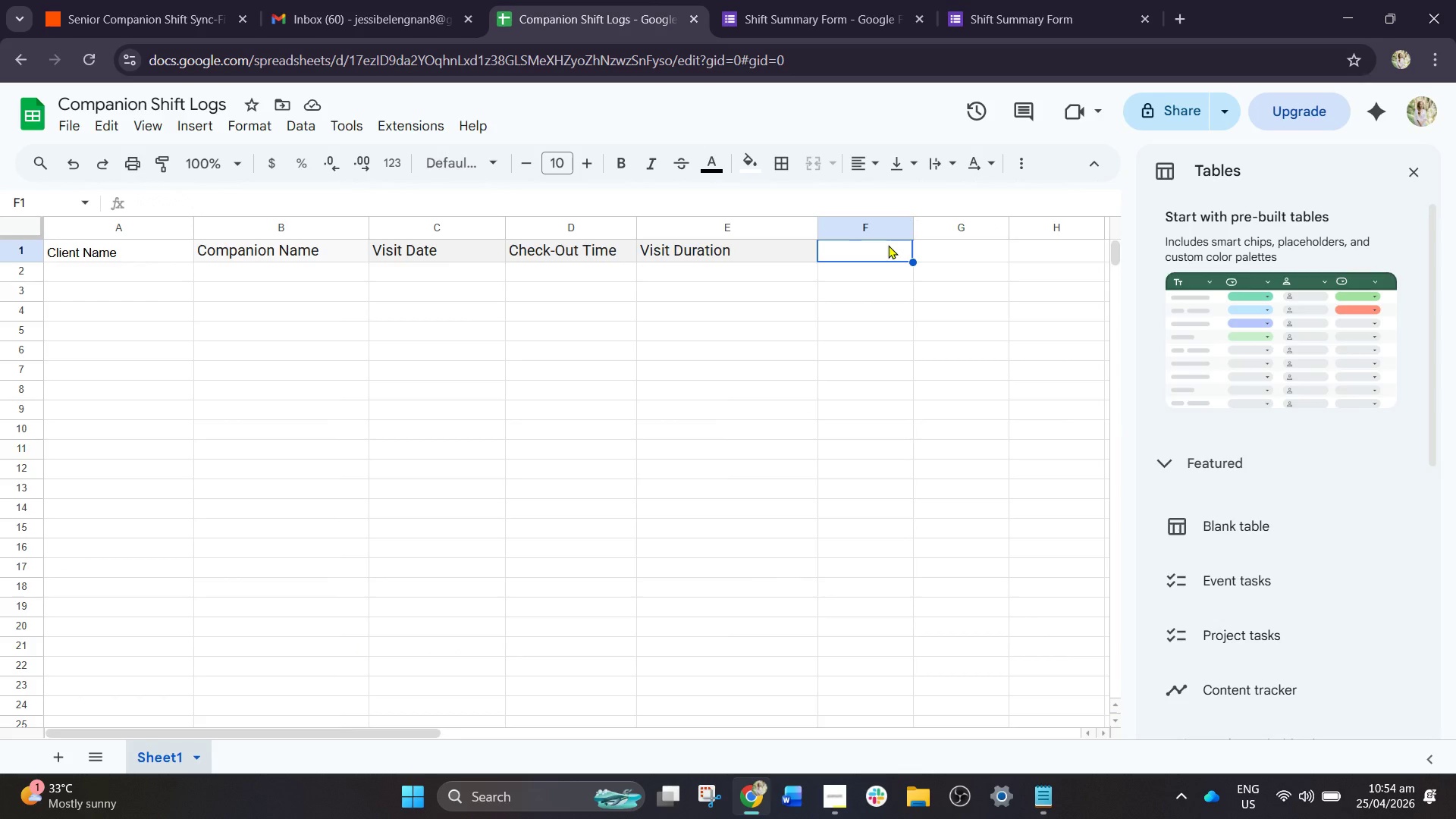 
key(Control+V)
 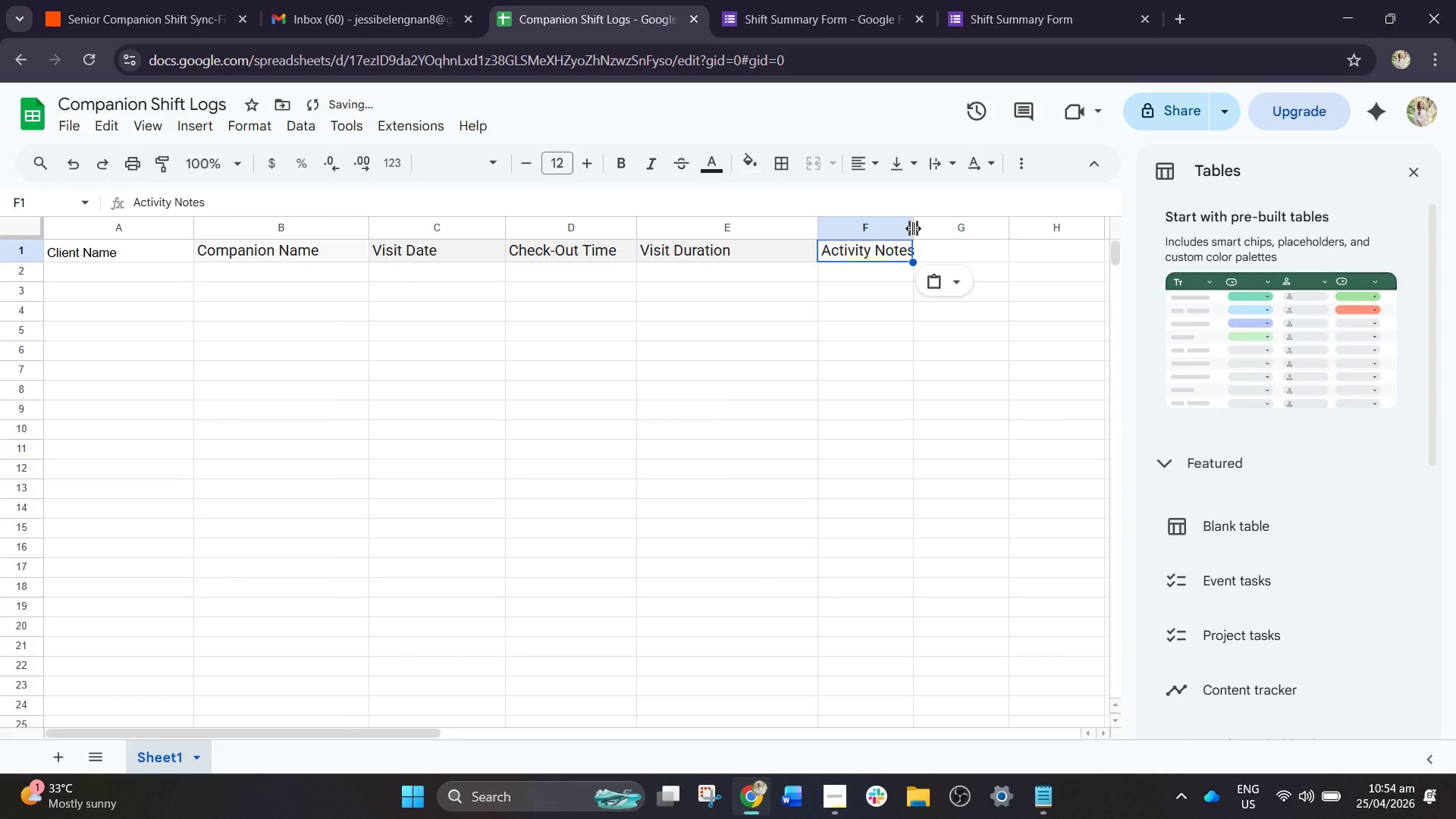 
left_click_drag(start_coordinate=[913, 228], to_coordinate=[962, 219])
 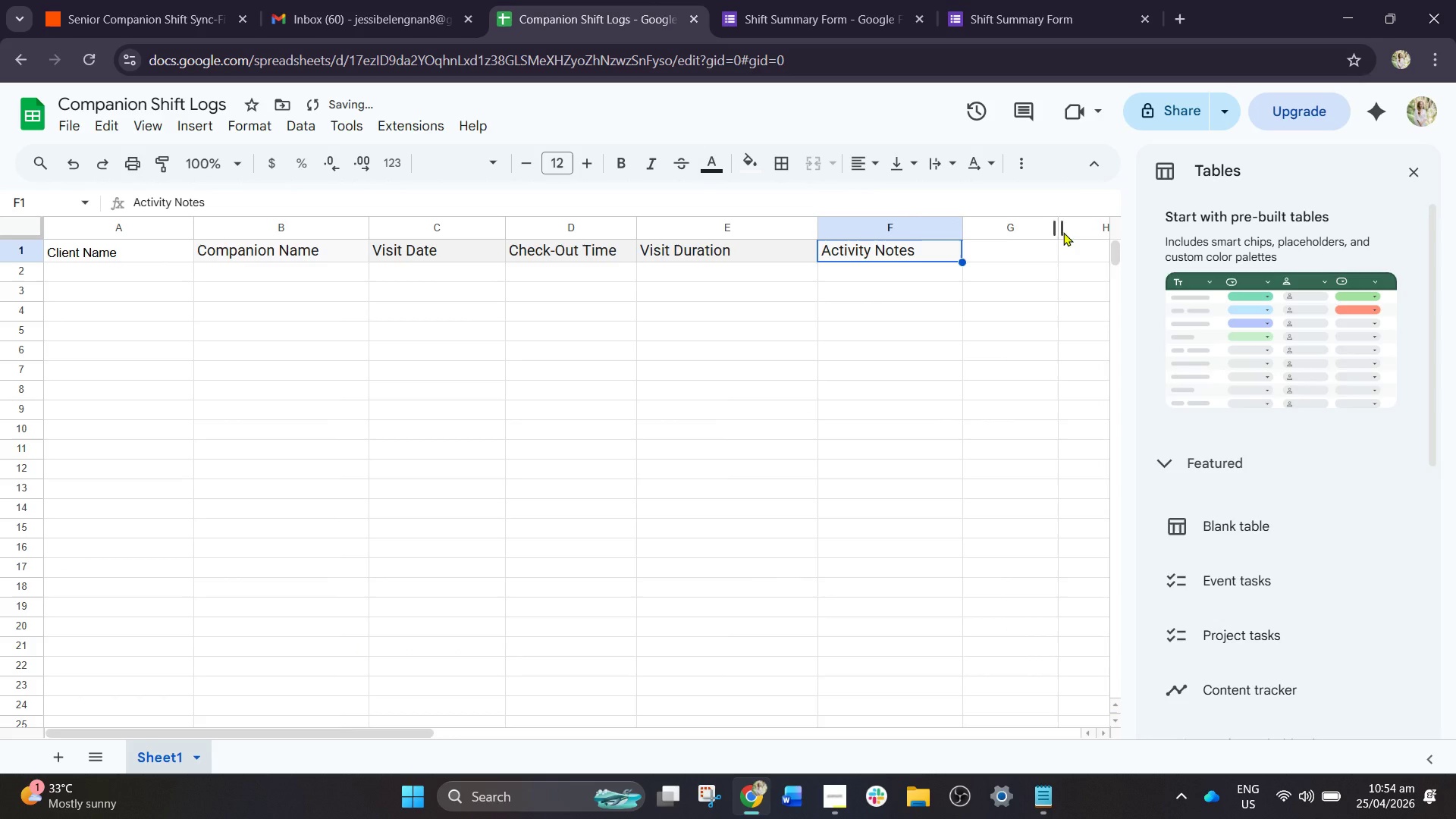 
left_click_drag(start_coordinate=[1061, 227], to_coordinate=[1138, 231])
 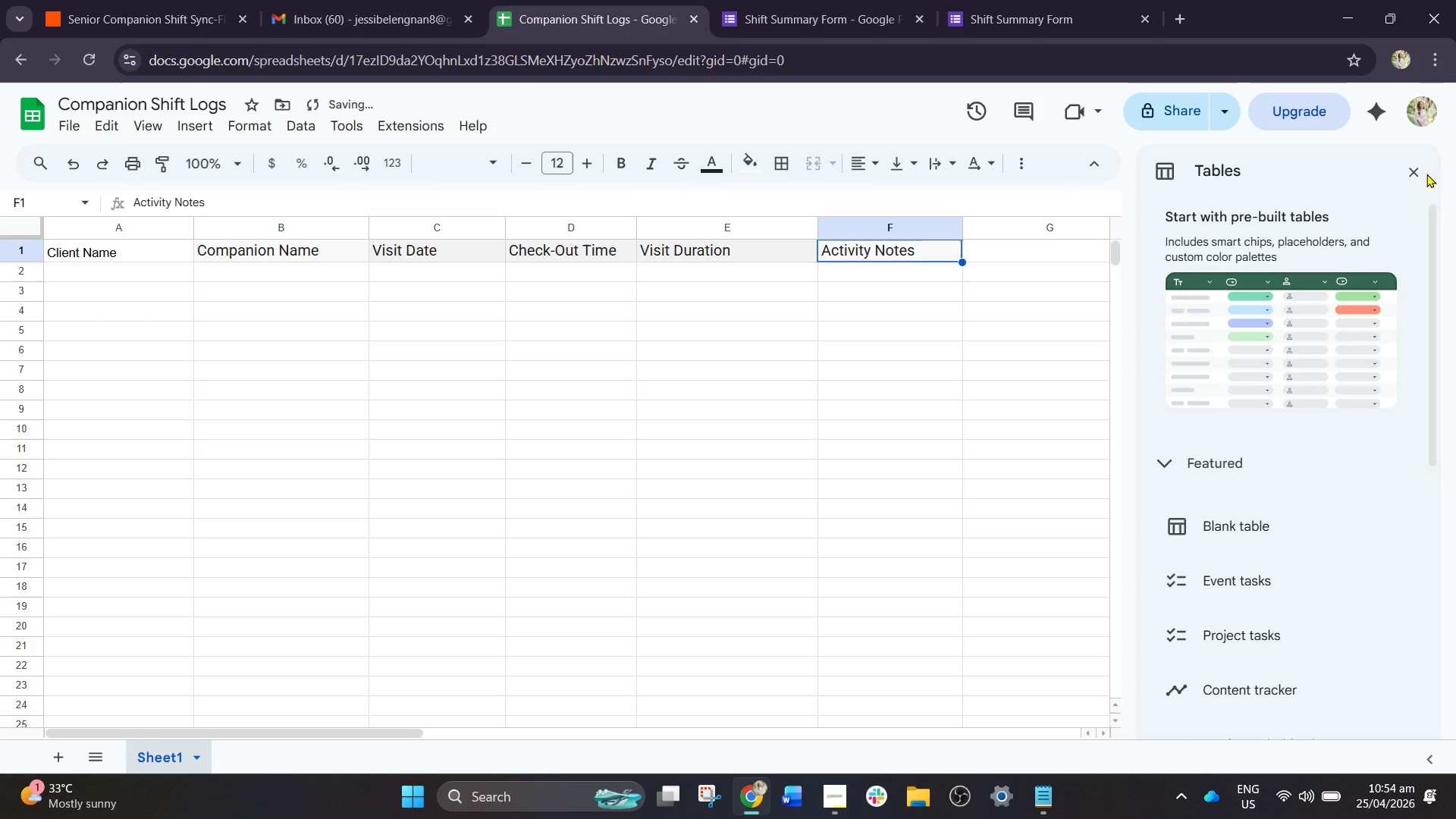 
left_click([1421, 173])
 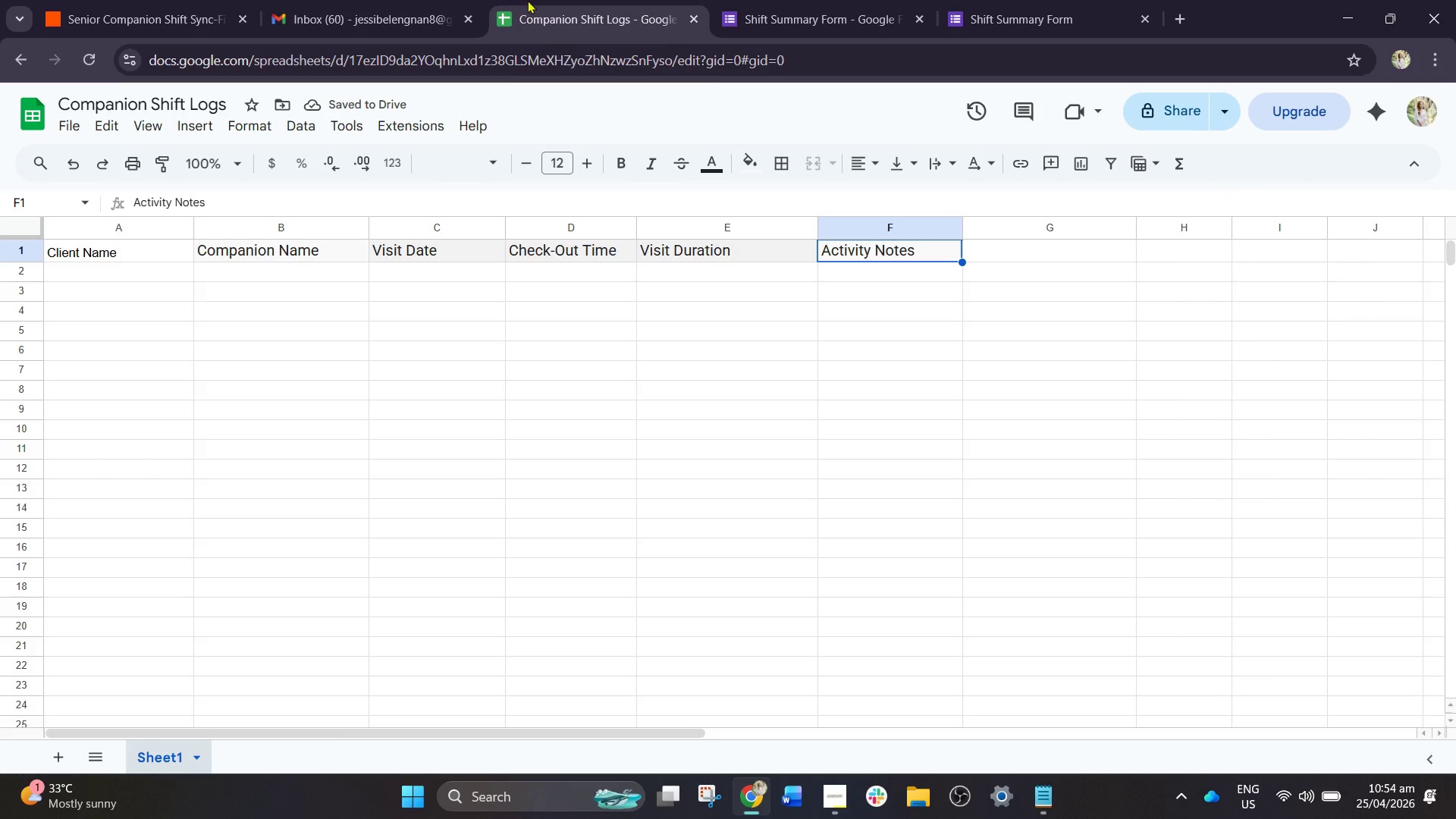 
left_click([824, 0])
 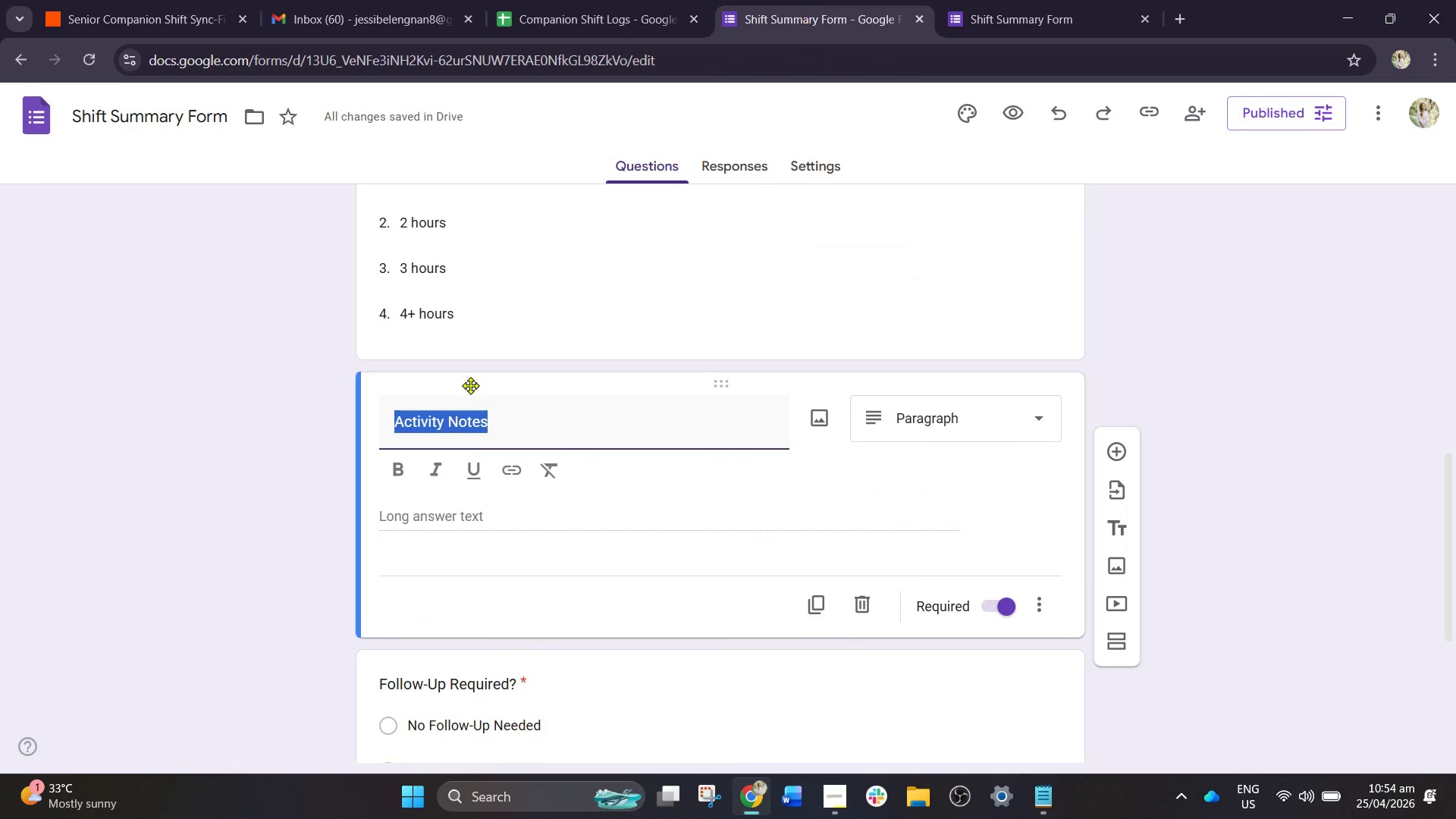 
scroll: coordinate [470, 398], scroll_direction: down, amount: 4.0
 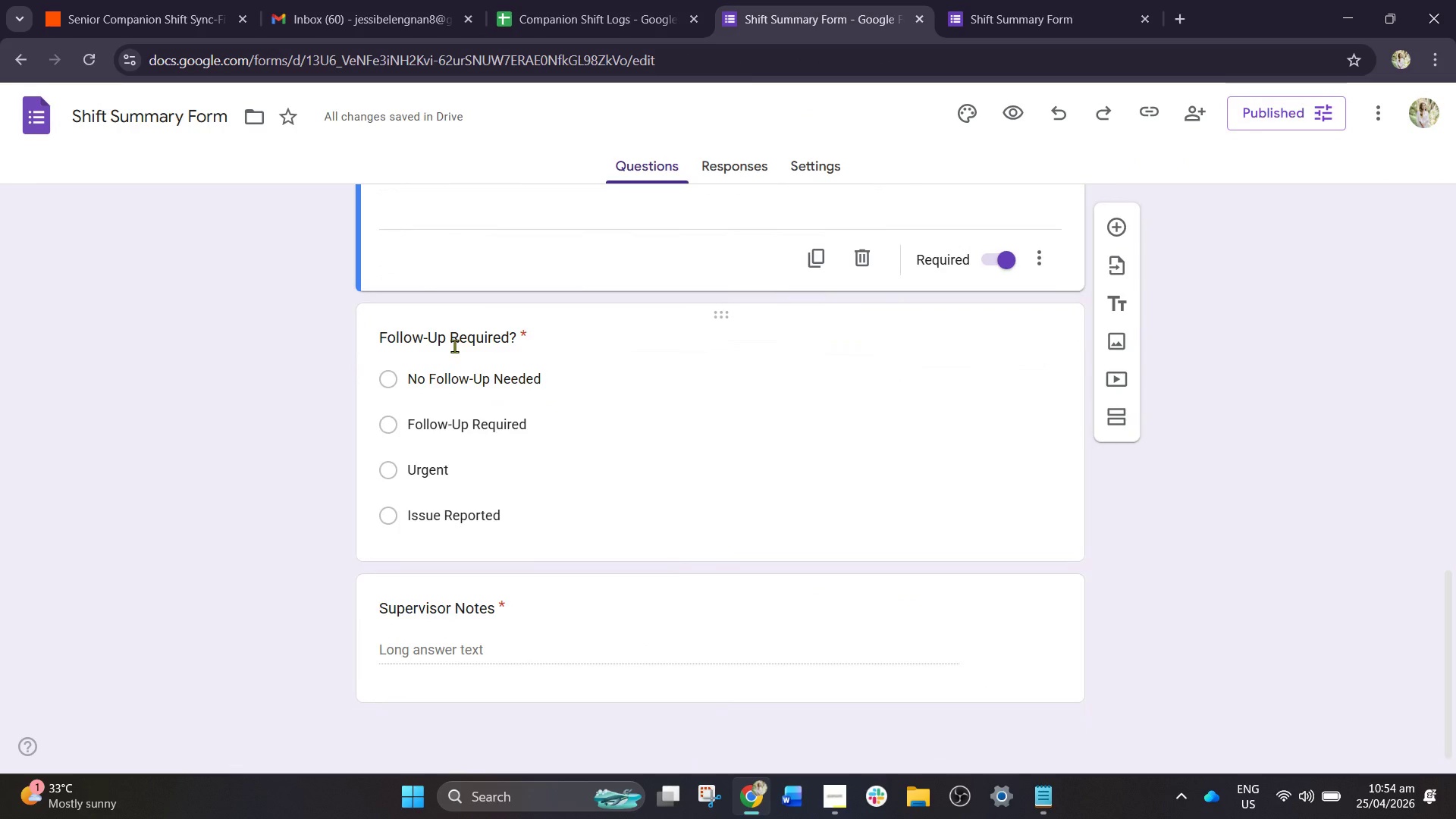 
left_click([454, 346])
 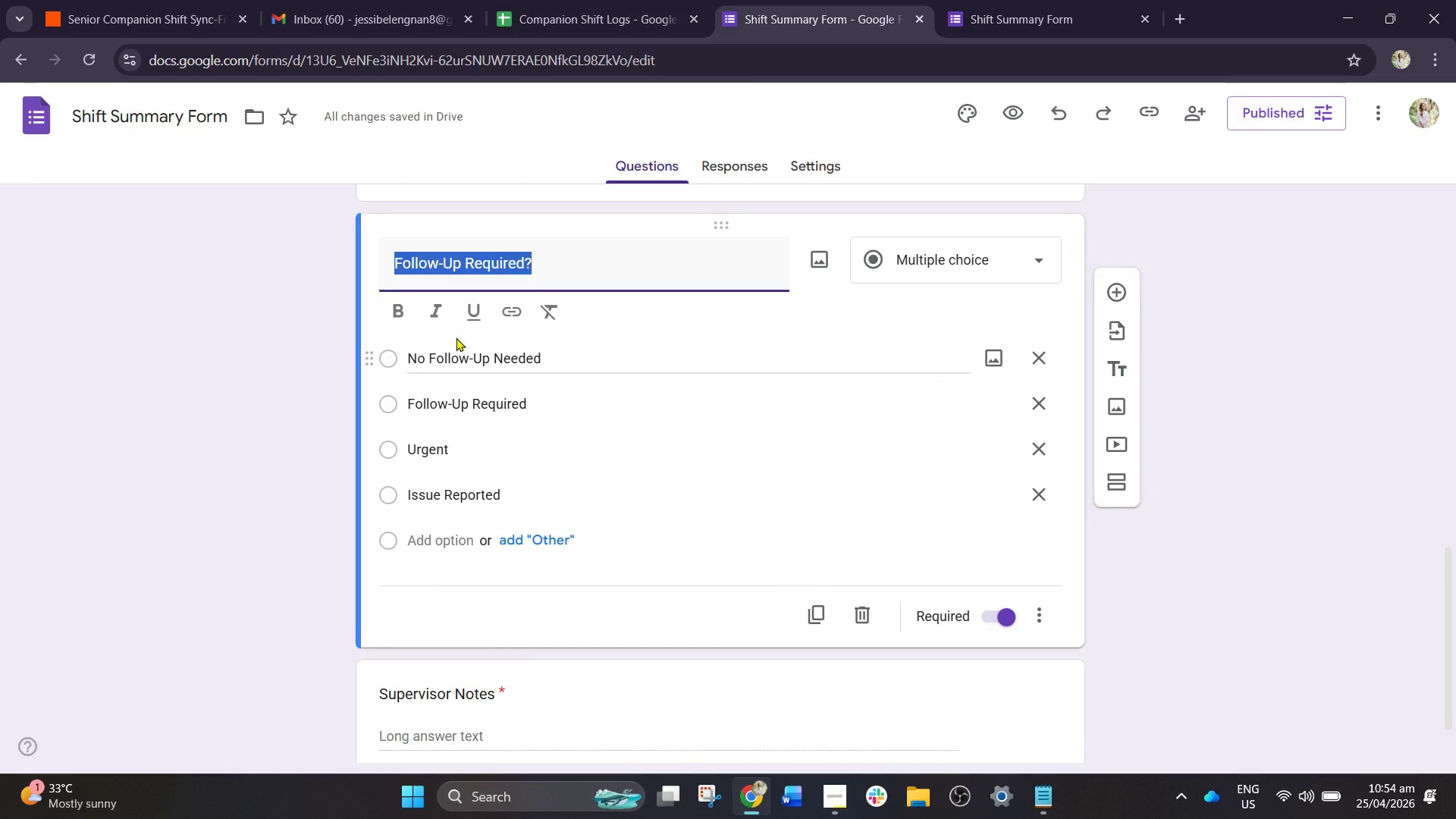 
key(Control+C)
 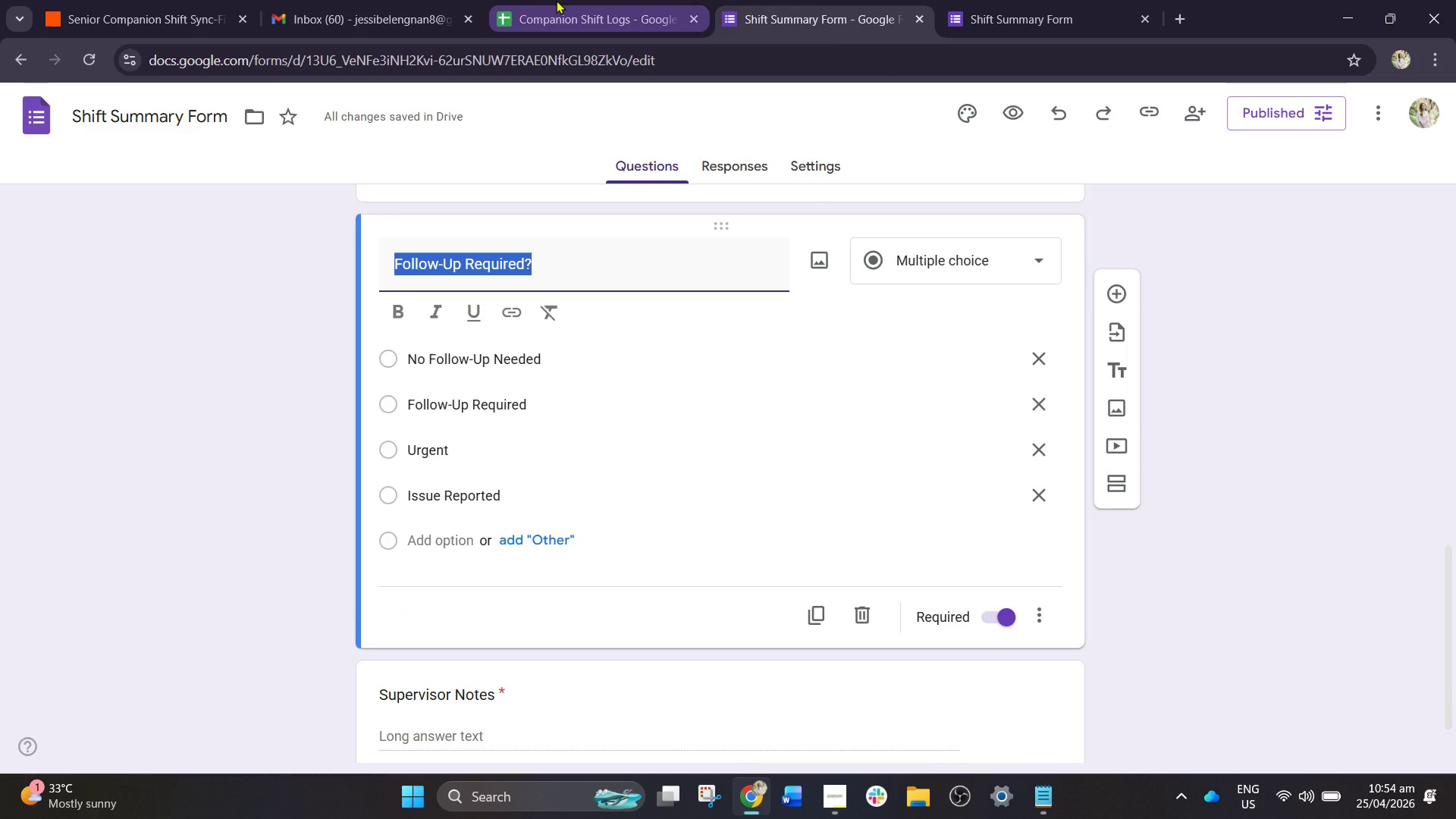 
left_click([557, 0])
 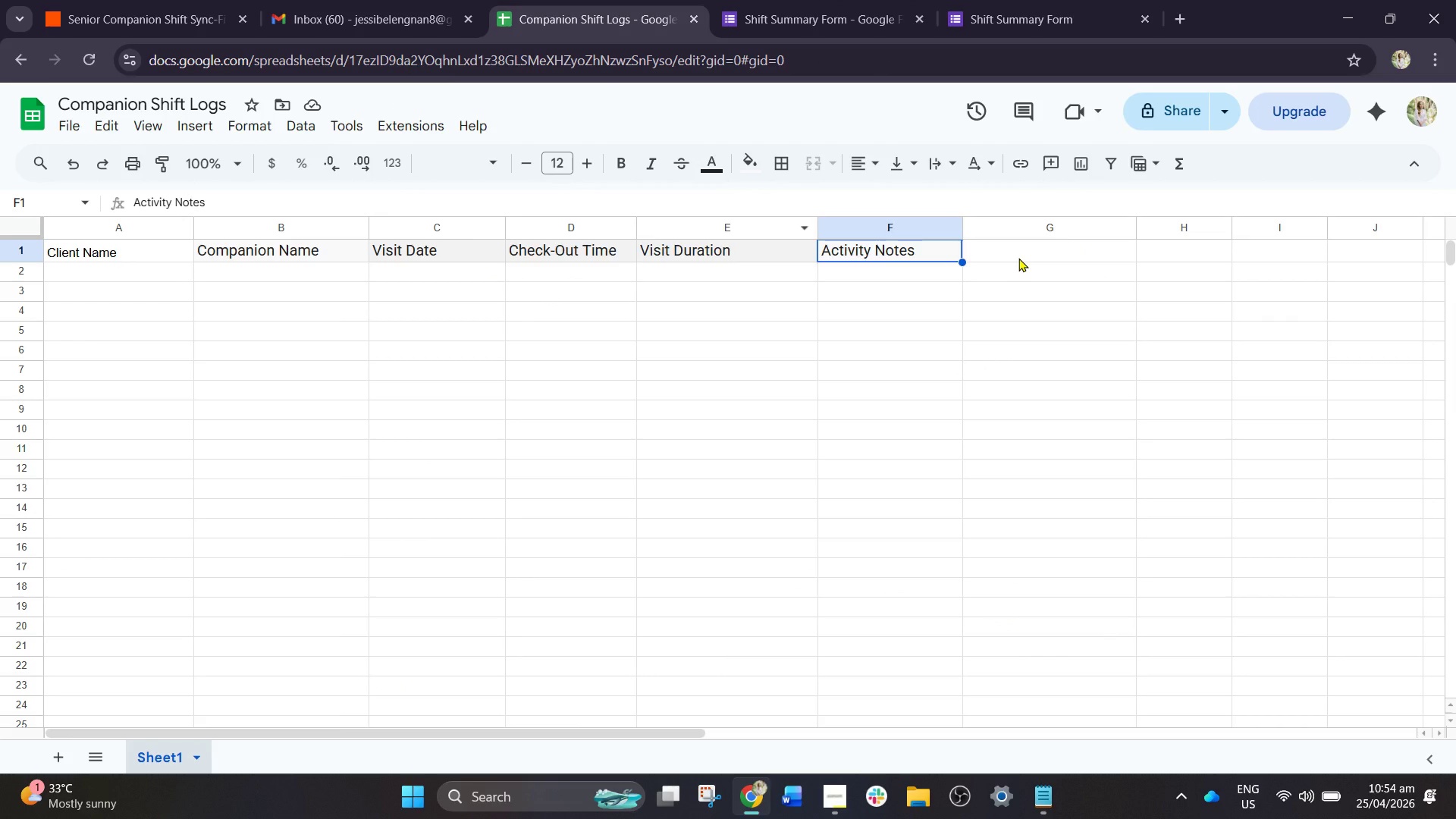 
left_click([1018, 256])
 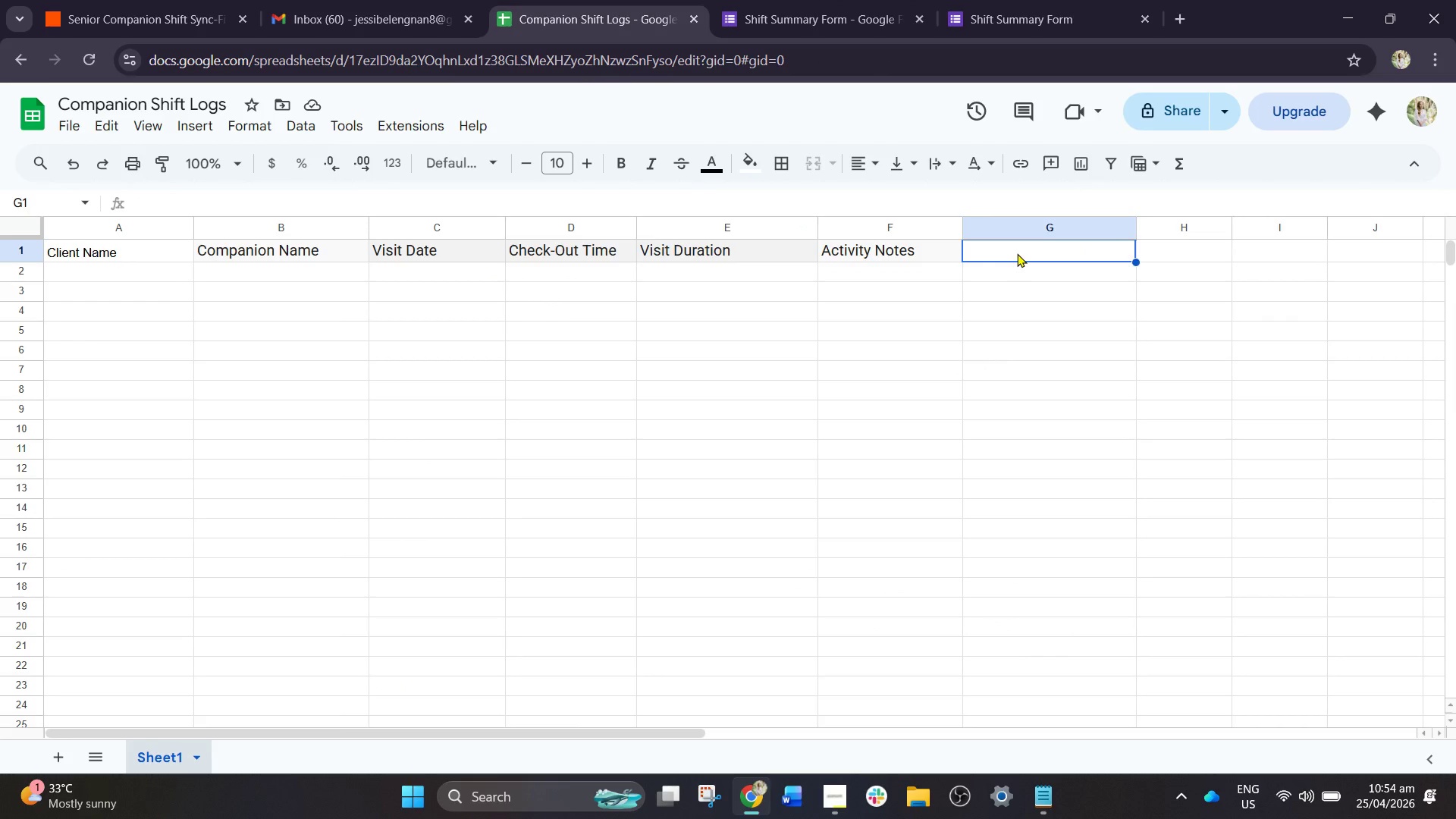 
key(Control+V)
 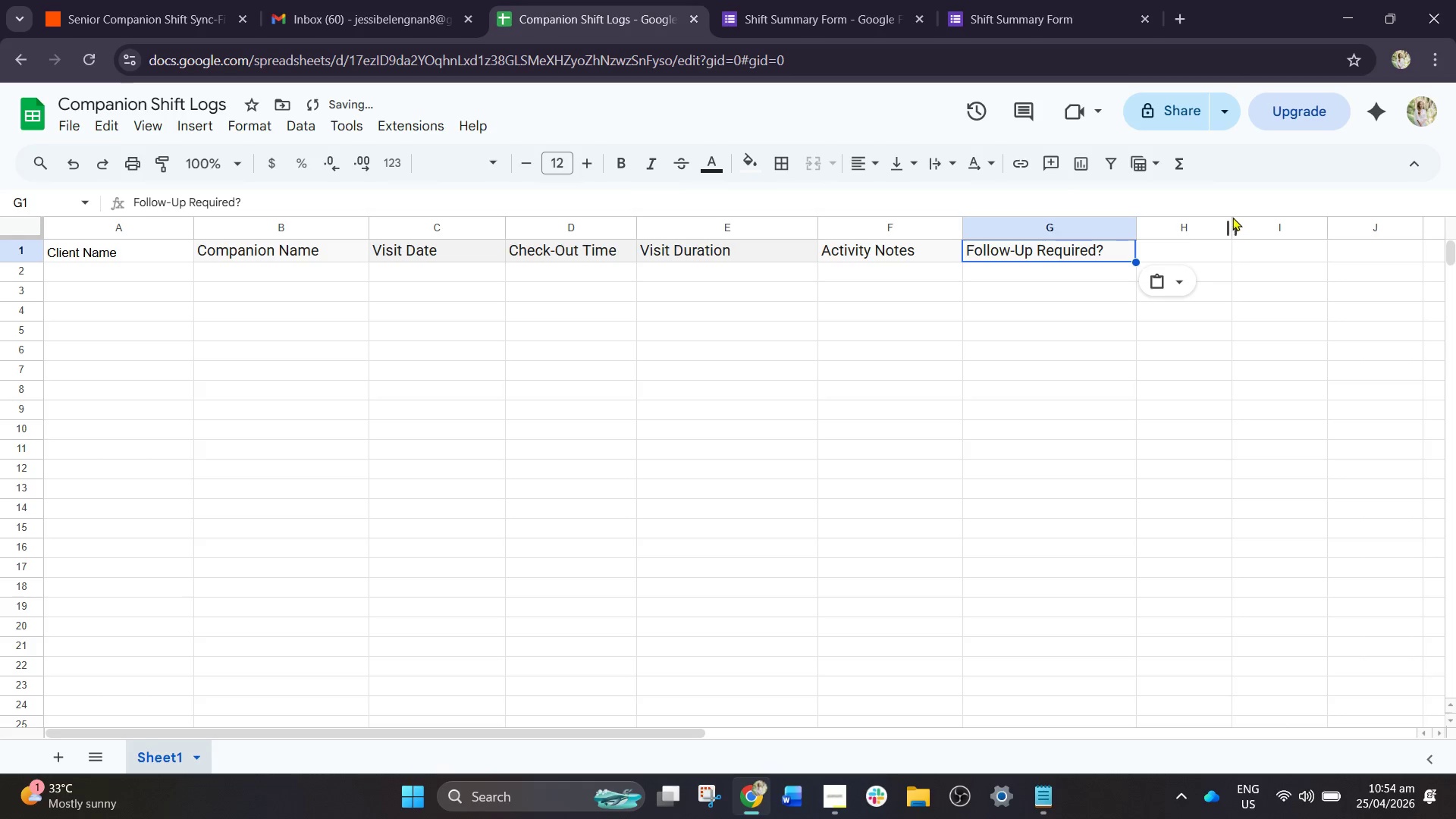 
left_click_drag(start_coordinate=[1230, 224], to_coordinate=[1300, 228])
 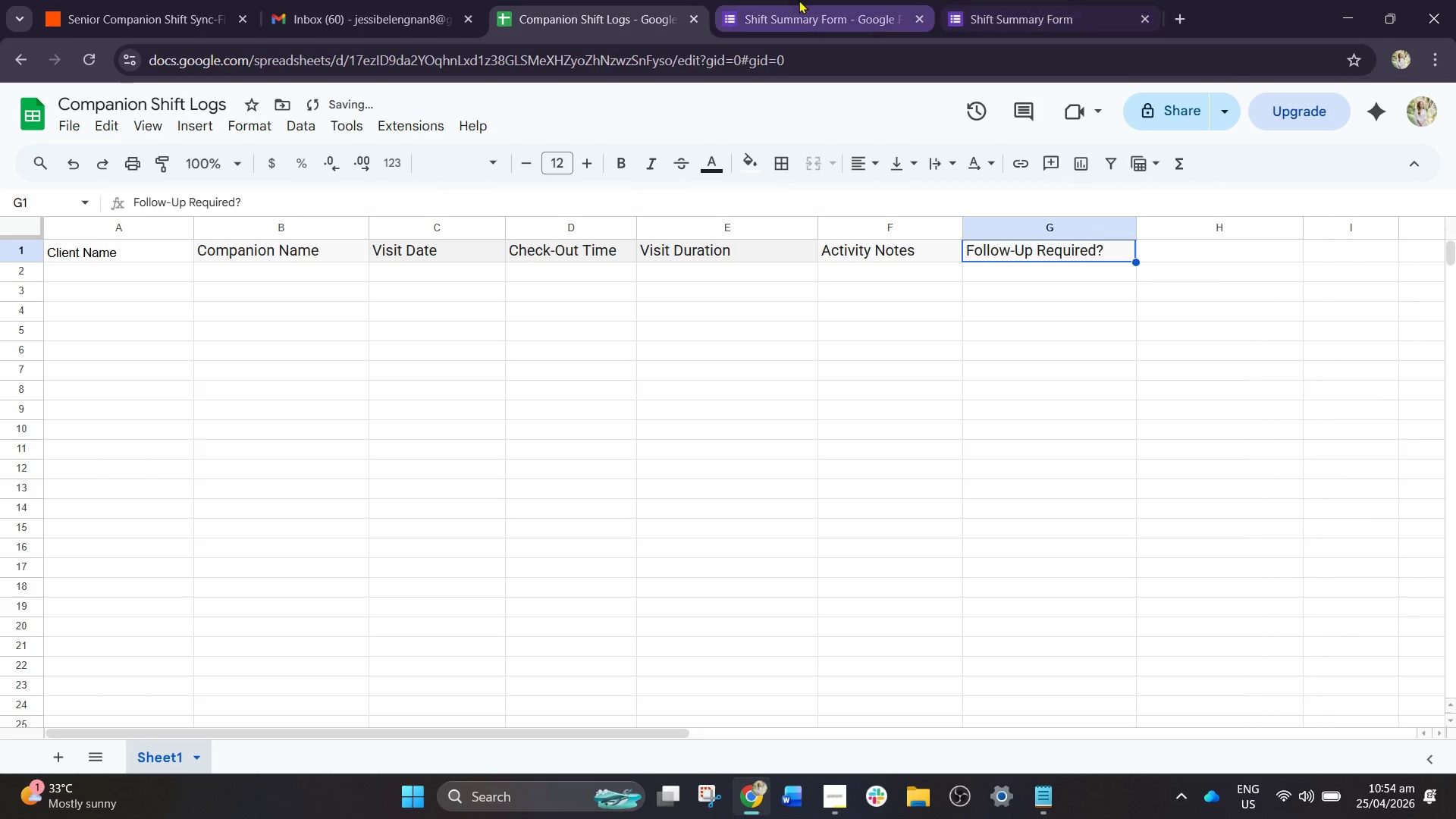 
left_click([799, 0])
 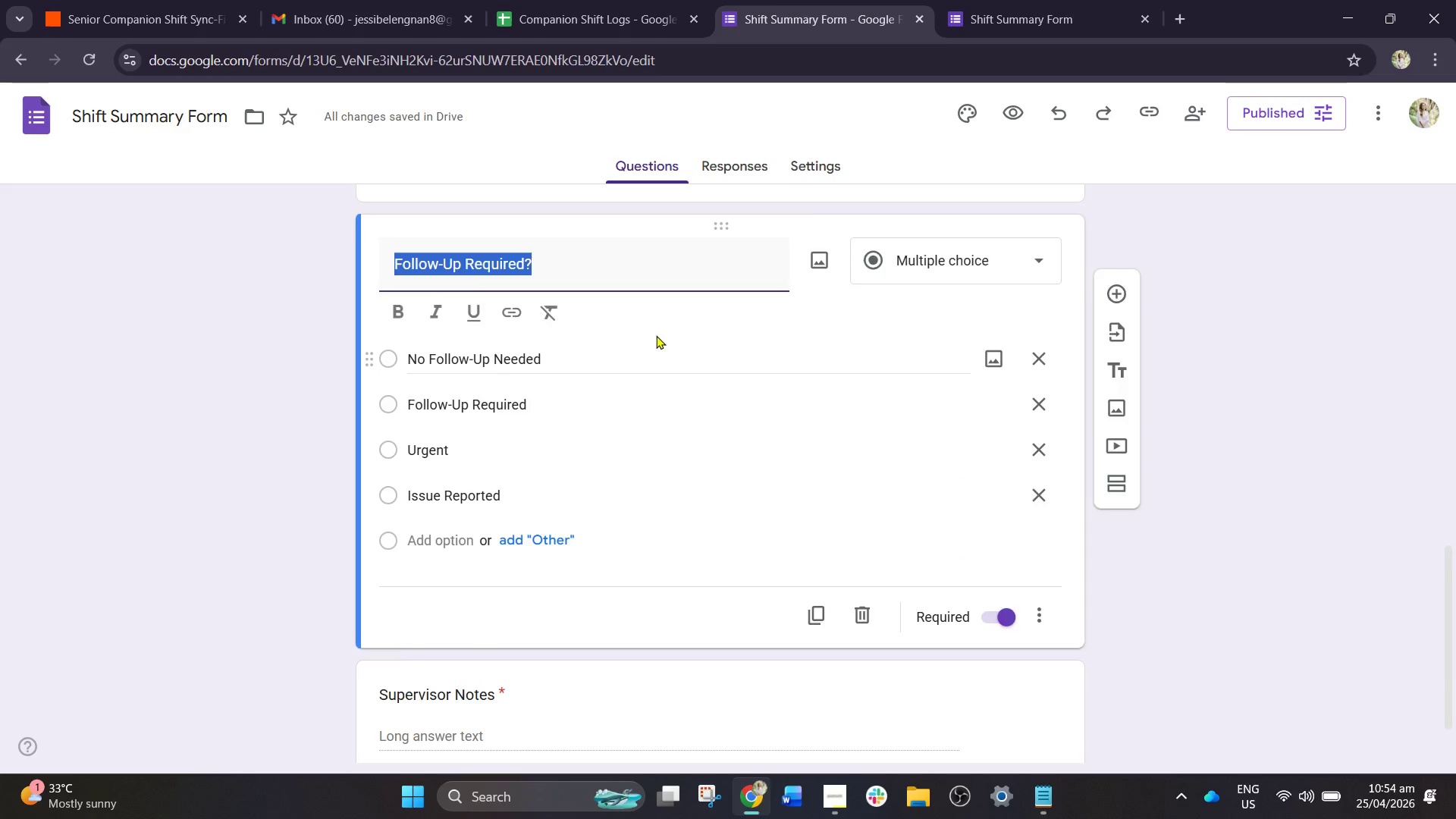 
scroll: coordinate [654, 349], scroll_direction: down, amount: 3.0
 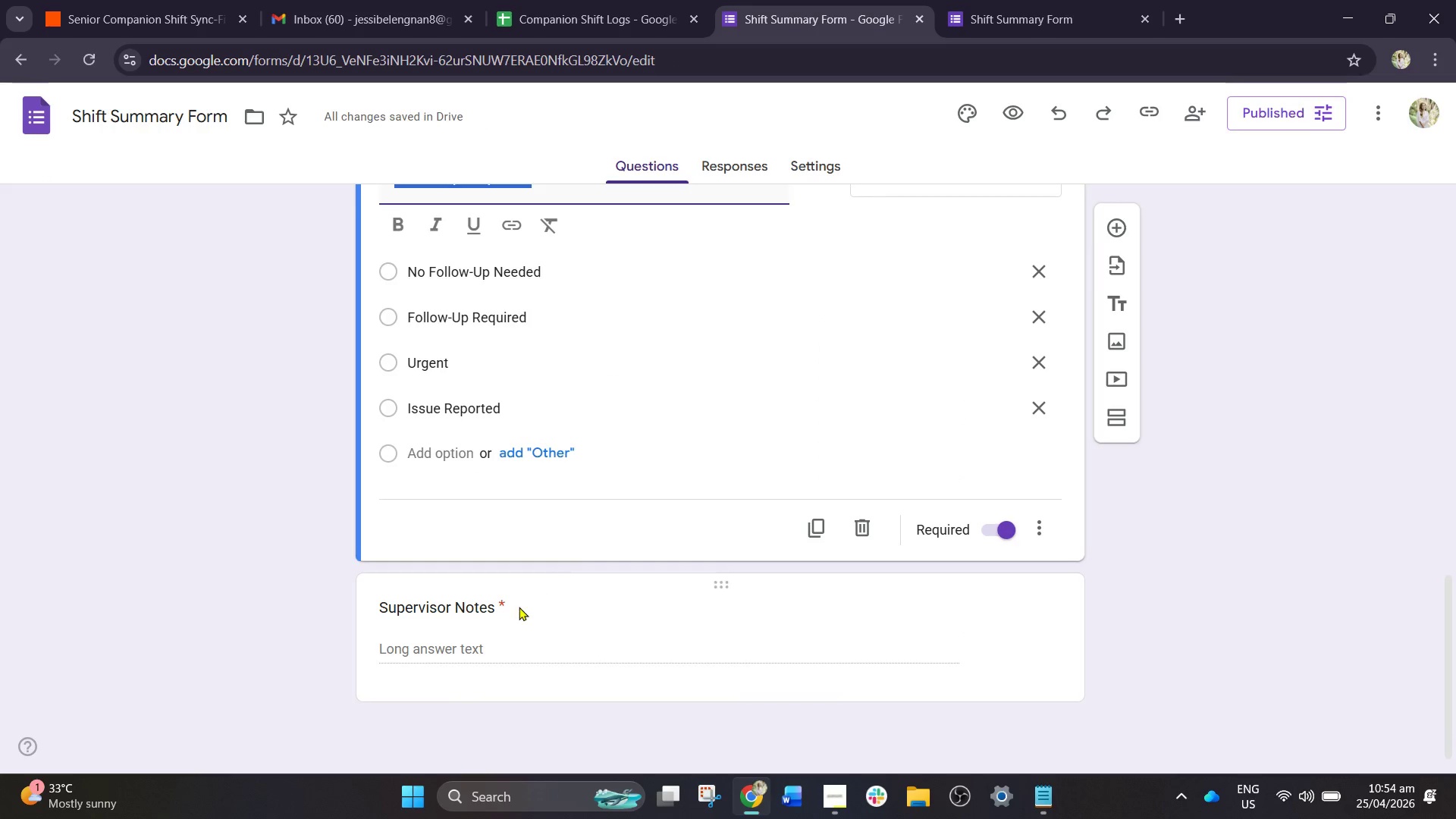 
left_click([519, 607])
 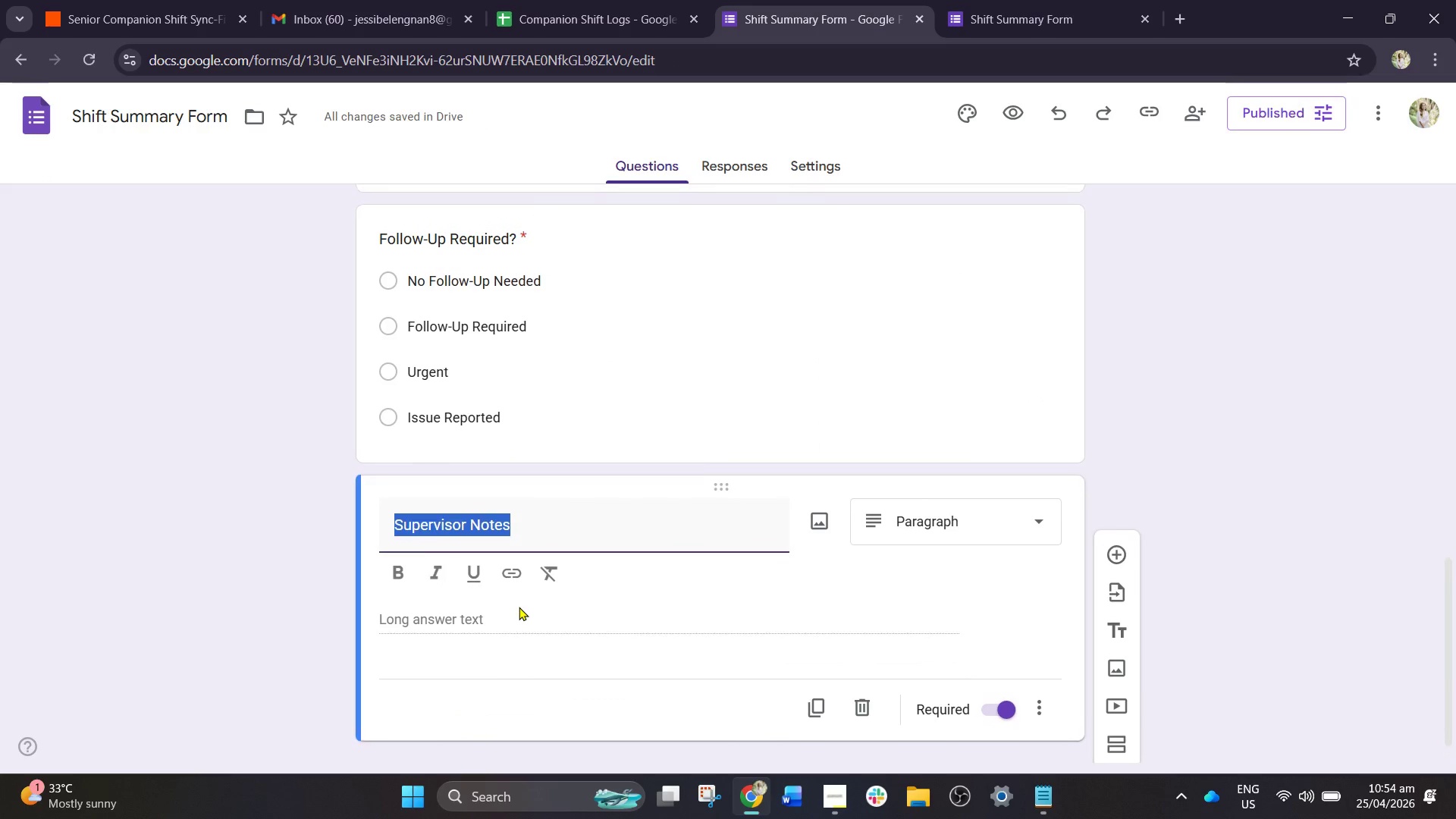 
key(Control+C)
 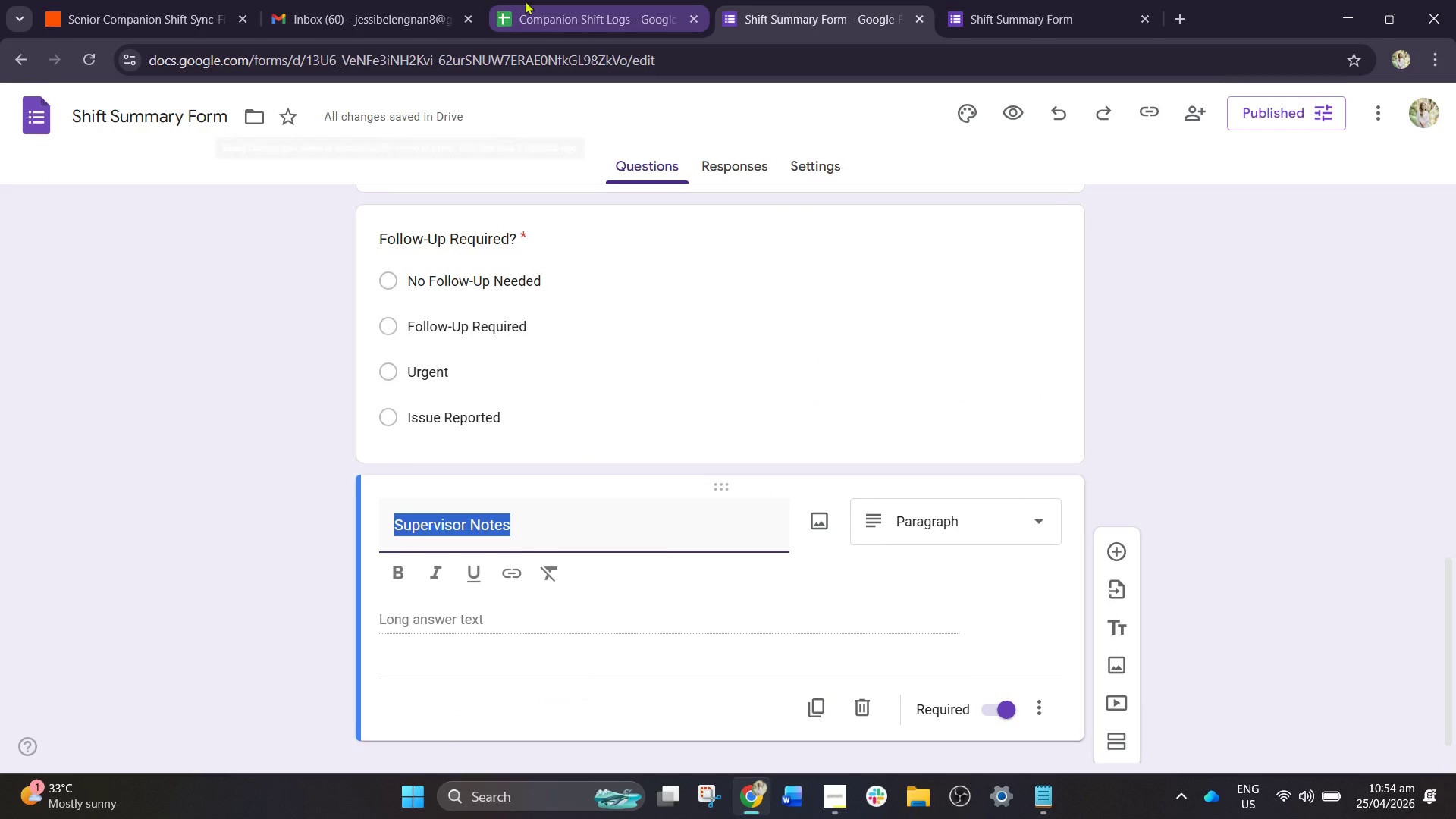 
left_click([544, 0])
 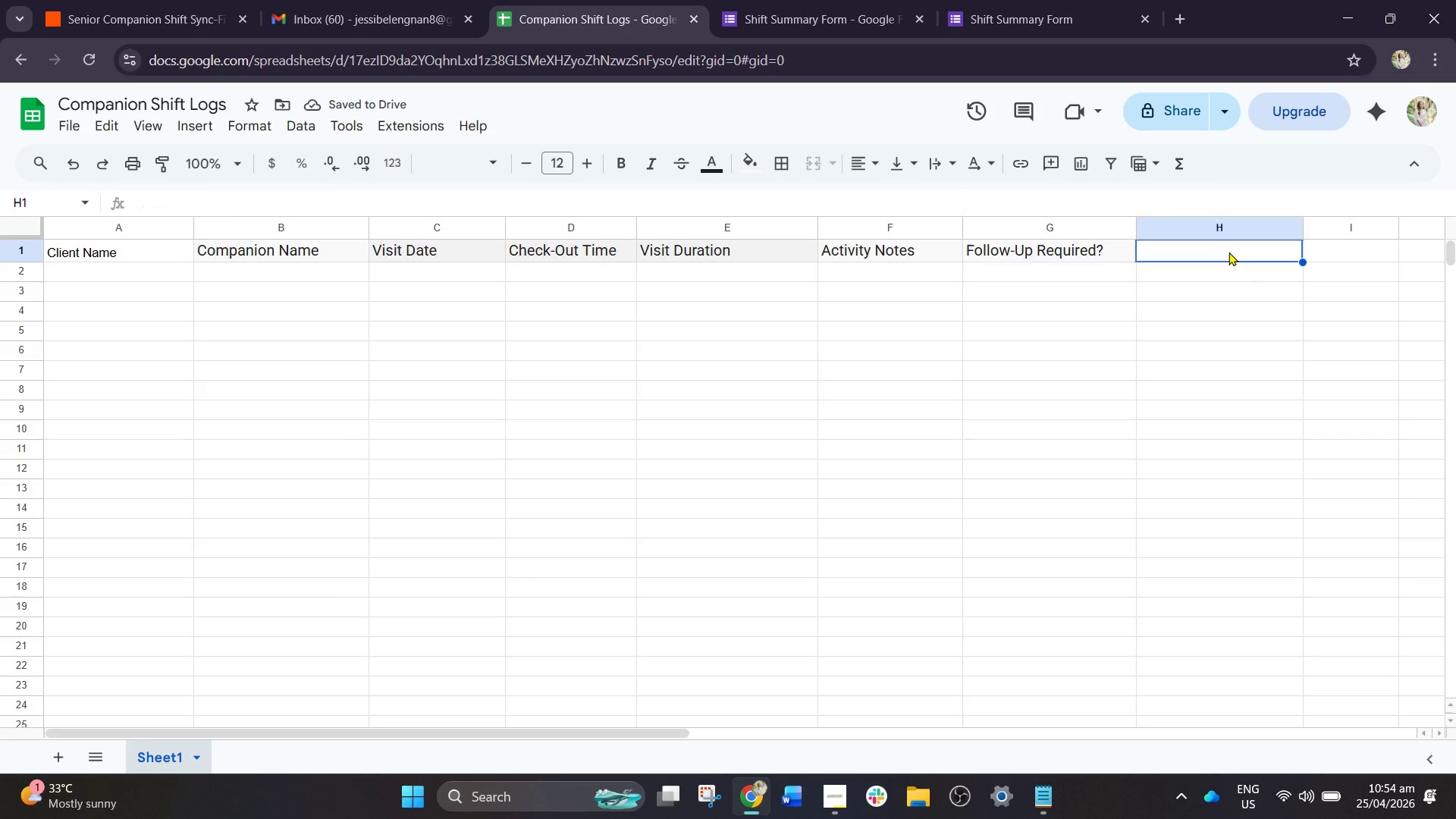 
key(Control+V)
 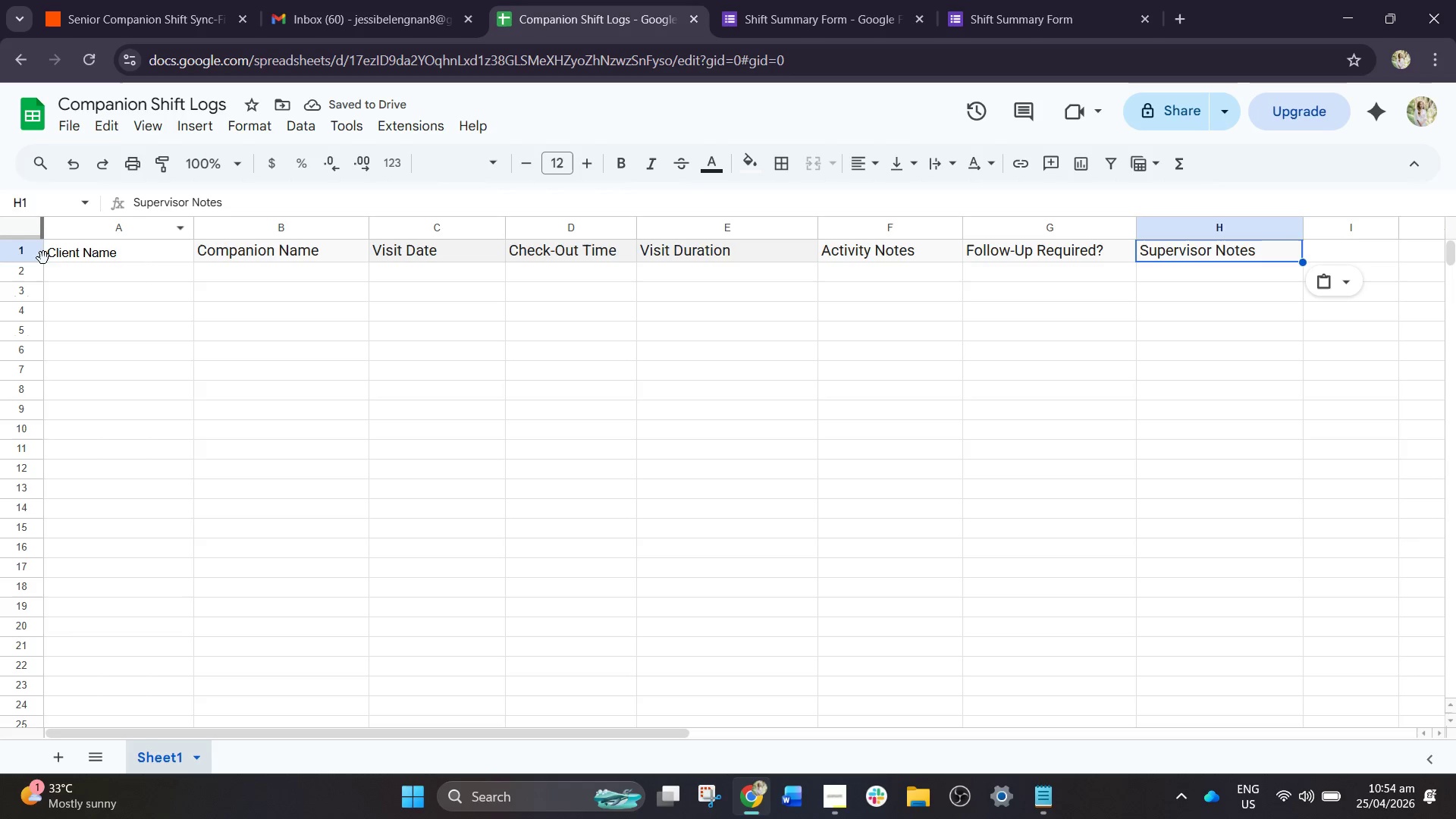 
left_click([39, 260])
 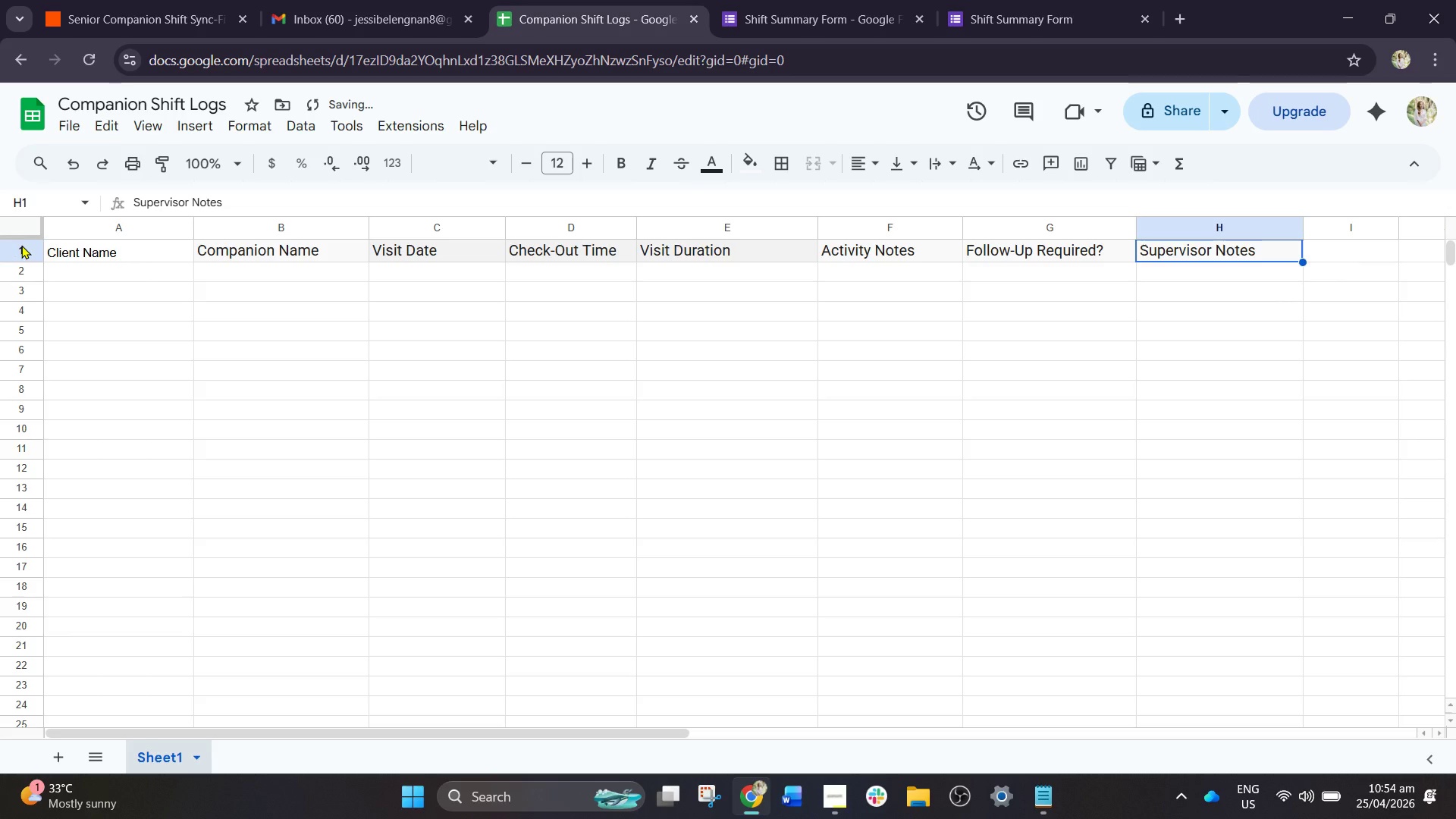 
left_click([21, 245])
 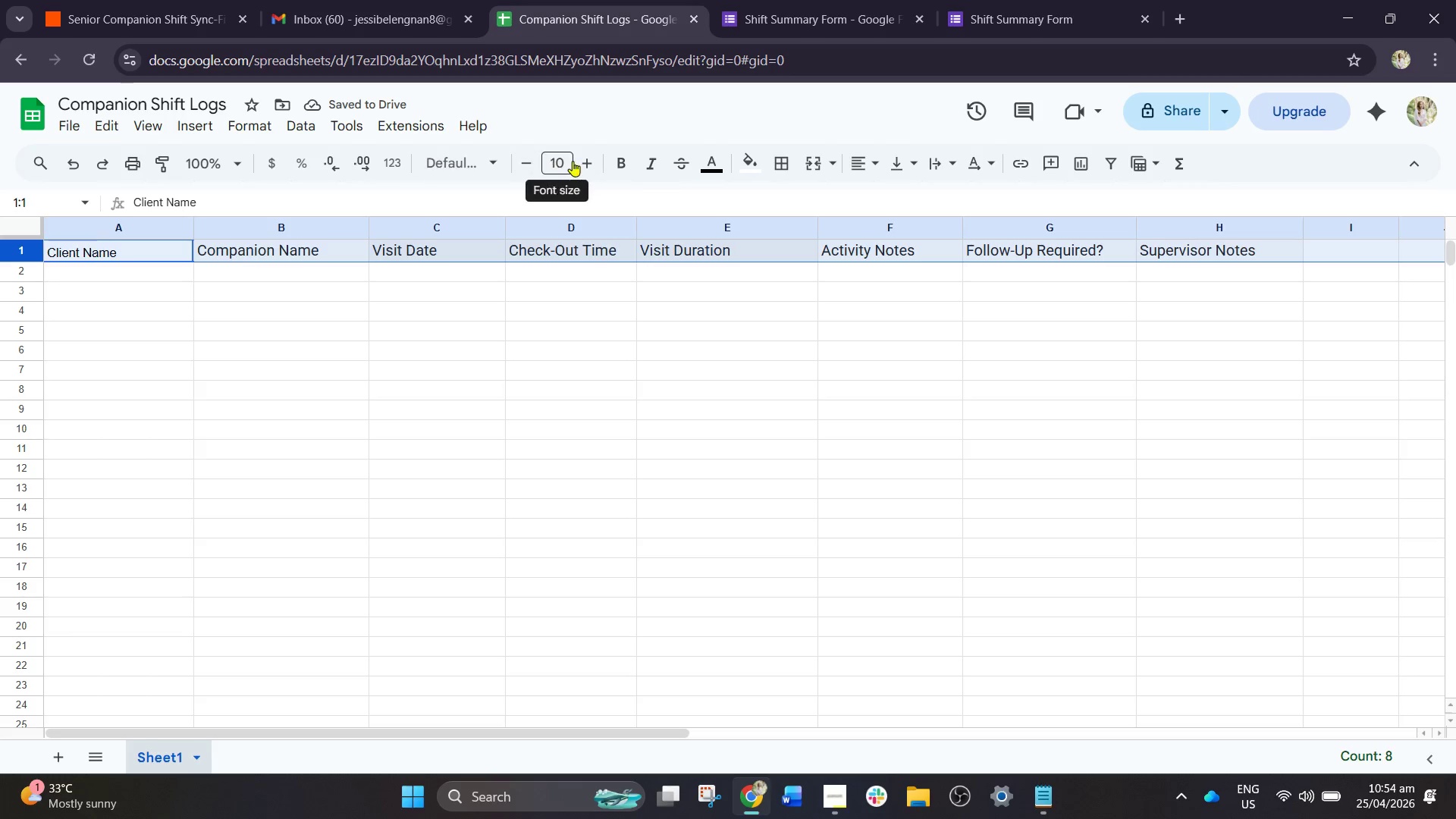 
left_click([584, 160])
 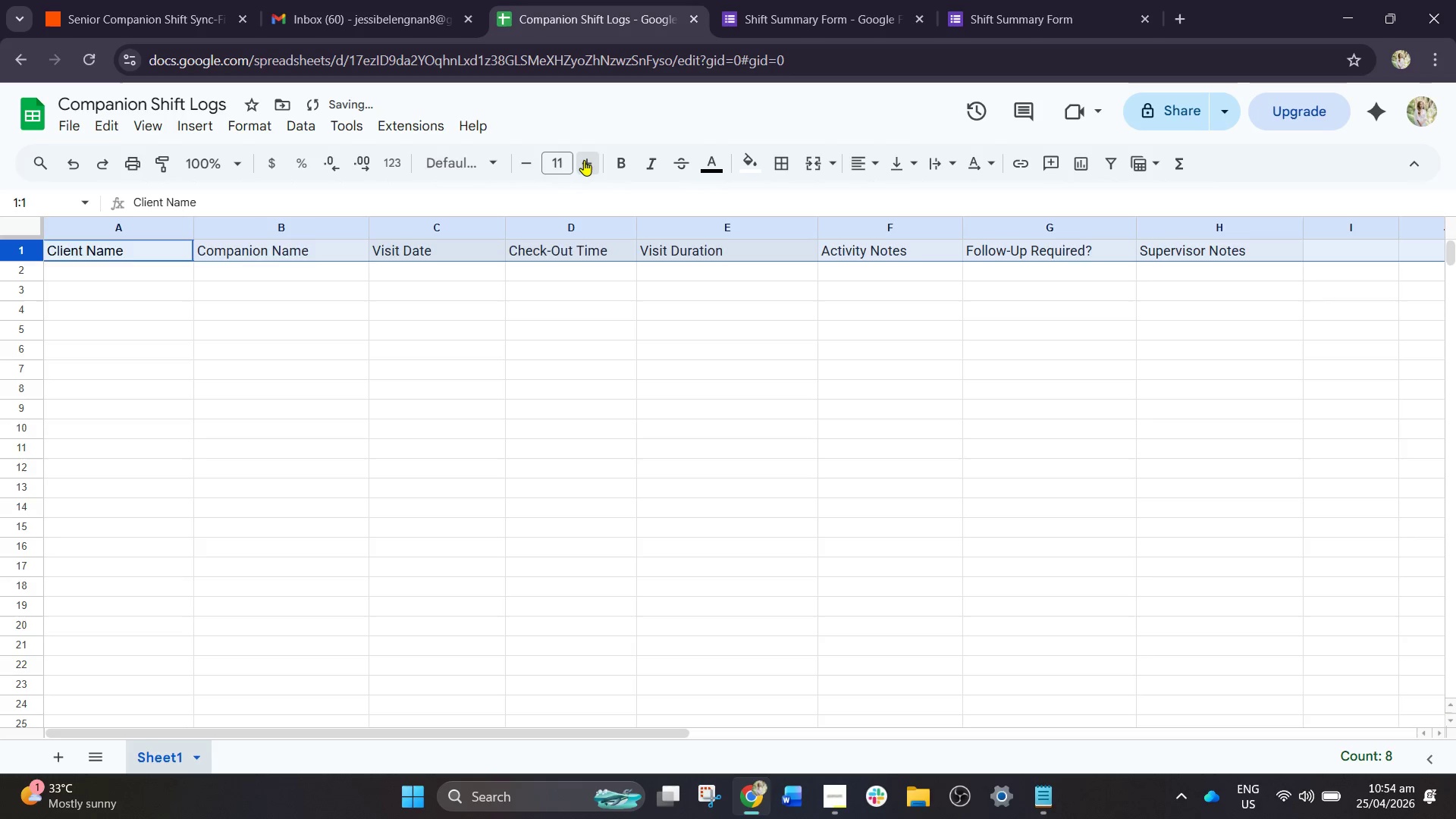 
double_click([584, 160])
 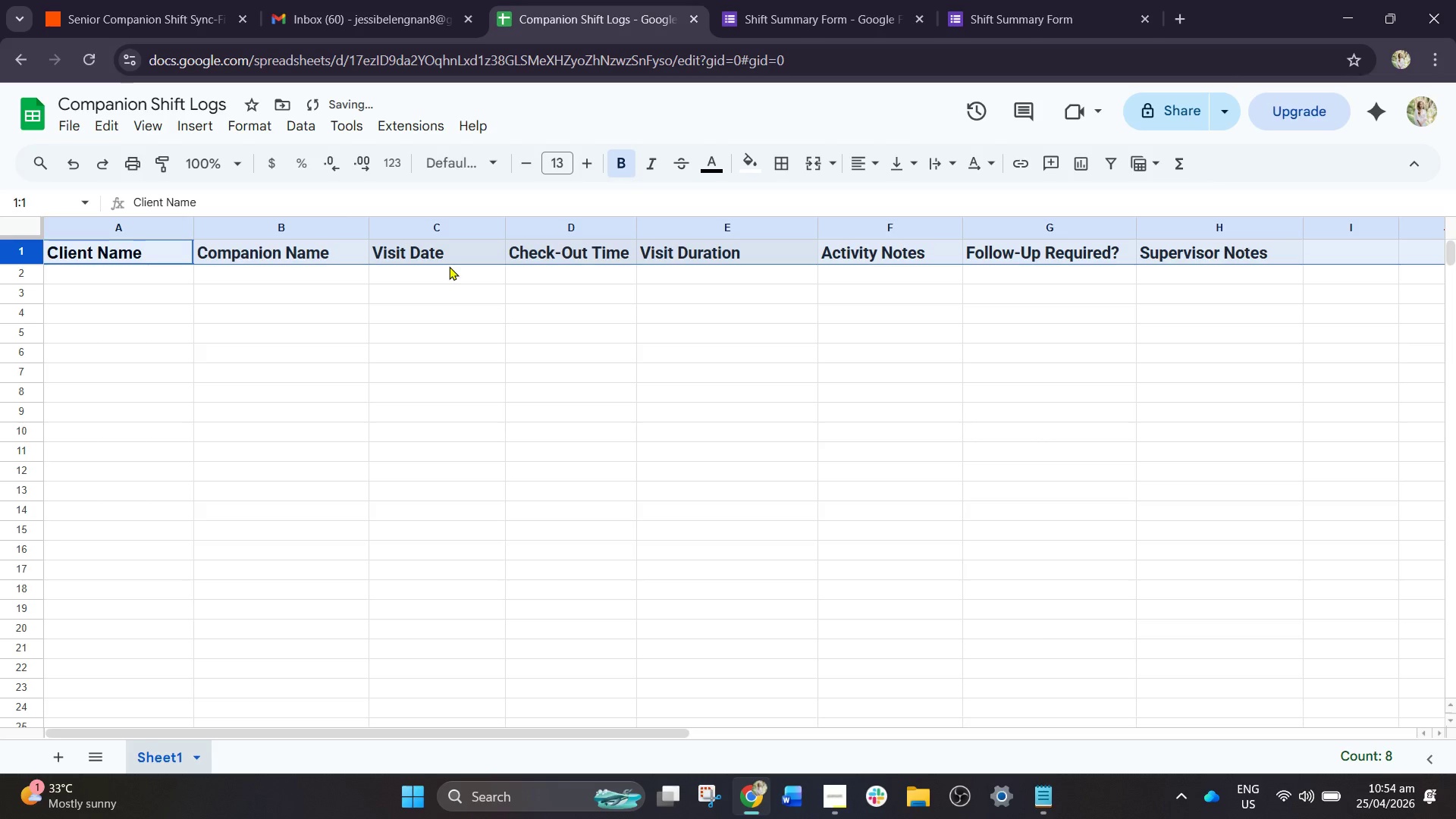 
left_click([449, 278])
 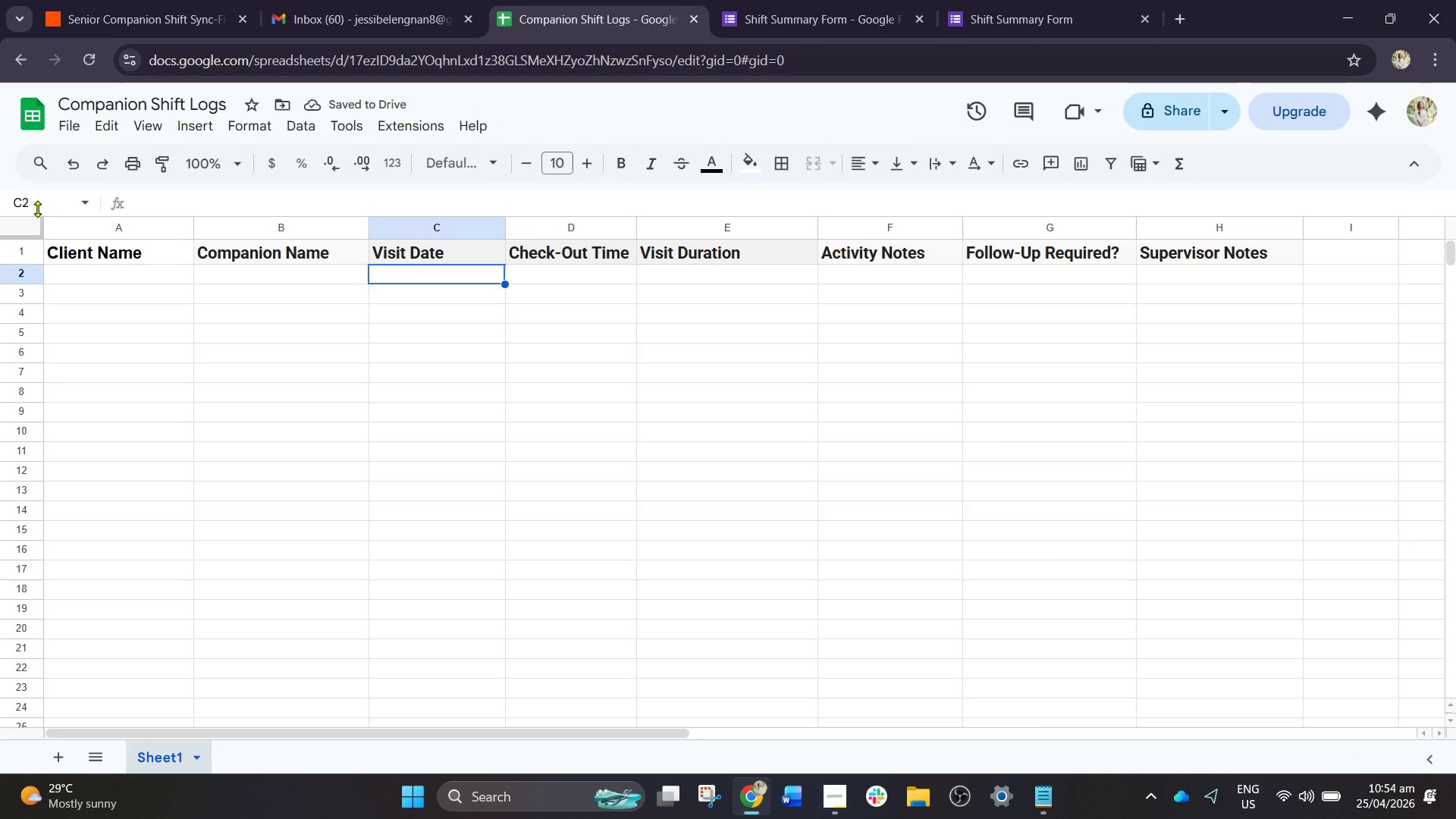 
left_click([19, 252])
 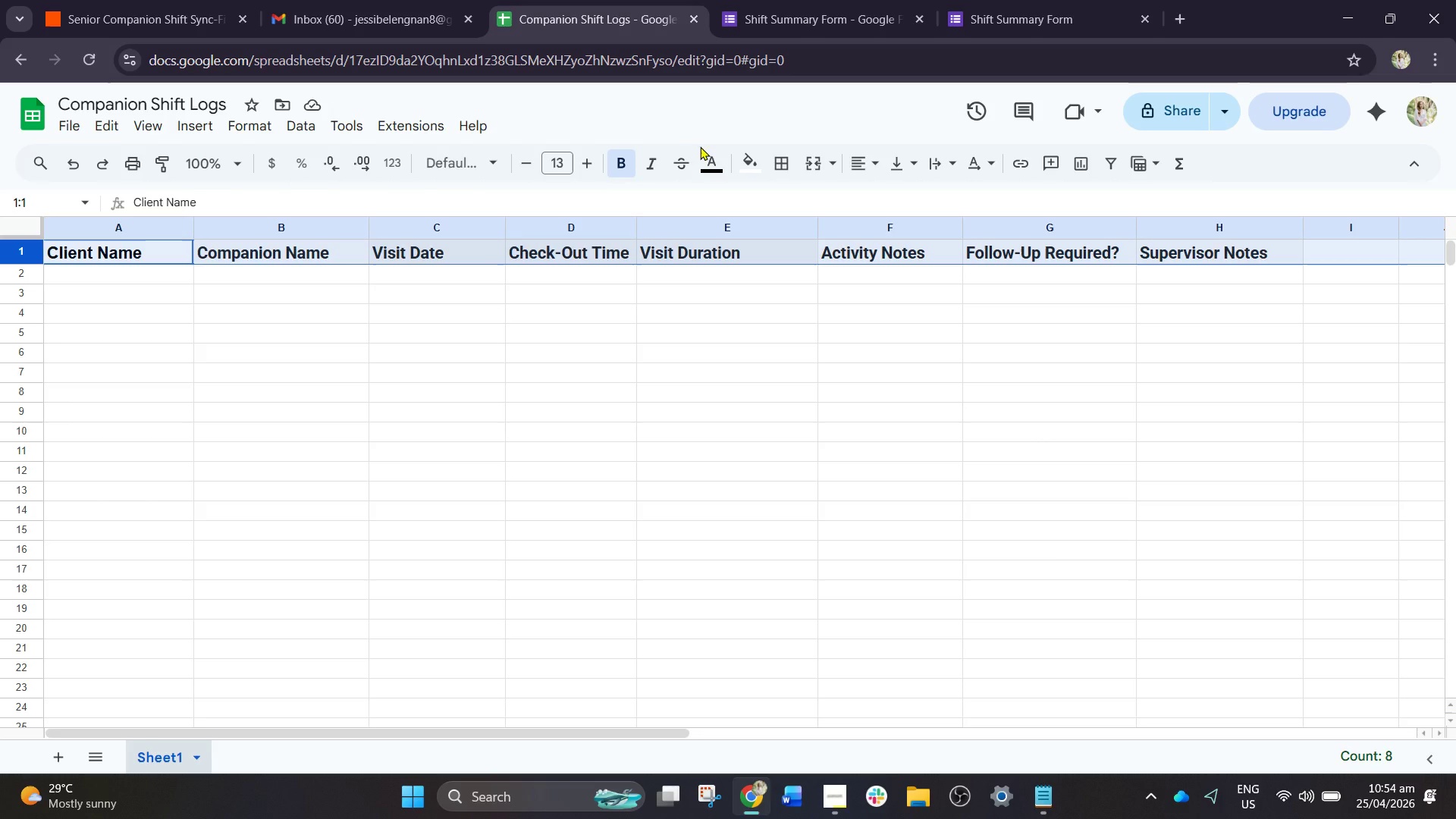 
left_click([708, 158])
 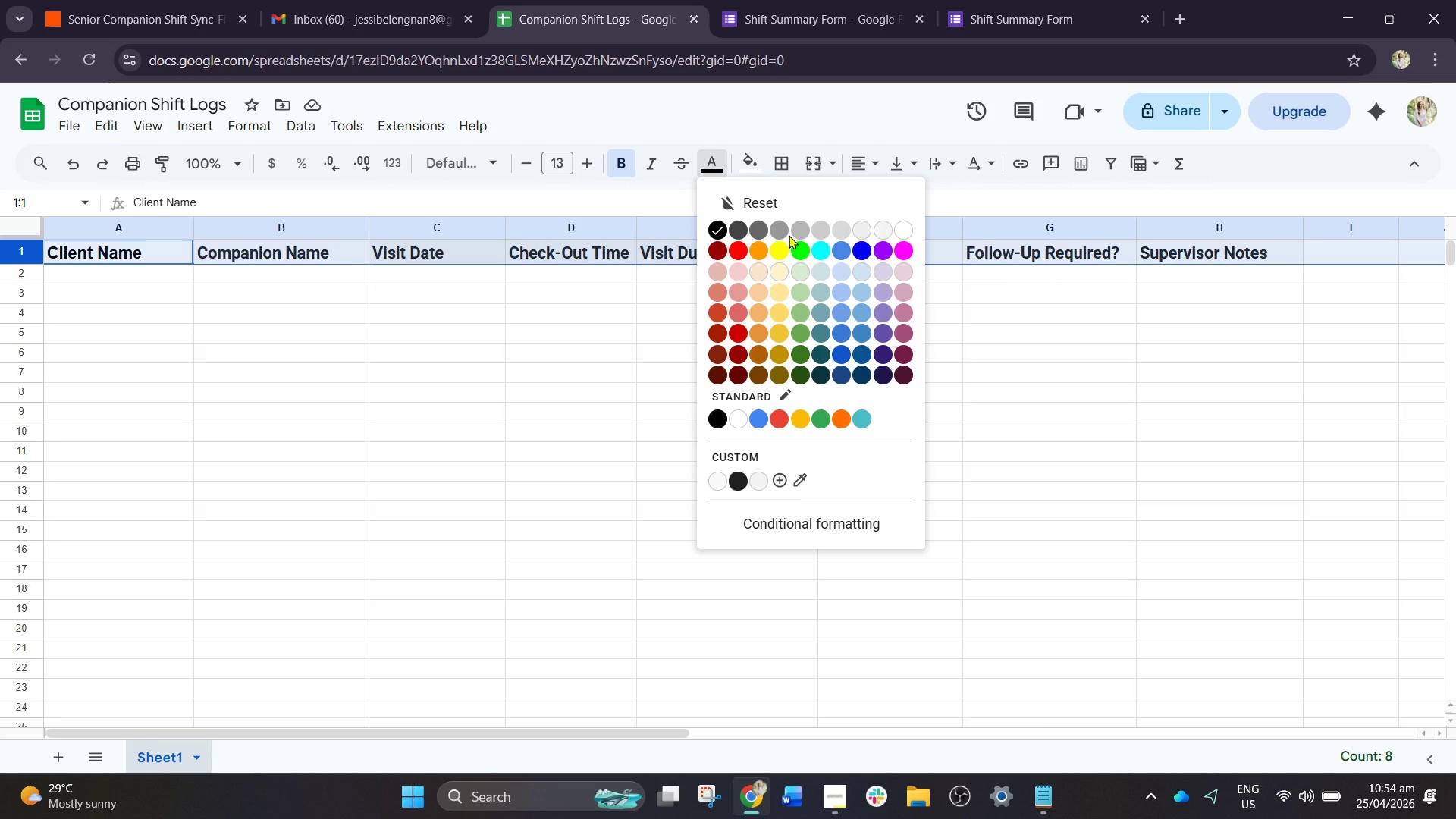 
left_click([817, 250])
 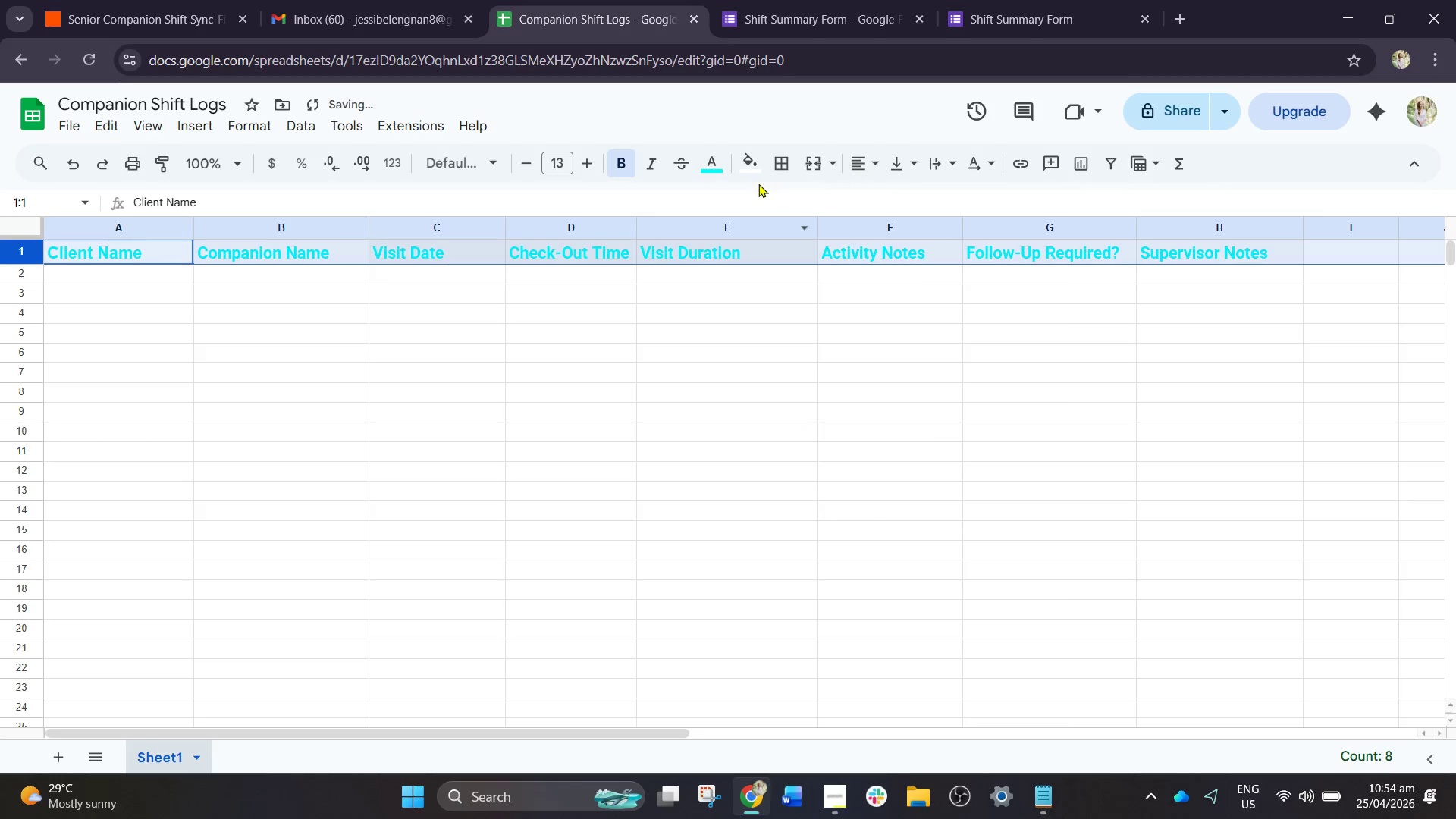 
left_click([711, 160])
 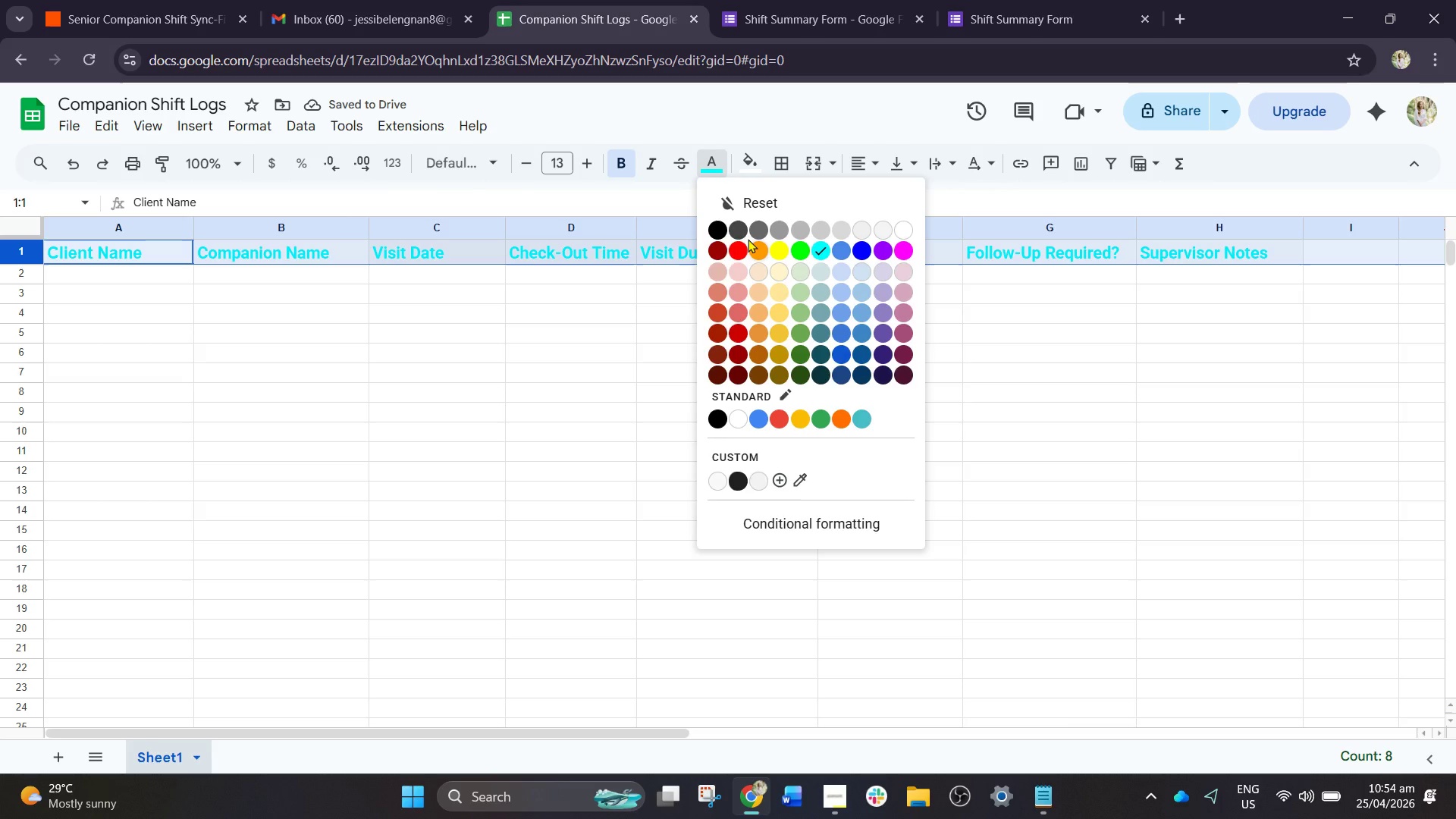 
left_click([720, 227])
 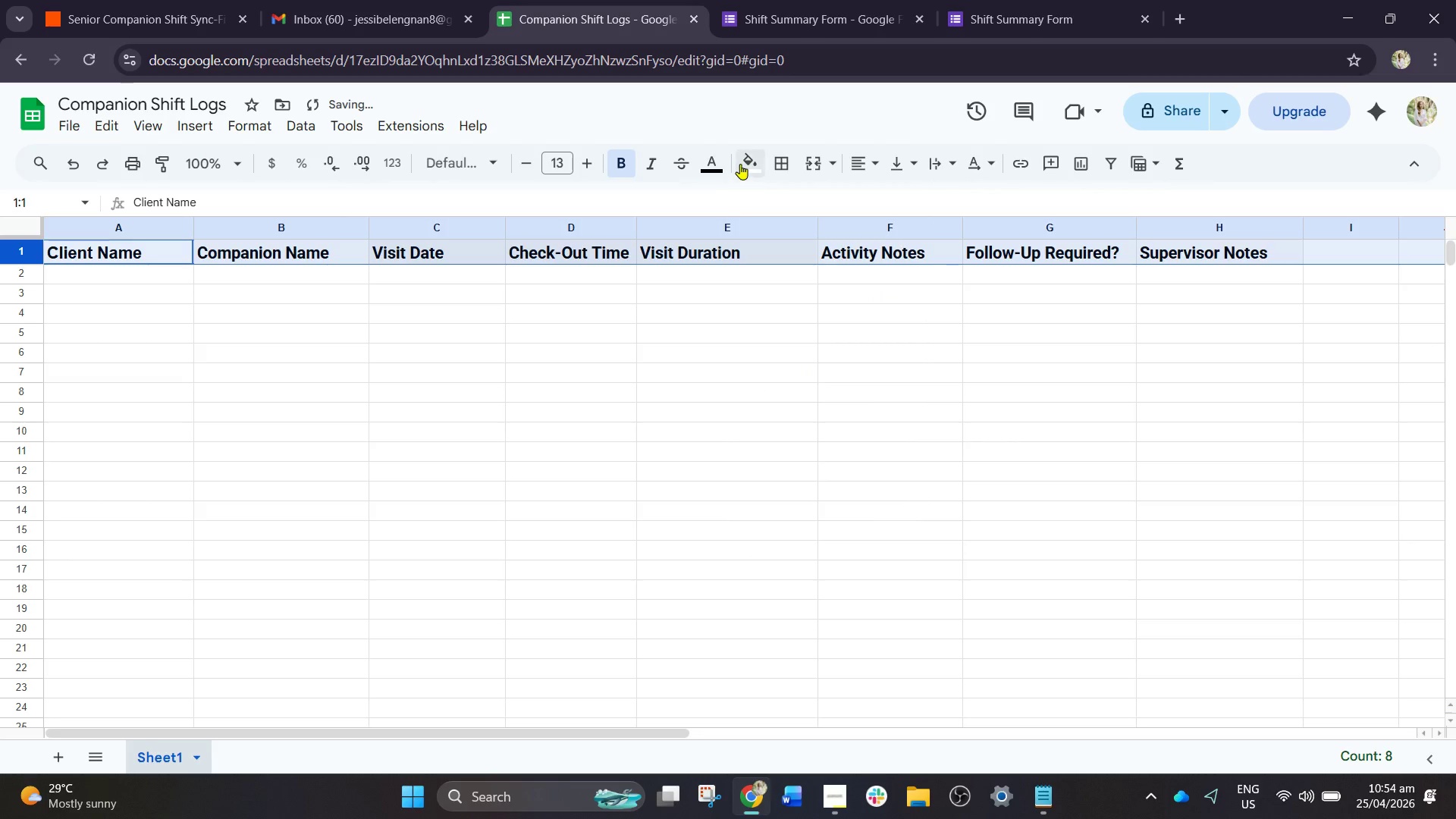 
left_click([740, 164])
 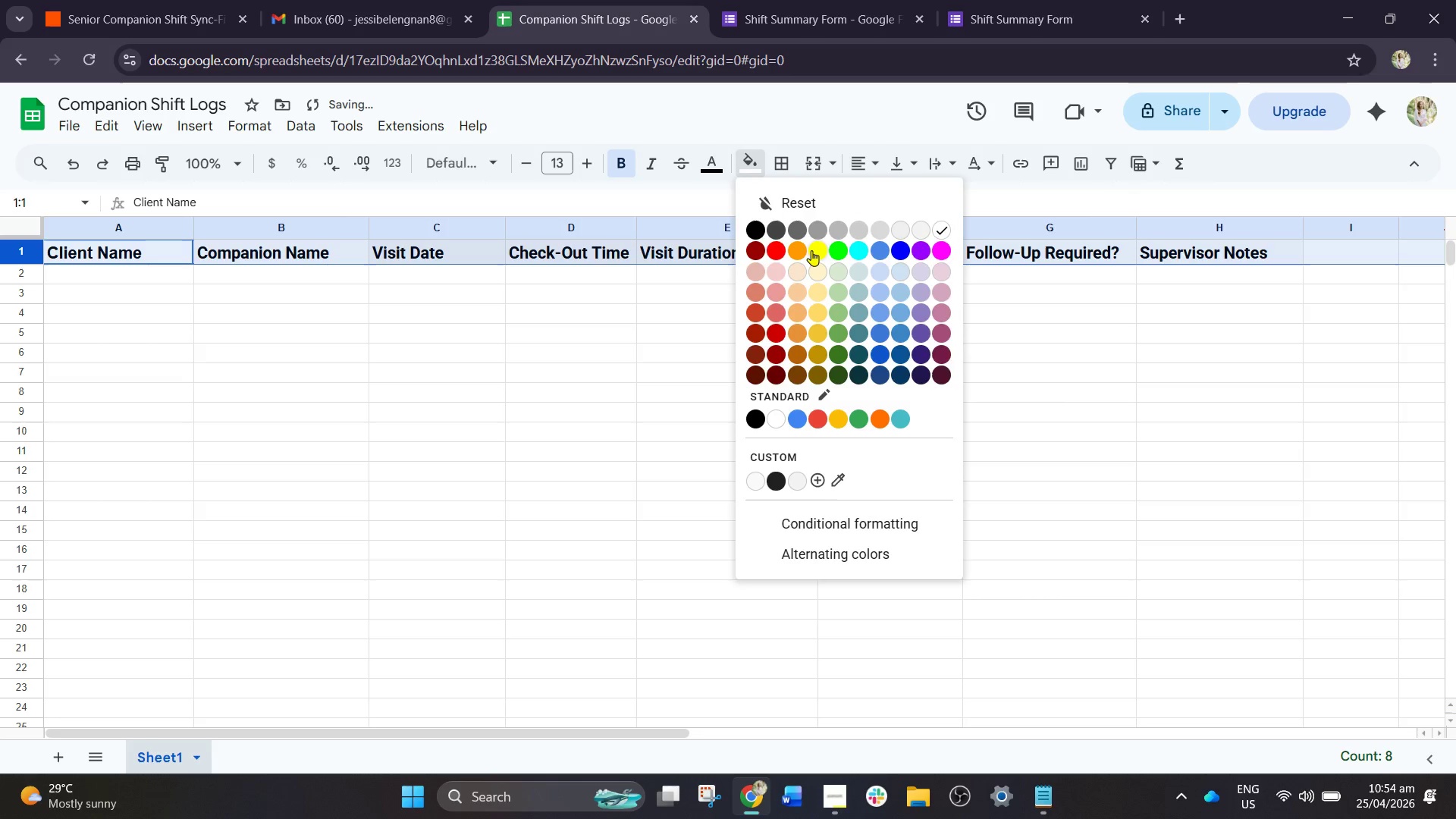 
left_click([811, 250])
 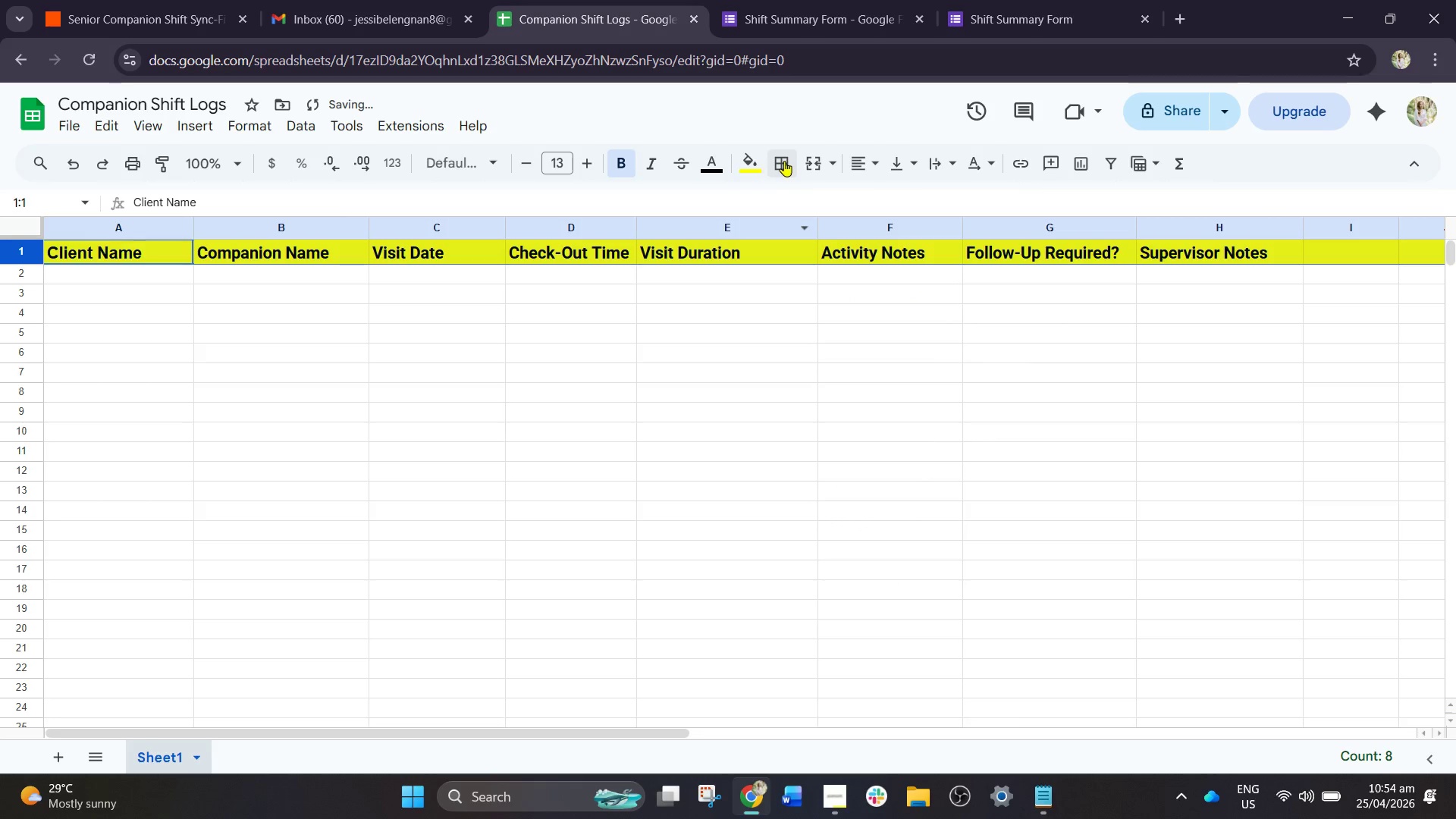 
left_click([758, 168])
 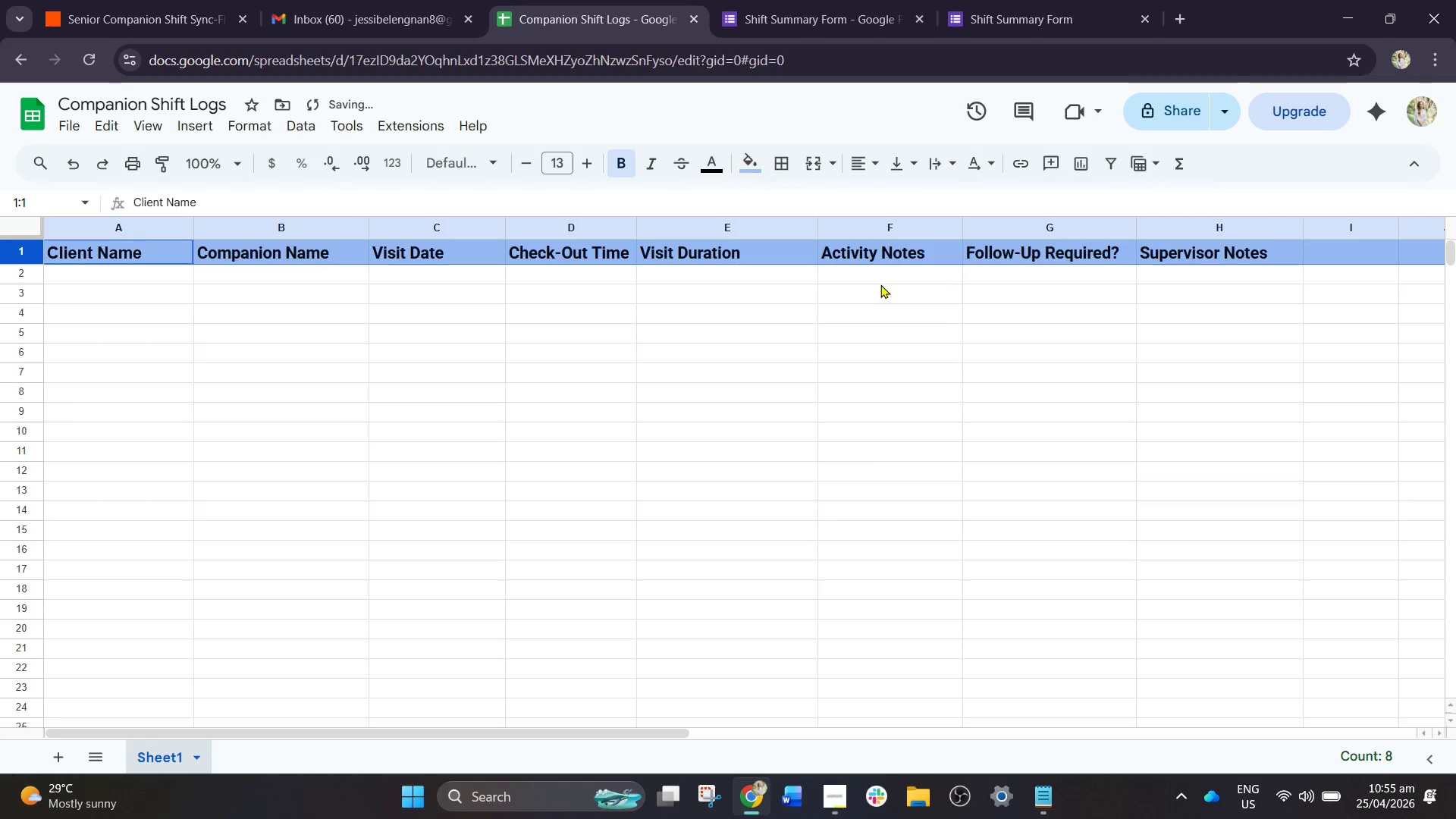 
left_click([760, 173])
 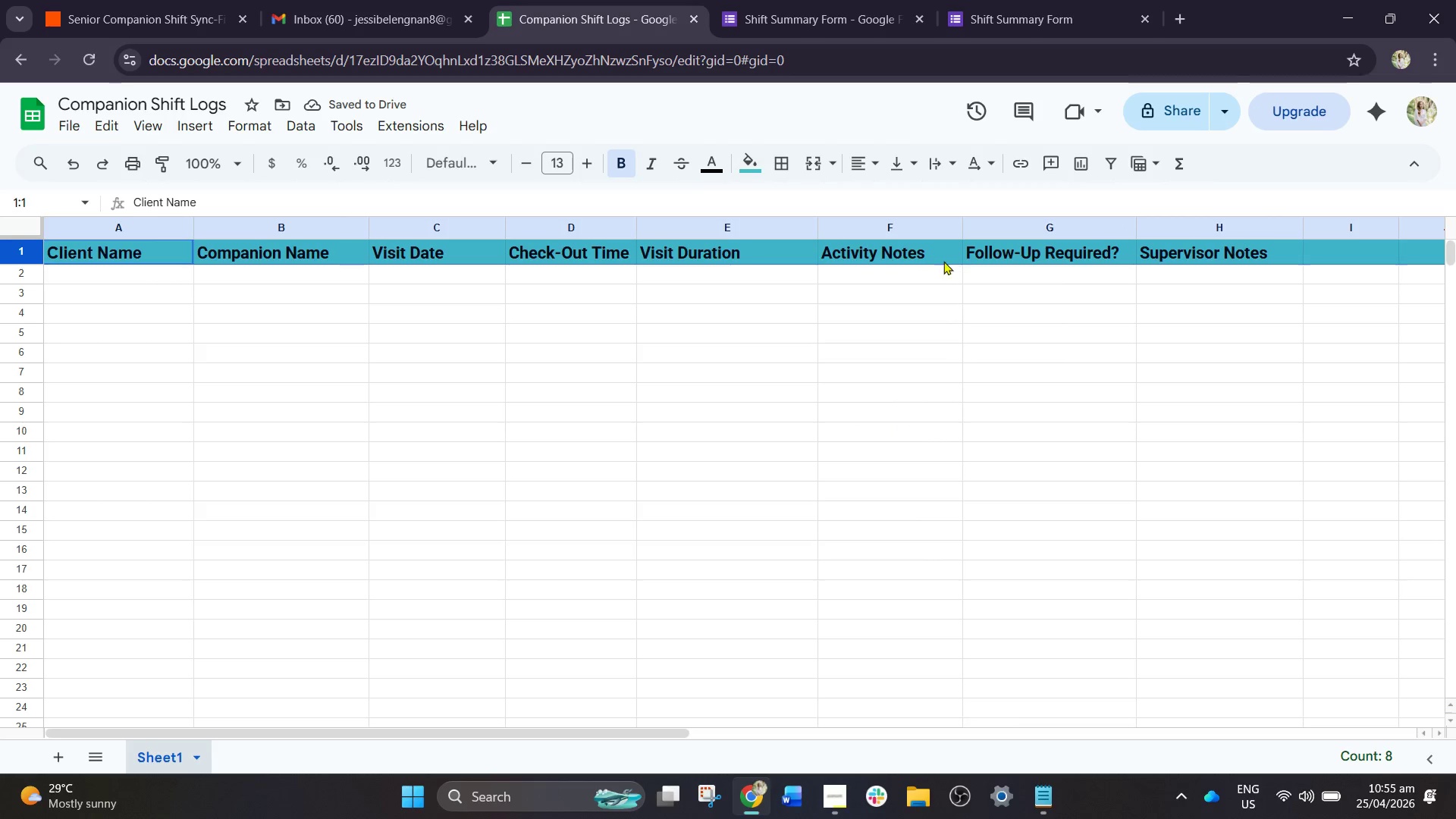 
wait(6.41)
 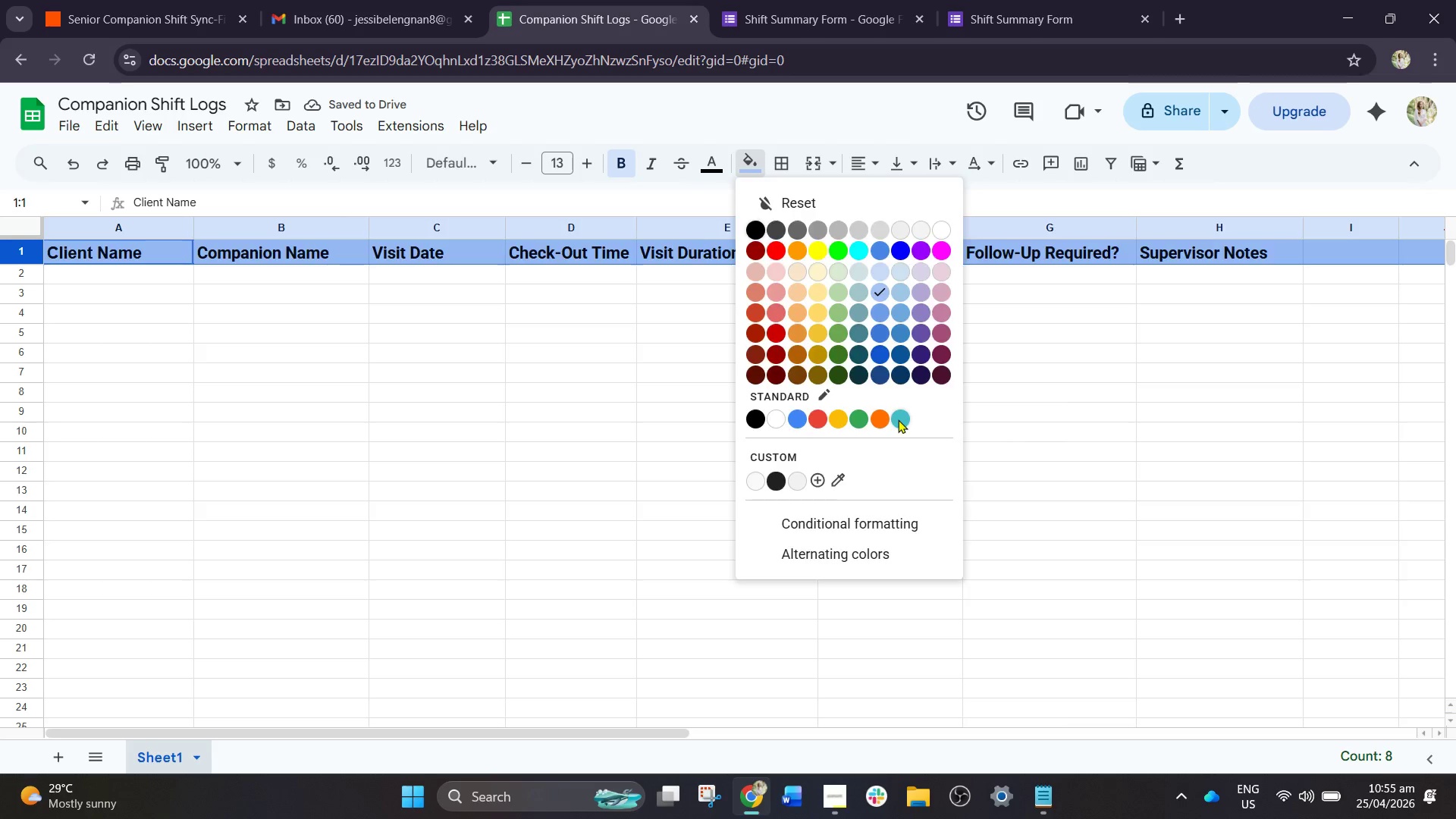 
left_click([804, 0])
 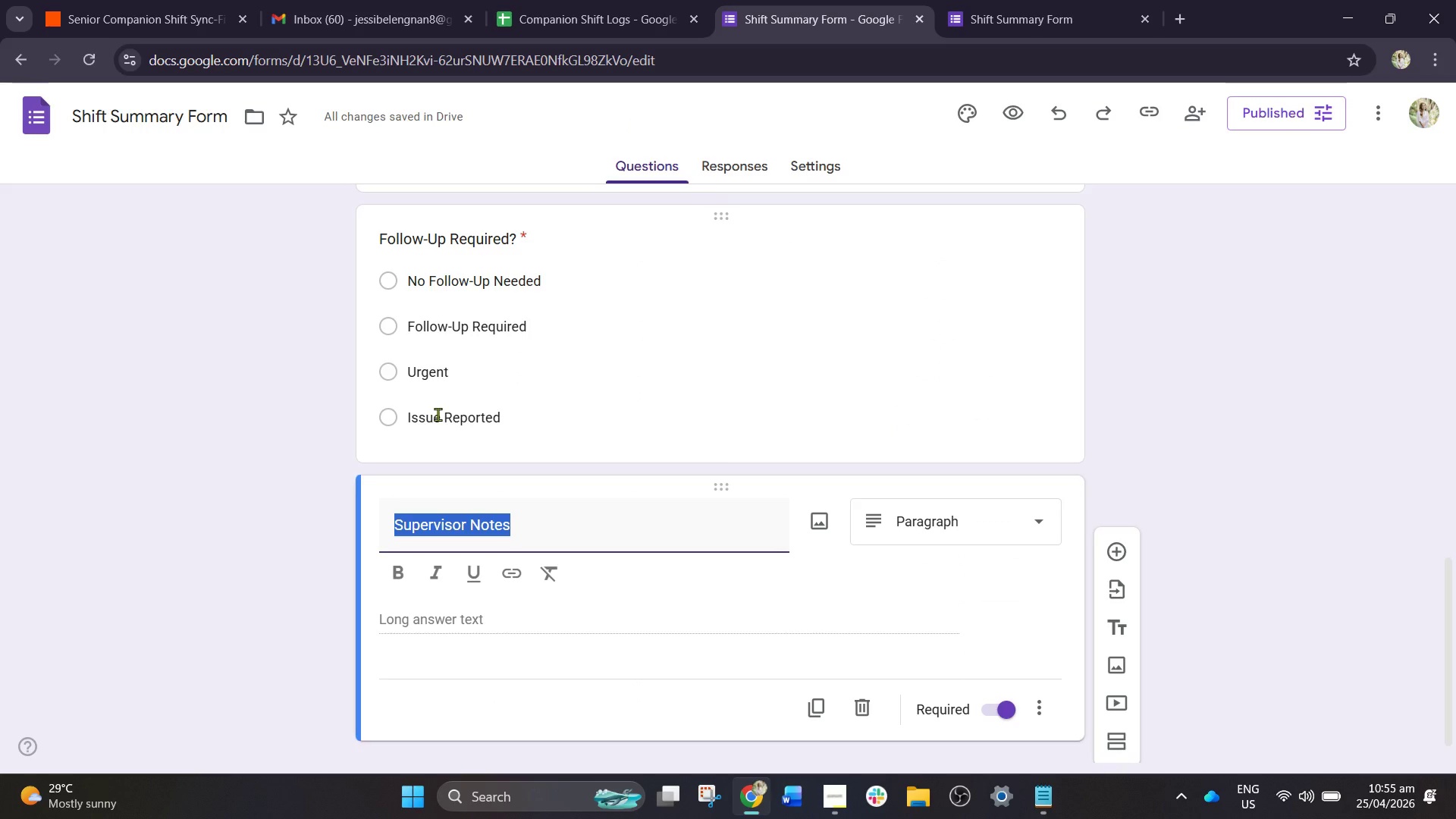 
scroll: coordinate [450, 422], scroll_direction: up, amount: 2.0
 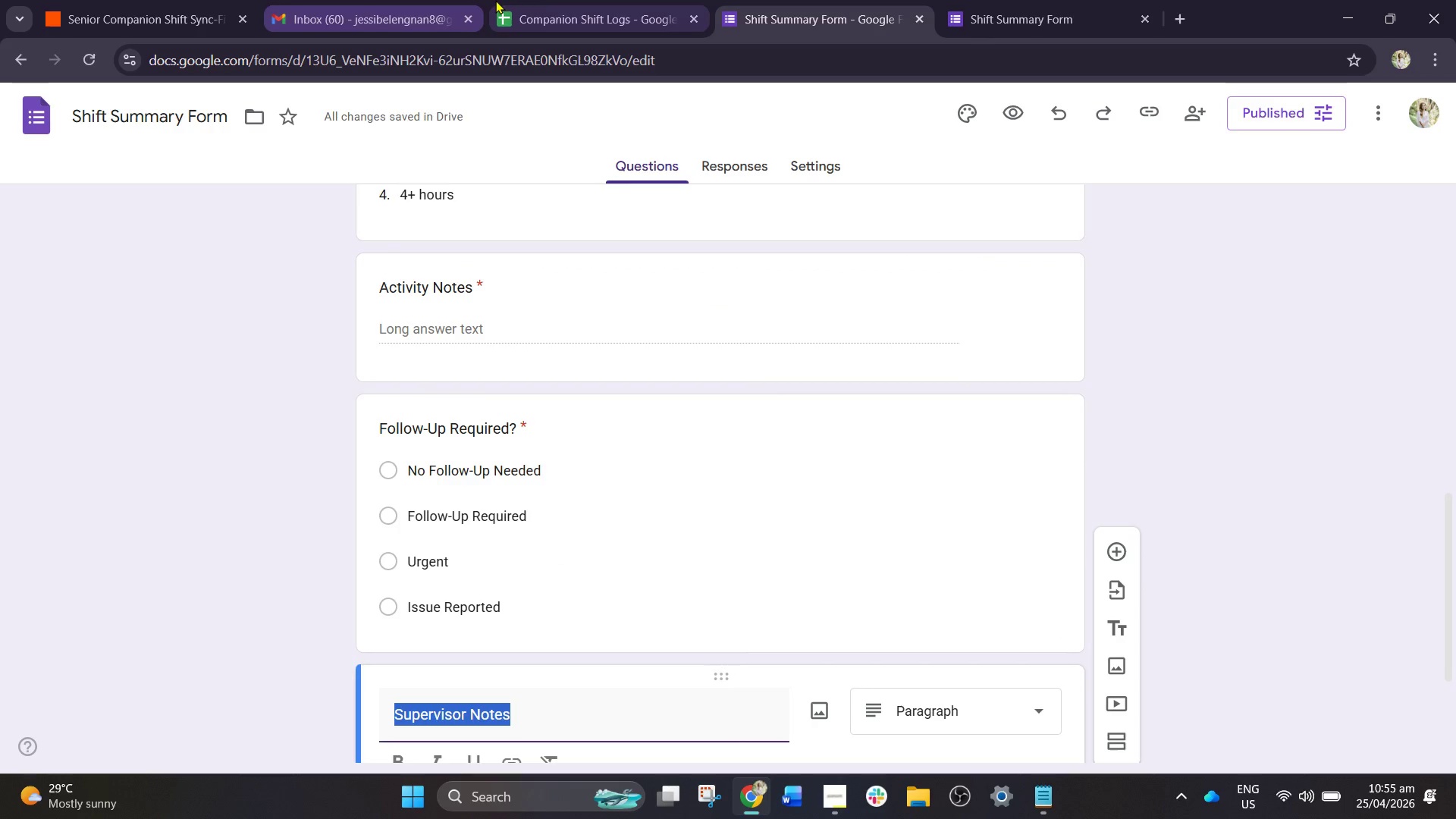 
left_click([541, 0])
 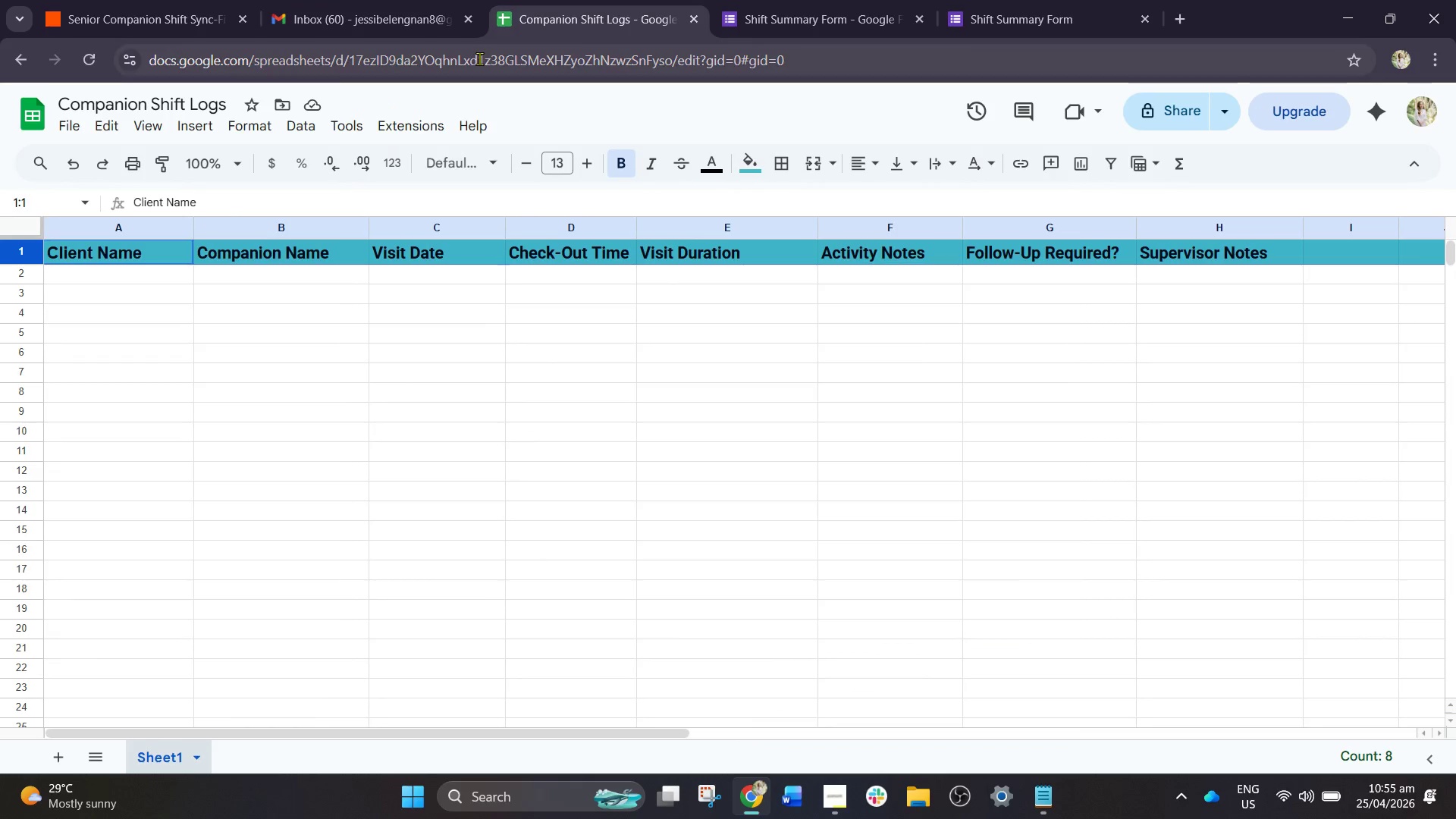 
mouse_move([369, -1])
 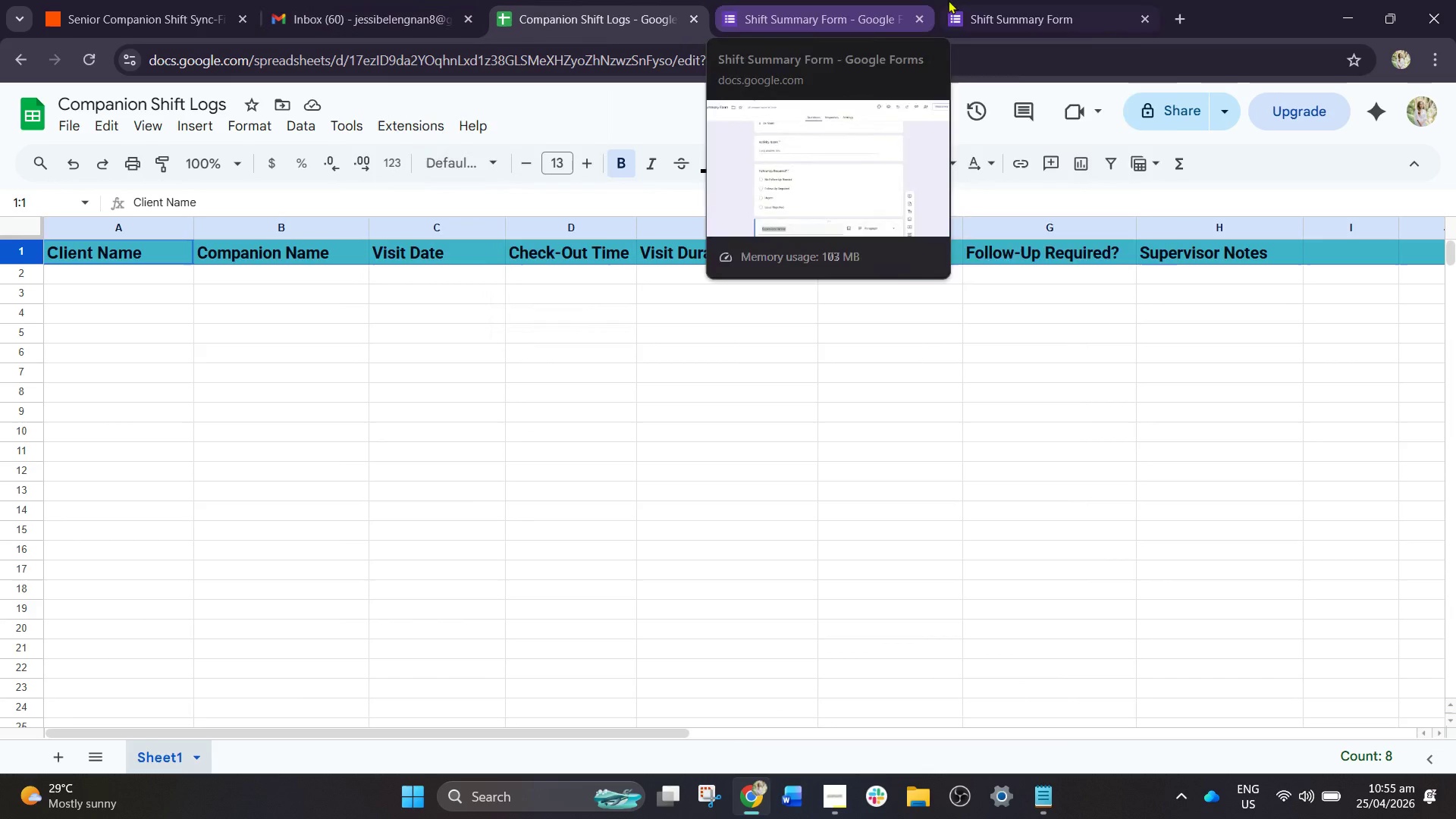 
left_click([974, 2])
 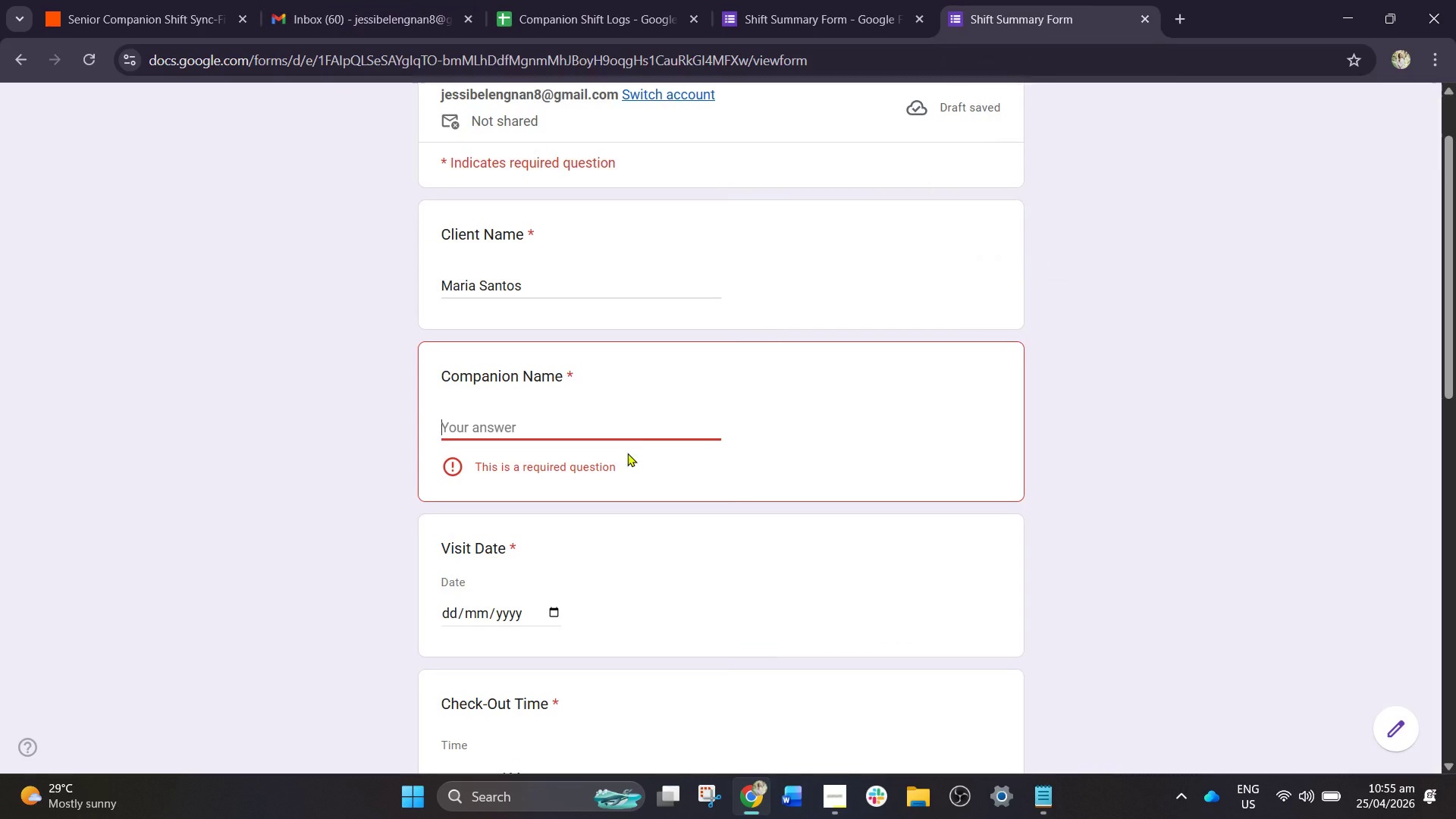 
scroll: coordinate [620, 460], scroll_direction: up, amount: 1.0
 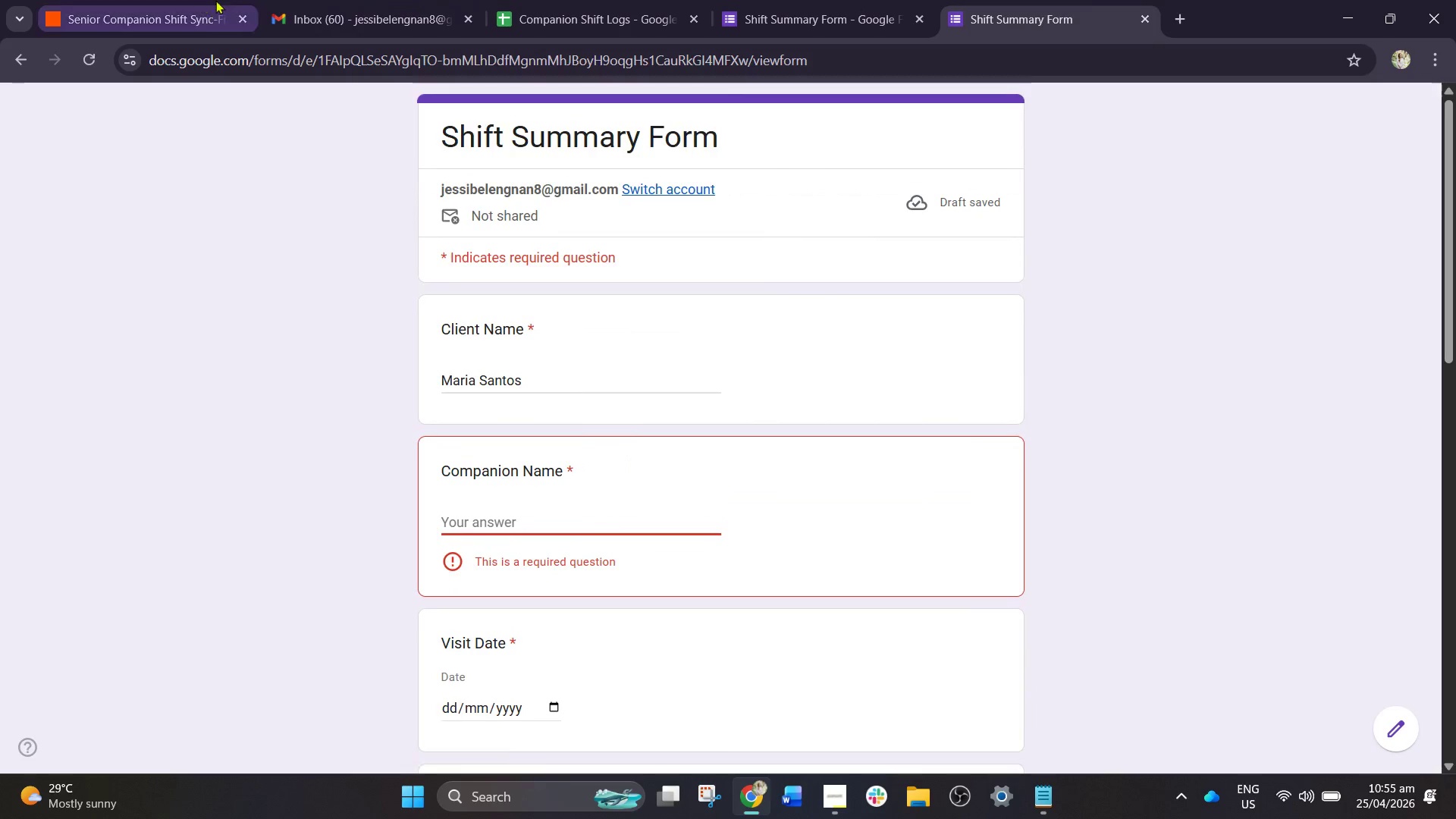 
left_click([592, 0])
 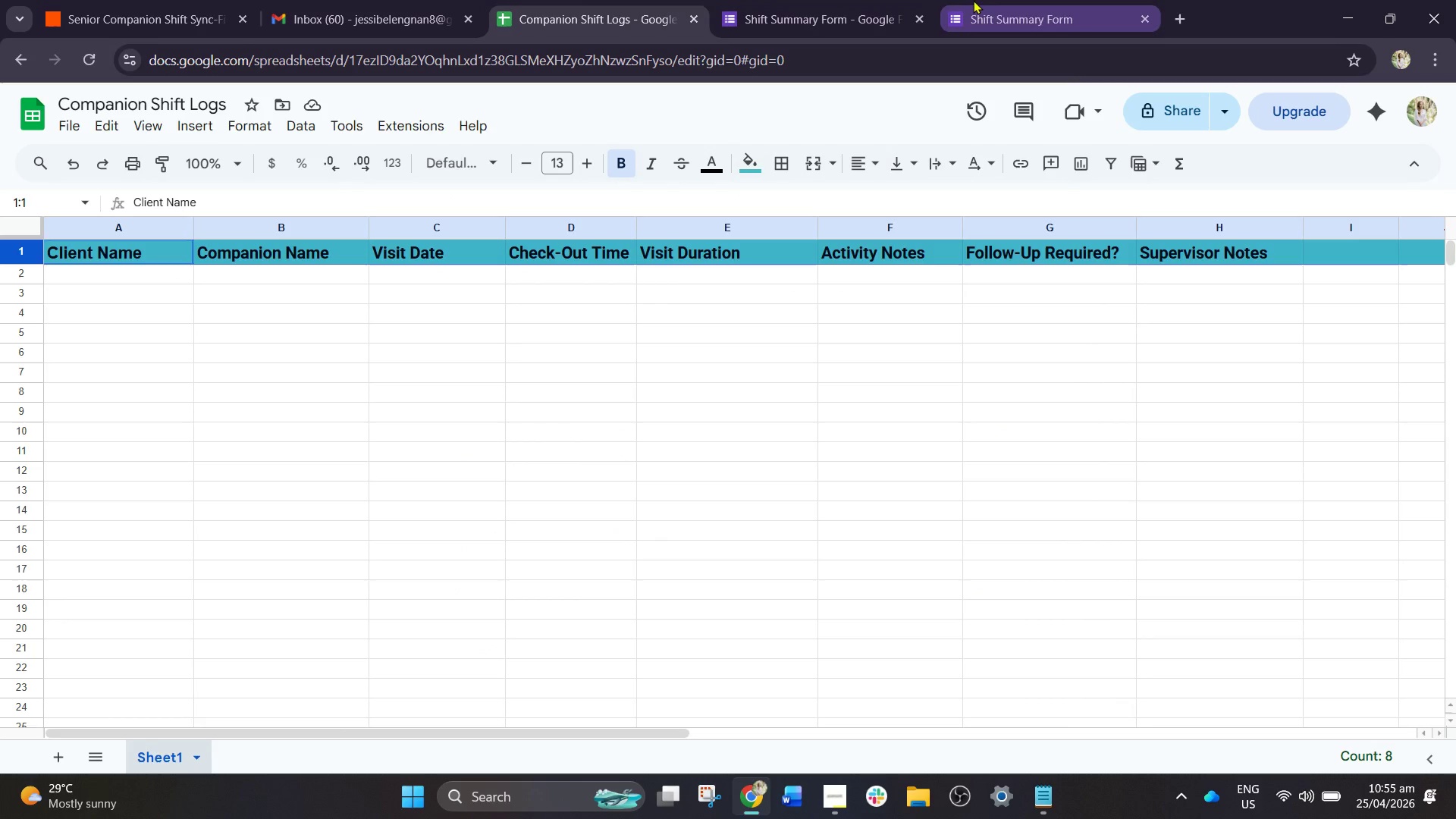 
left_click_drag(start_coordinate=[994, 0], to_coordinate=[998, 0])
 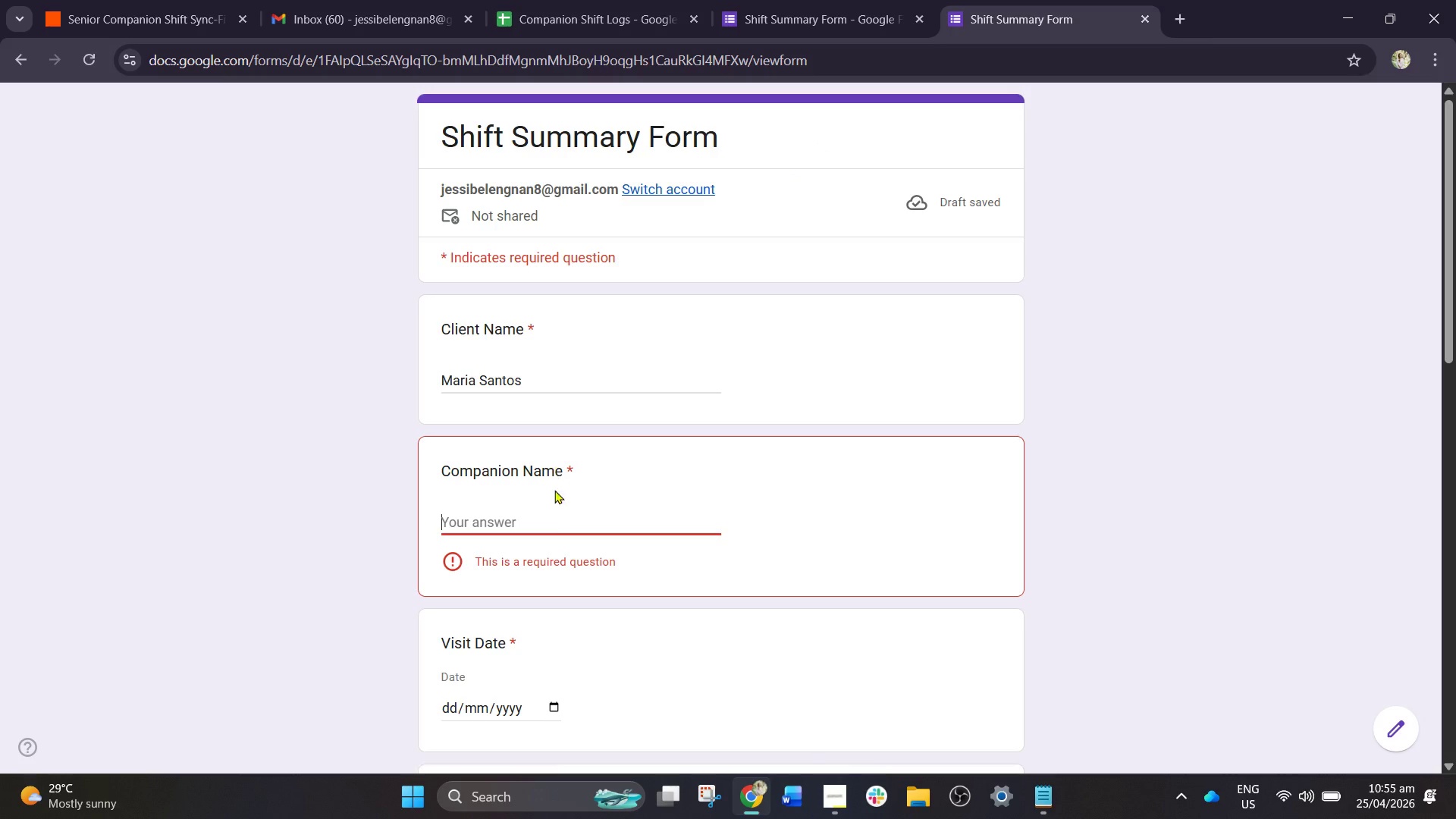 
left_click_drag(start_coordinate=[562, 522], to_coordinate=[566, 522])
 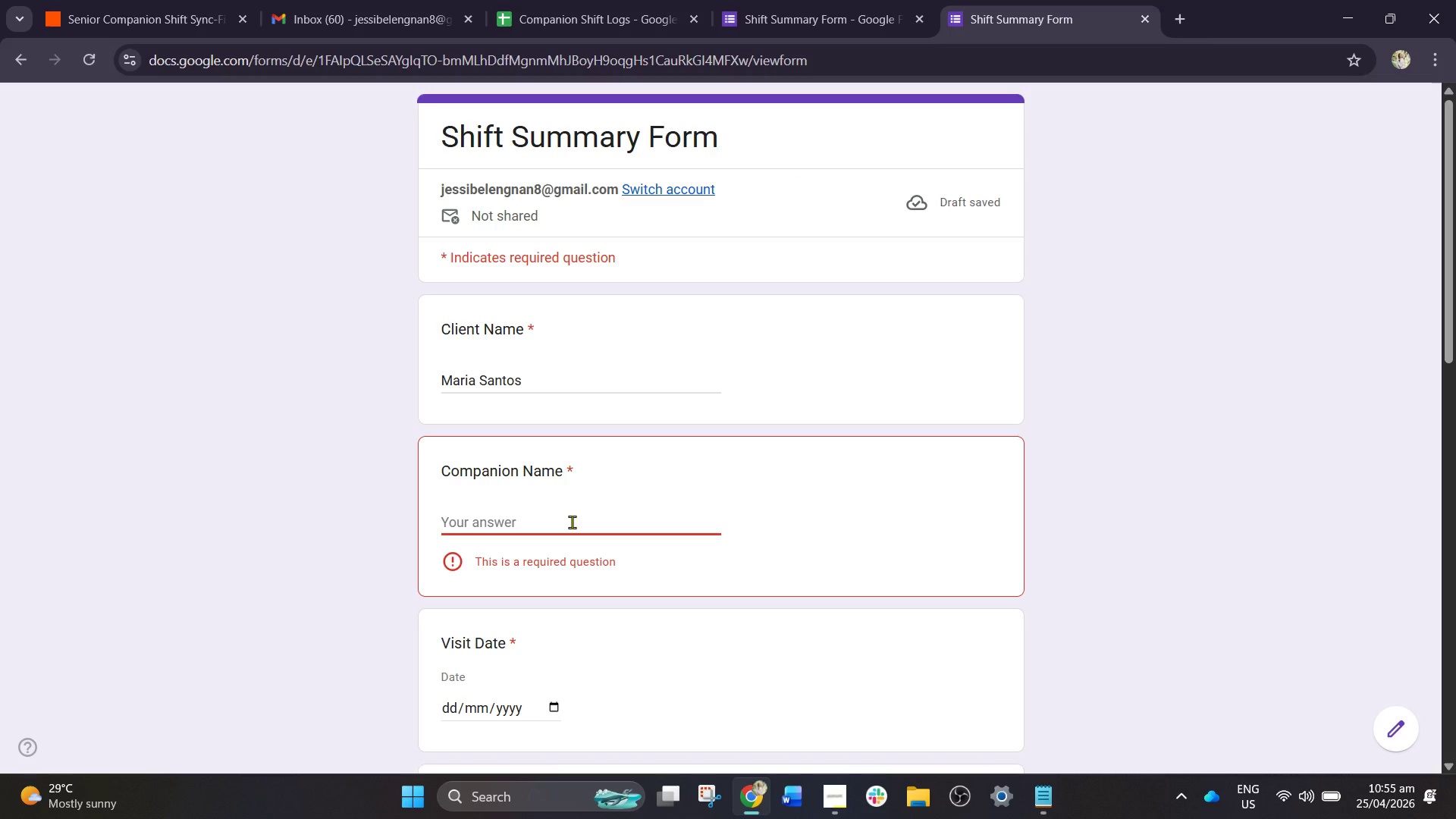 
wait(11.61)
 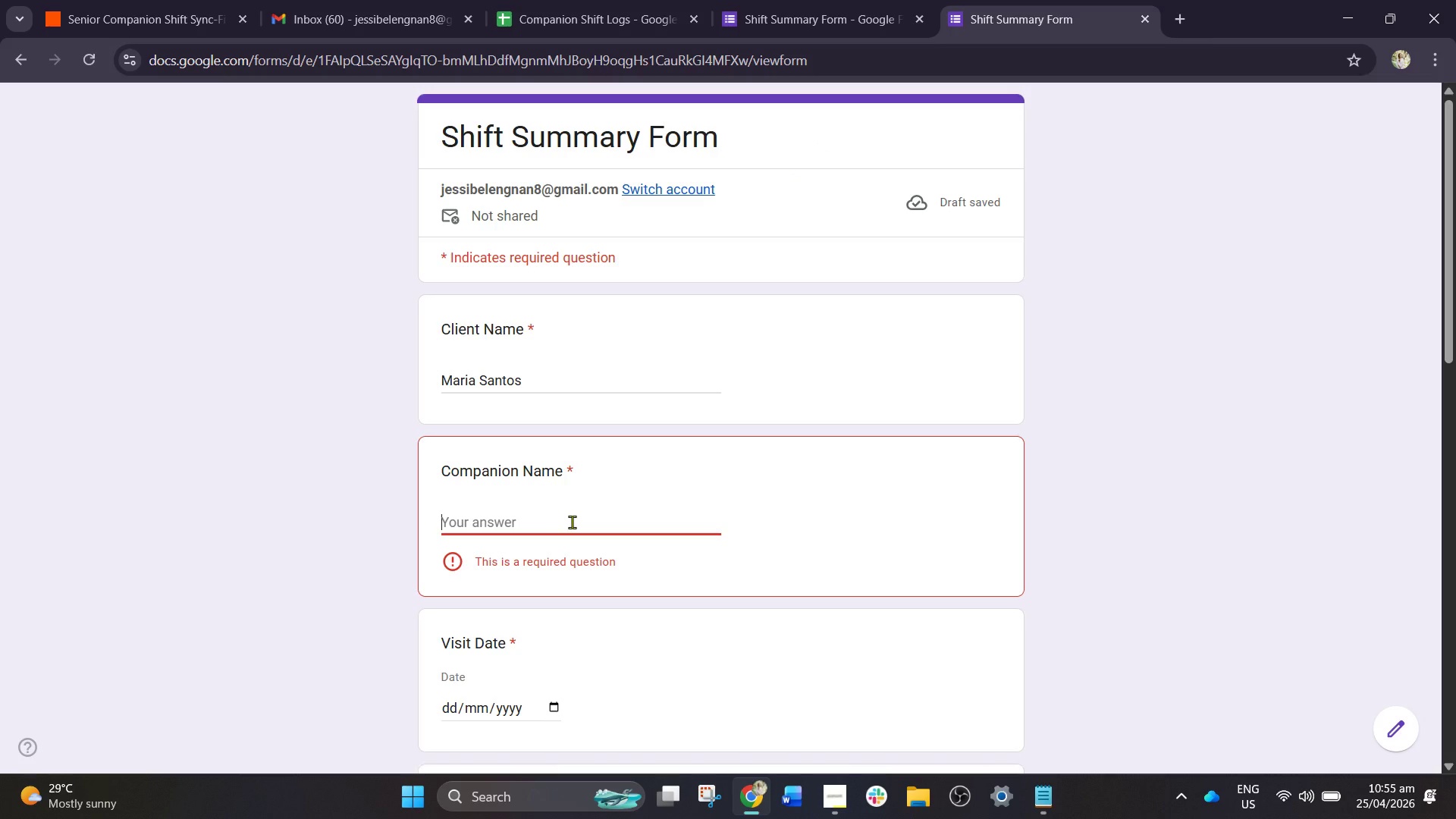 
type(Jenny Cruz)
key(Tab)
 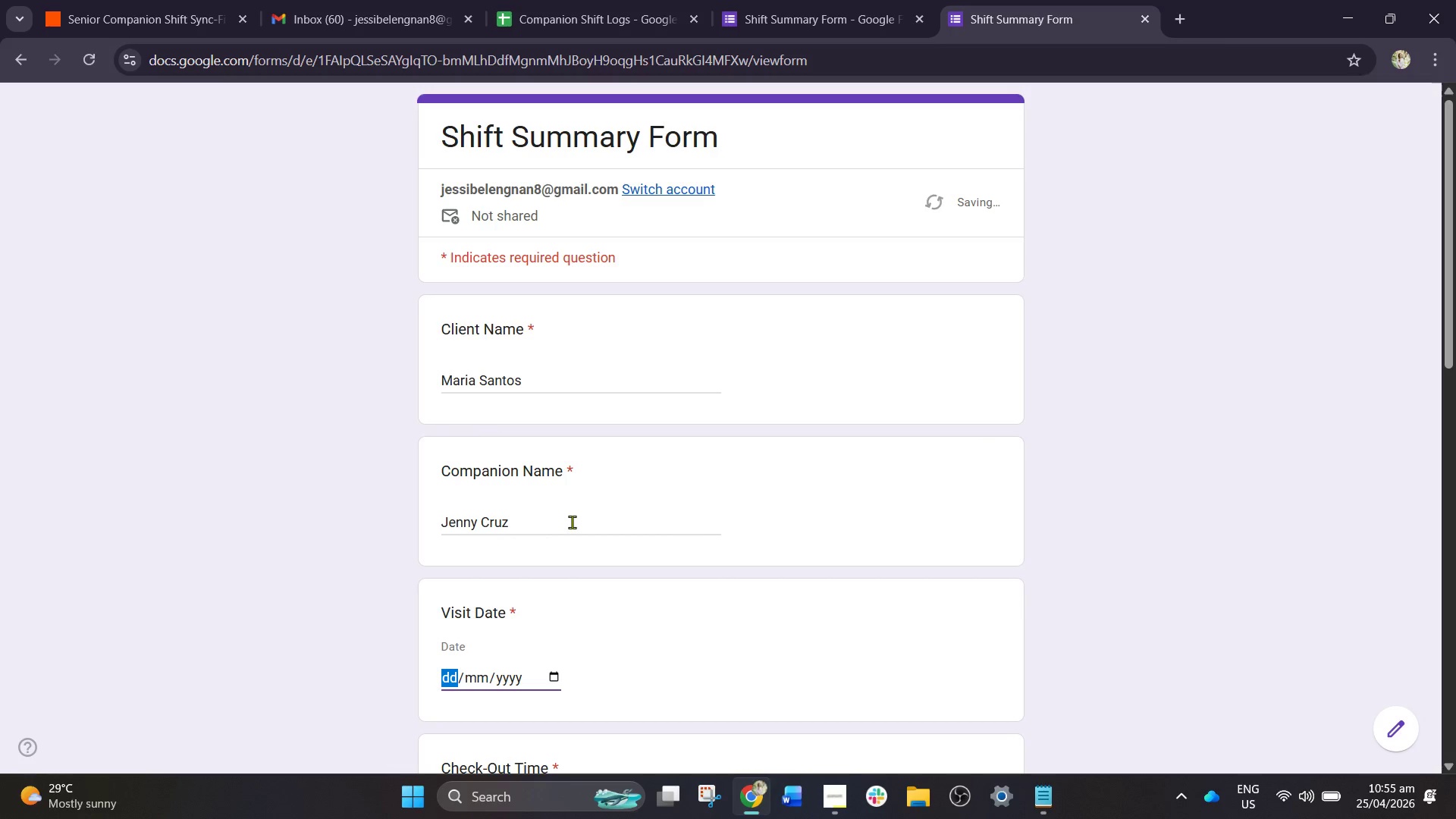 
wait(5.08)
 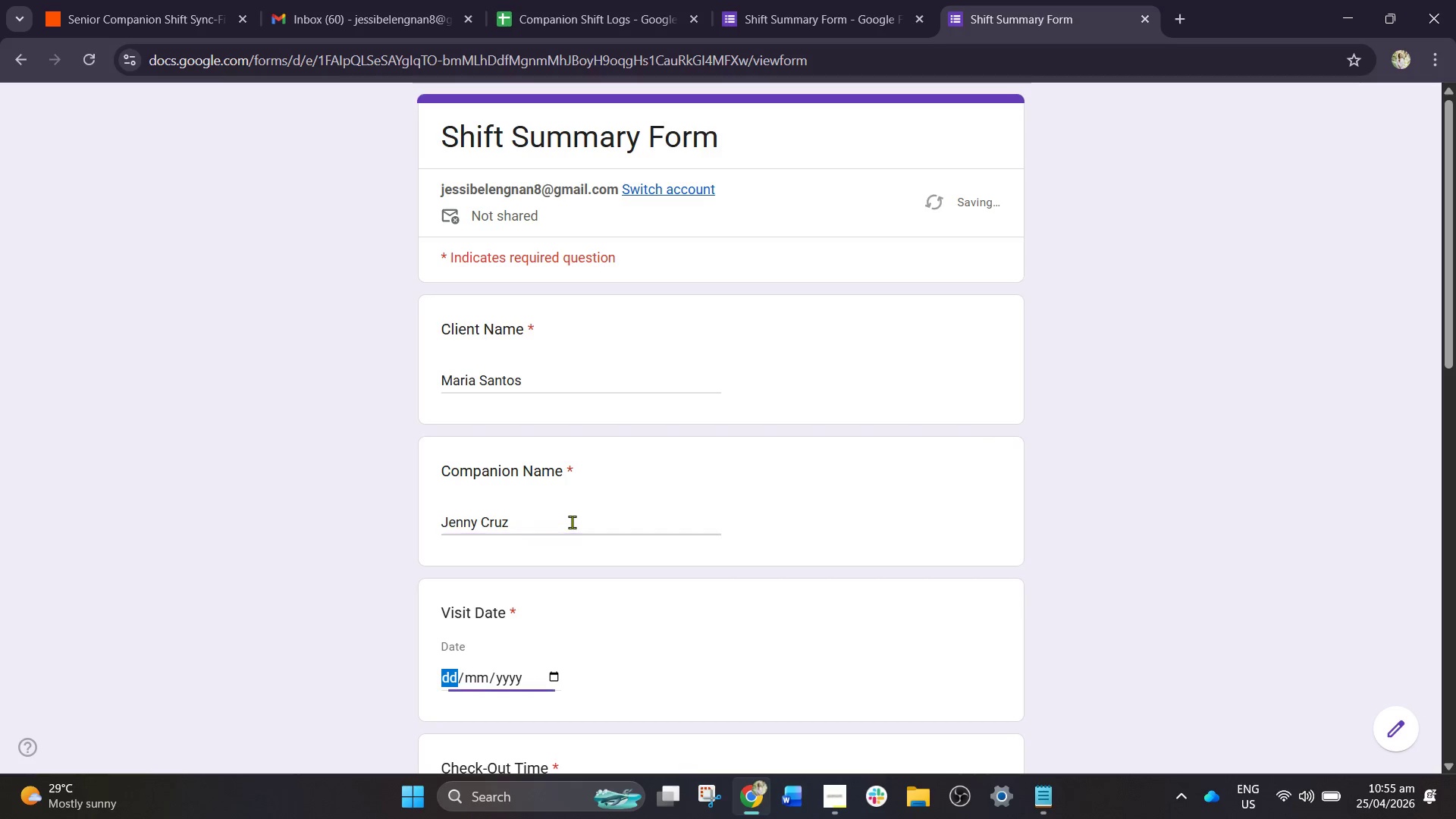 
type(25042026)
key(Tab)
 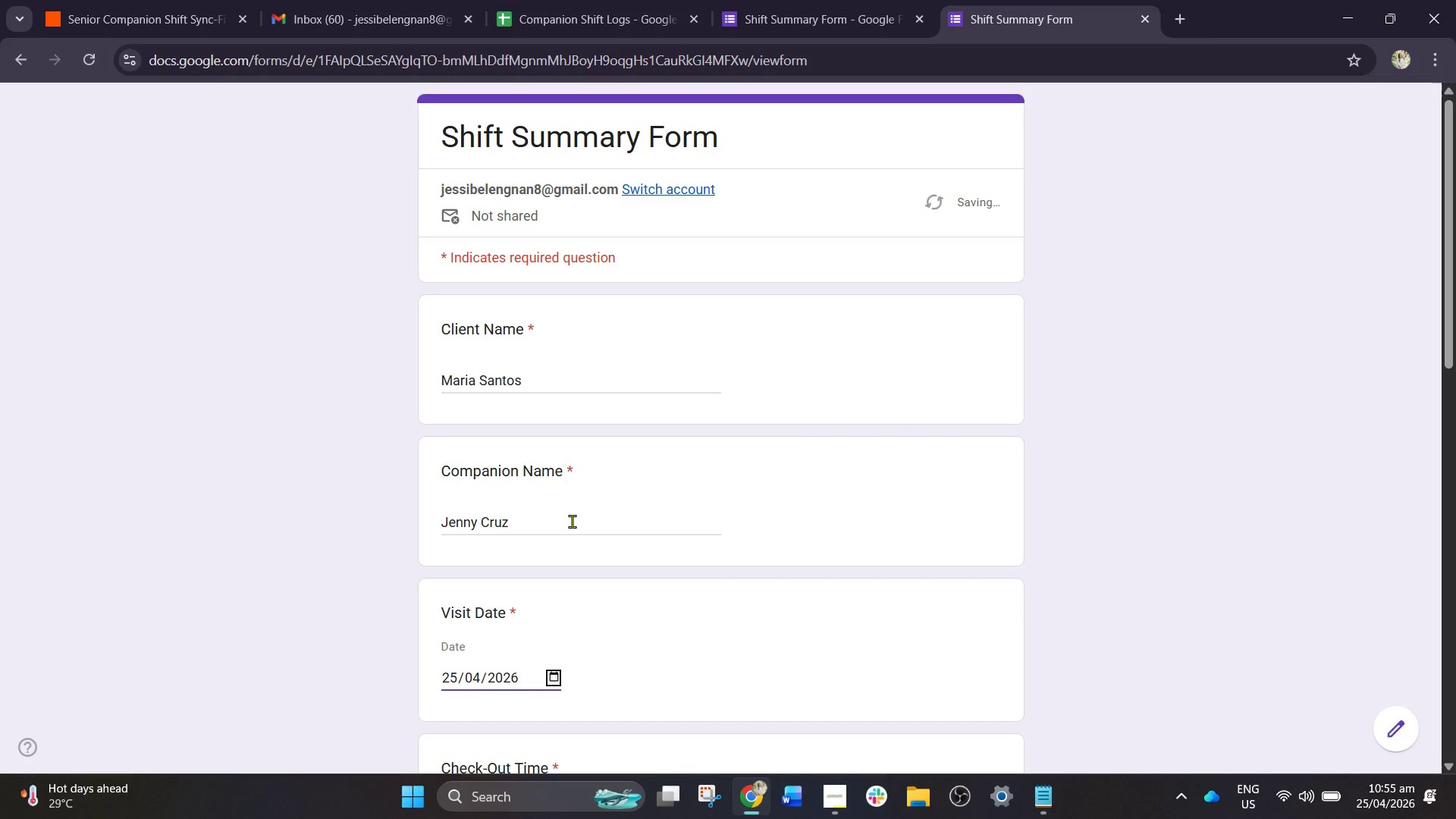 
scroll: coordinate [861, 444], scroll_direction: down, amount: 3.0
 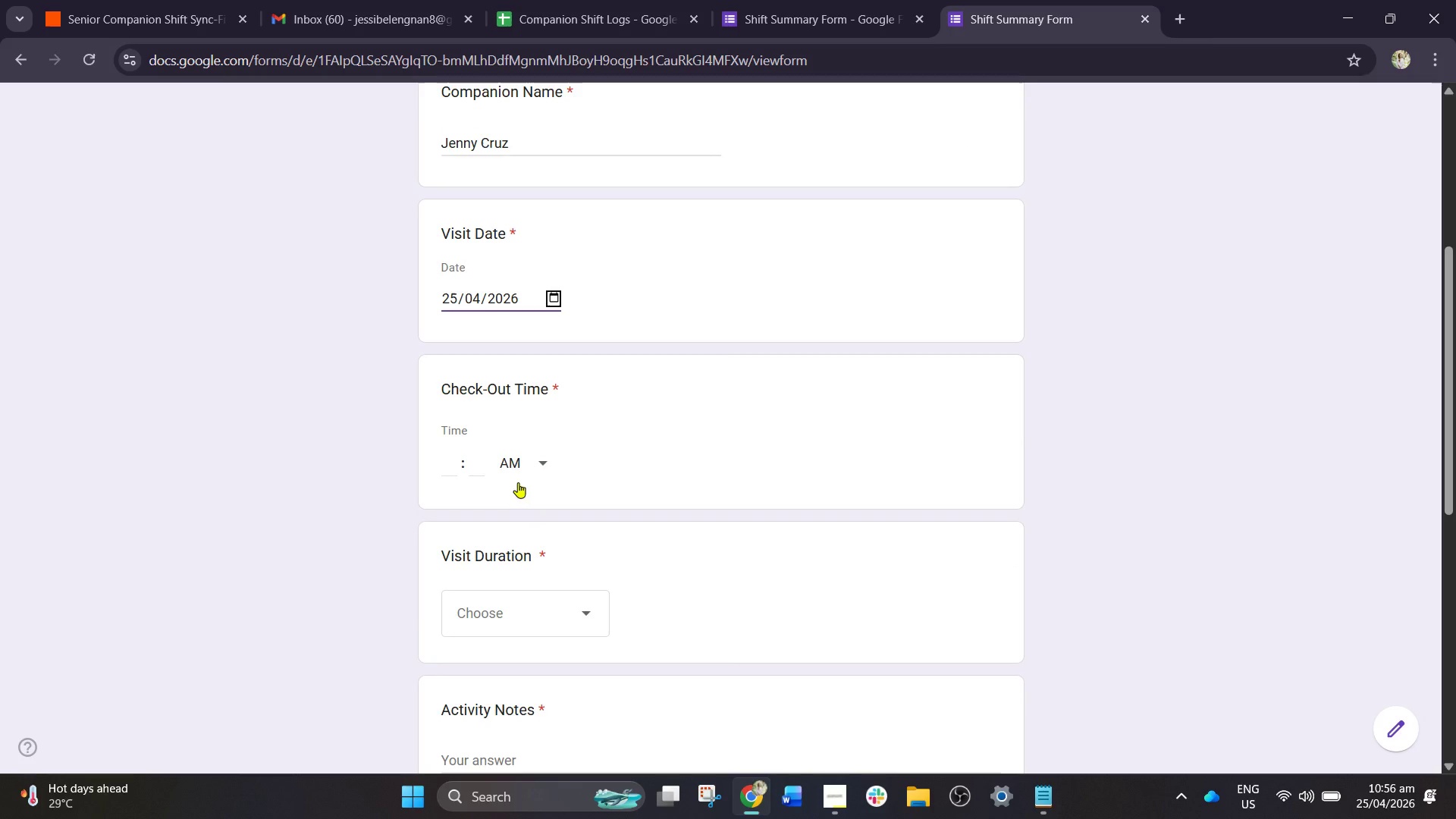 
left_click([483, 469])
 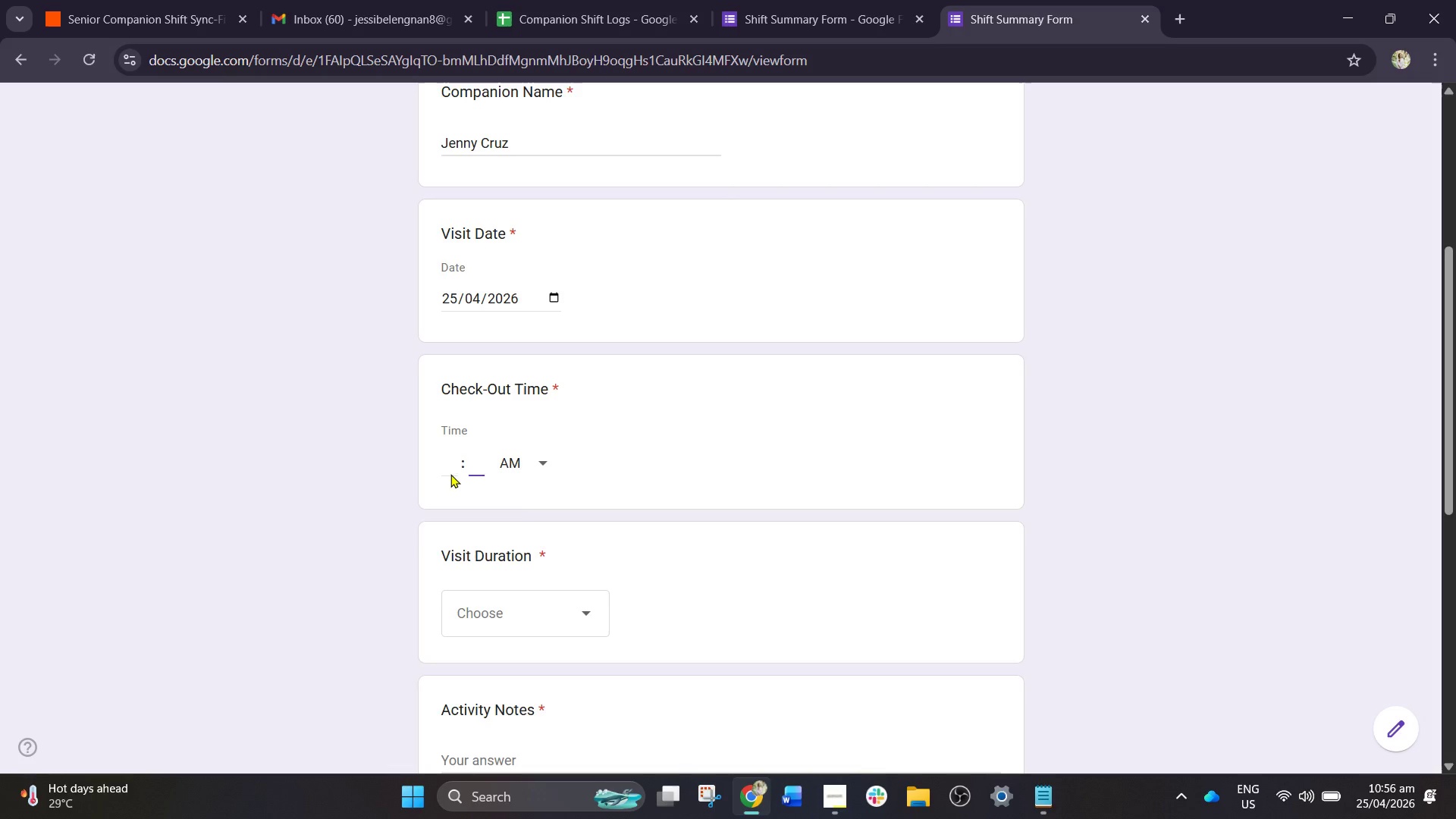 
left_click([453, 472])
 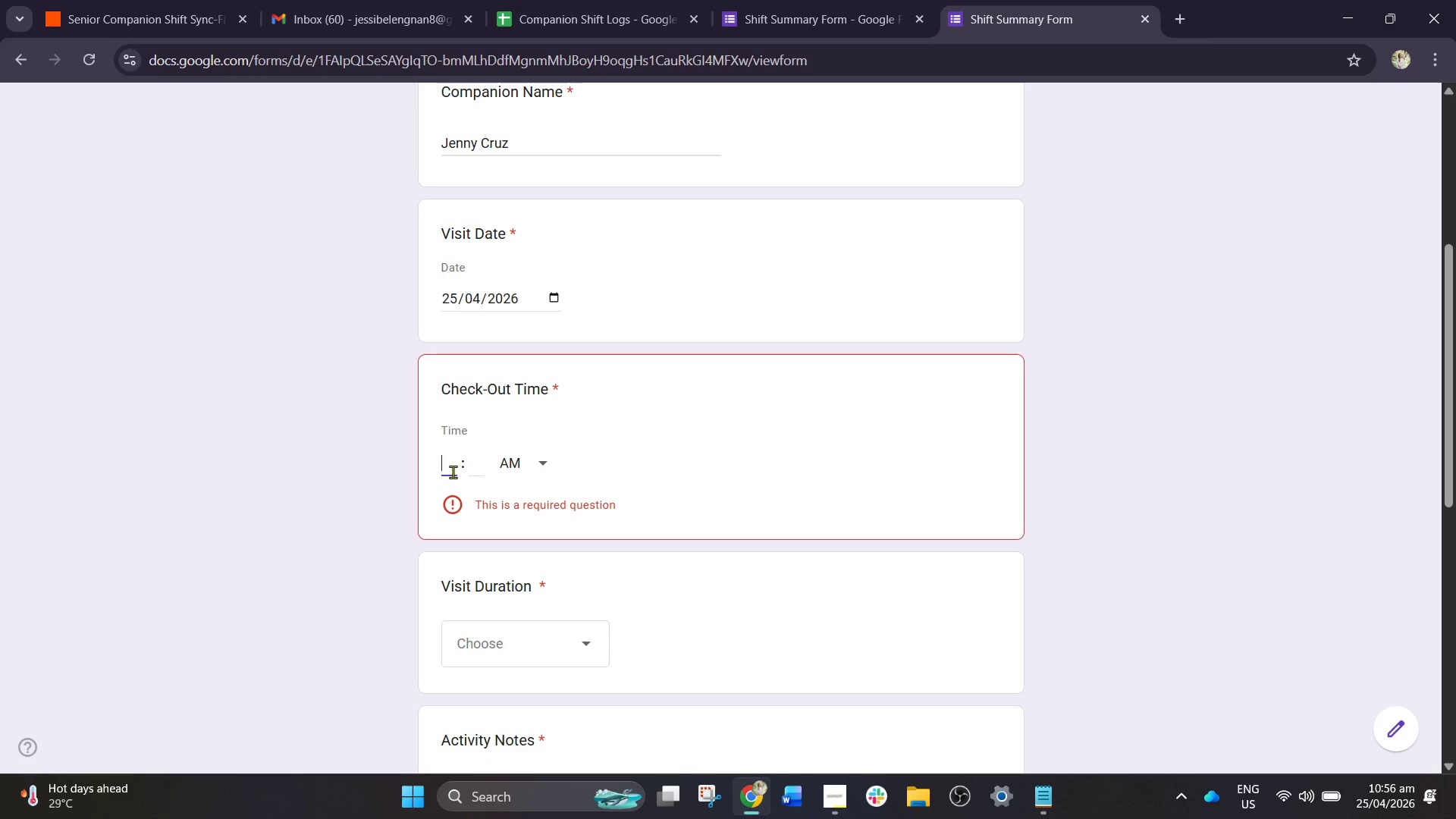 
type(430)
key(Backspace)
key(Backspace)
type(043)
 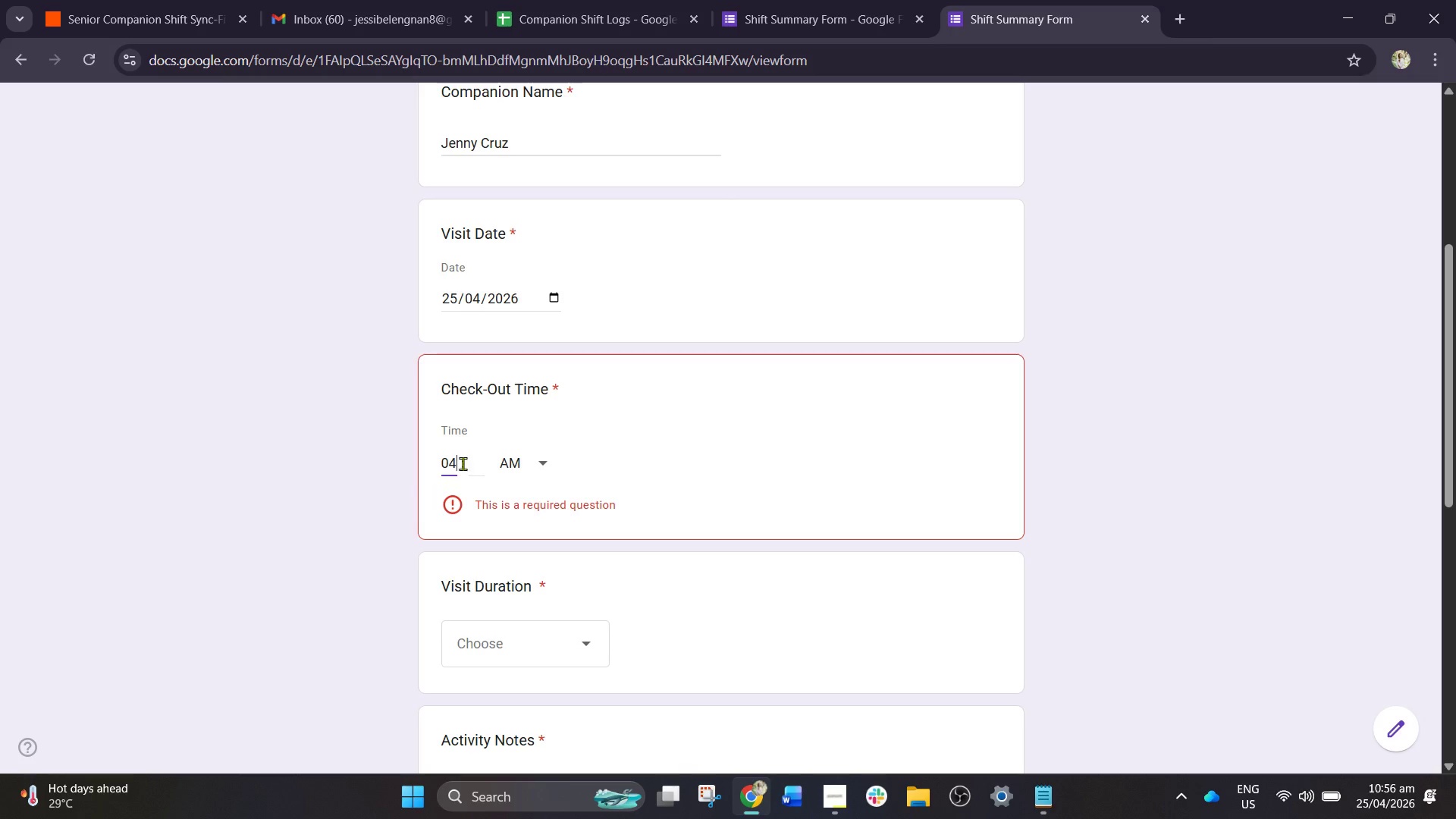 
left_click([478, 470])
 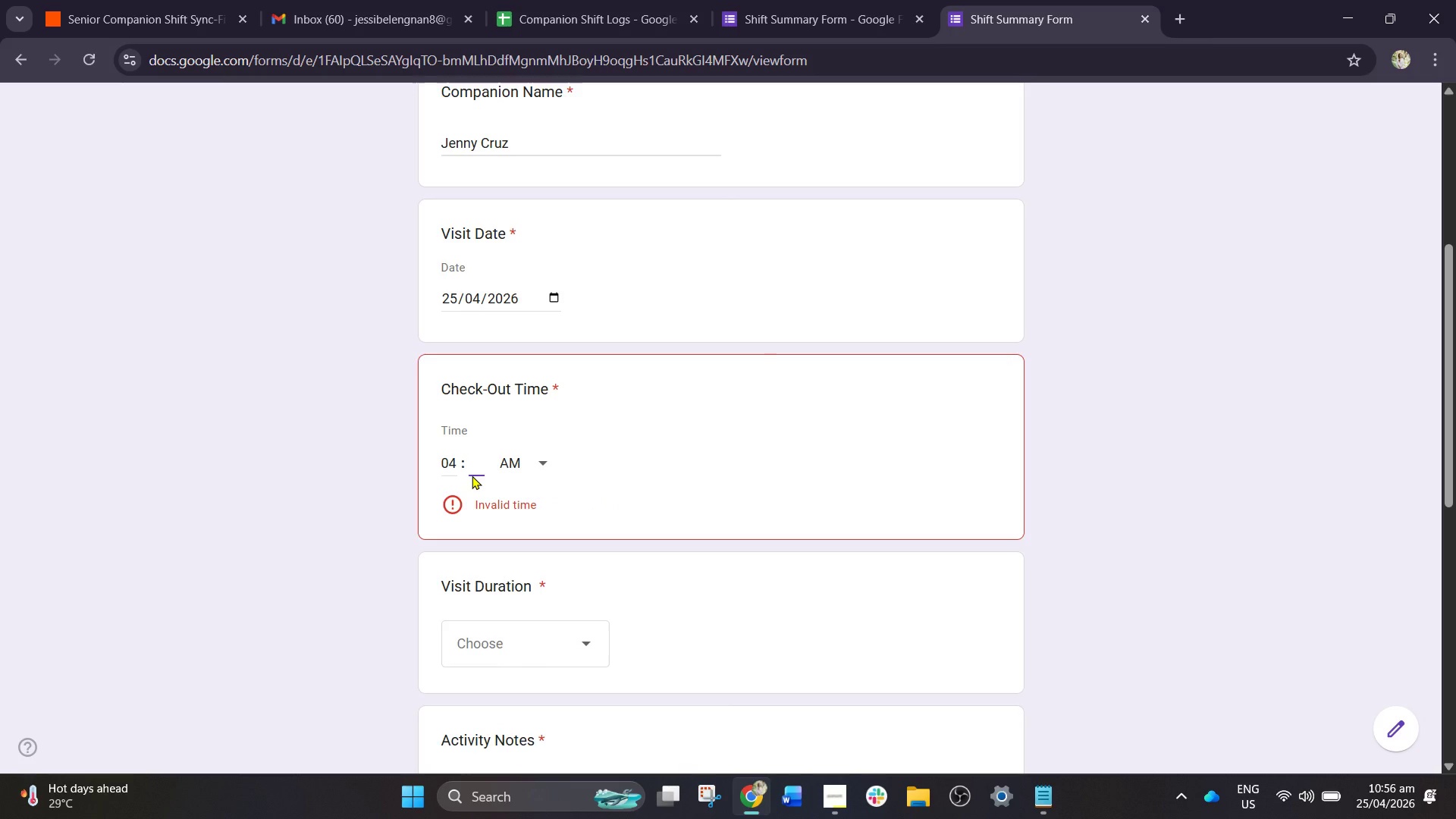 
type(30)
 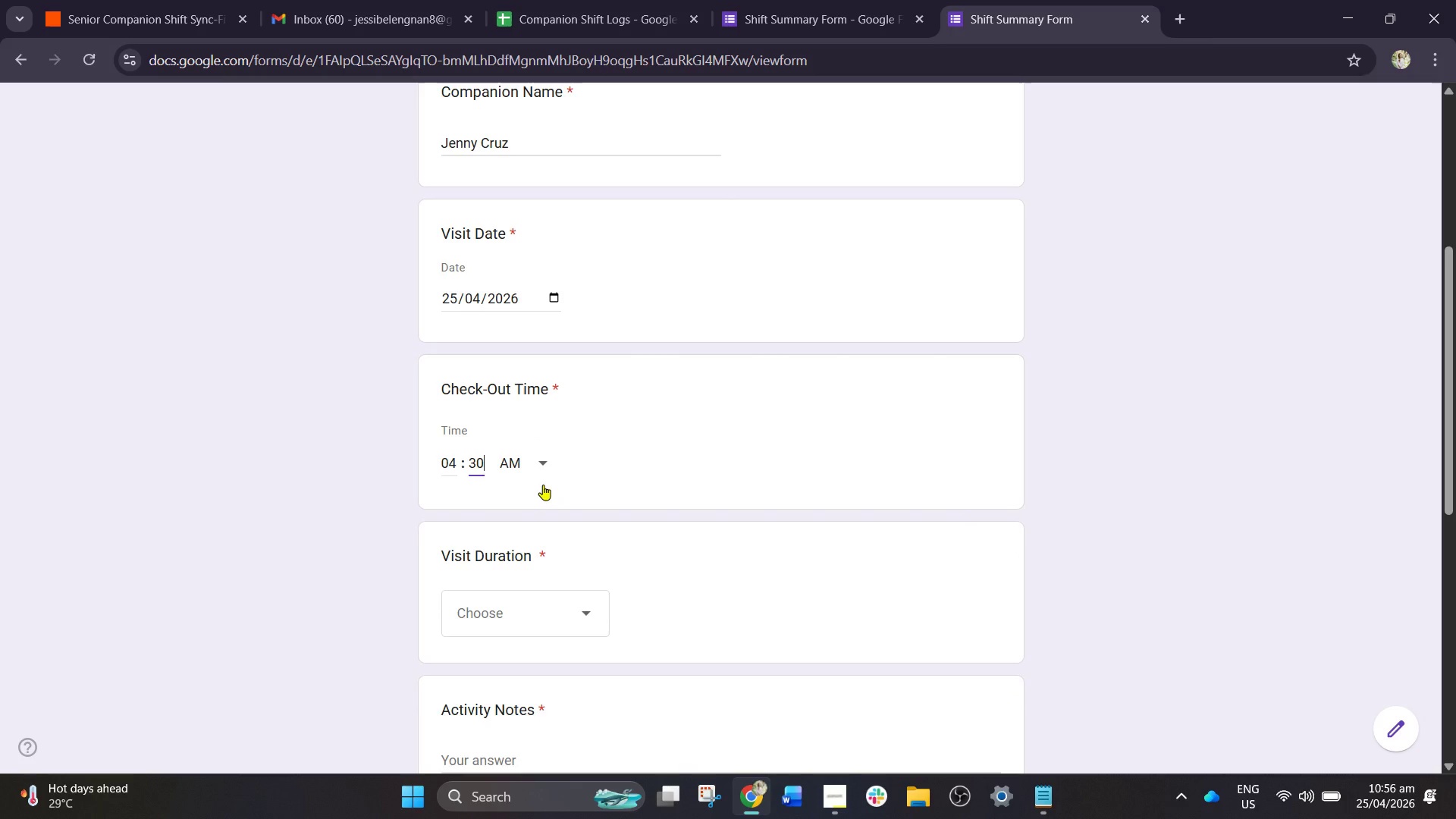 
left_click([553, 466])
 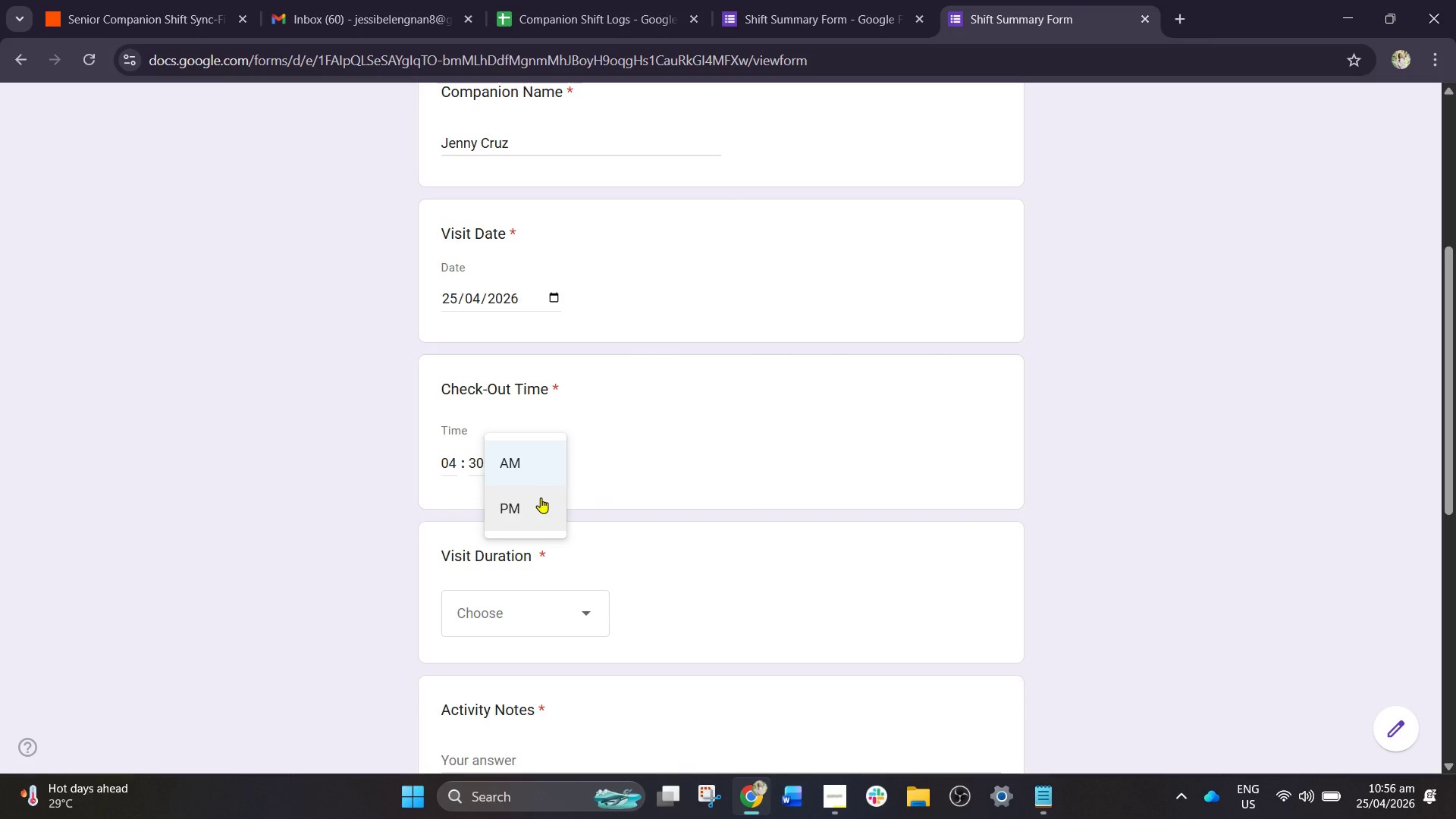 
left_click([541, 497])
 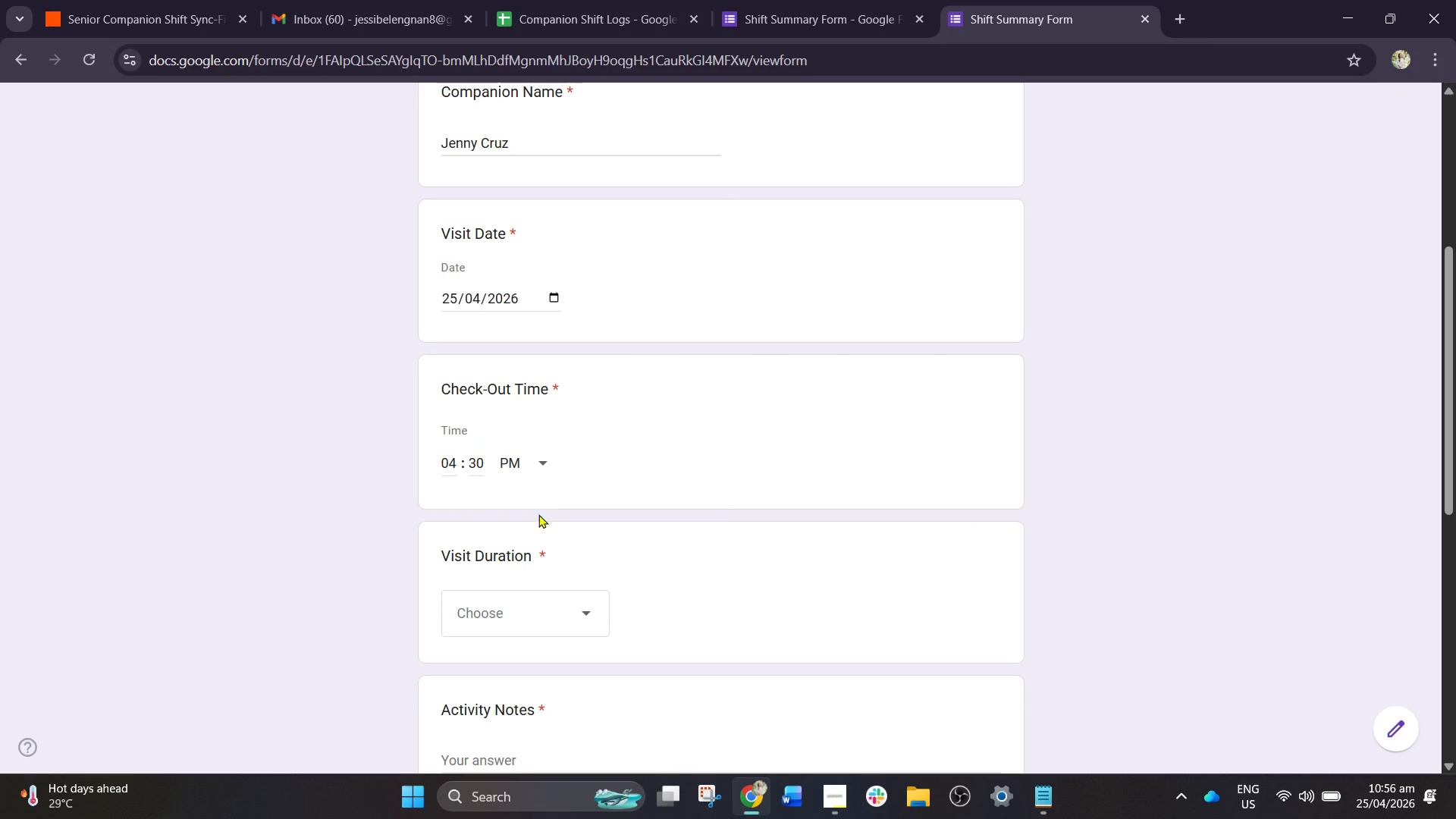 
scroll: coordinate [534, 524], scroll_direction: down, amount: 1.0
 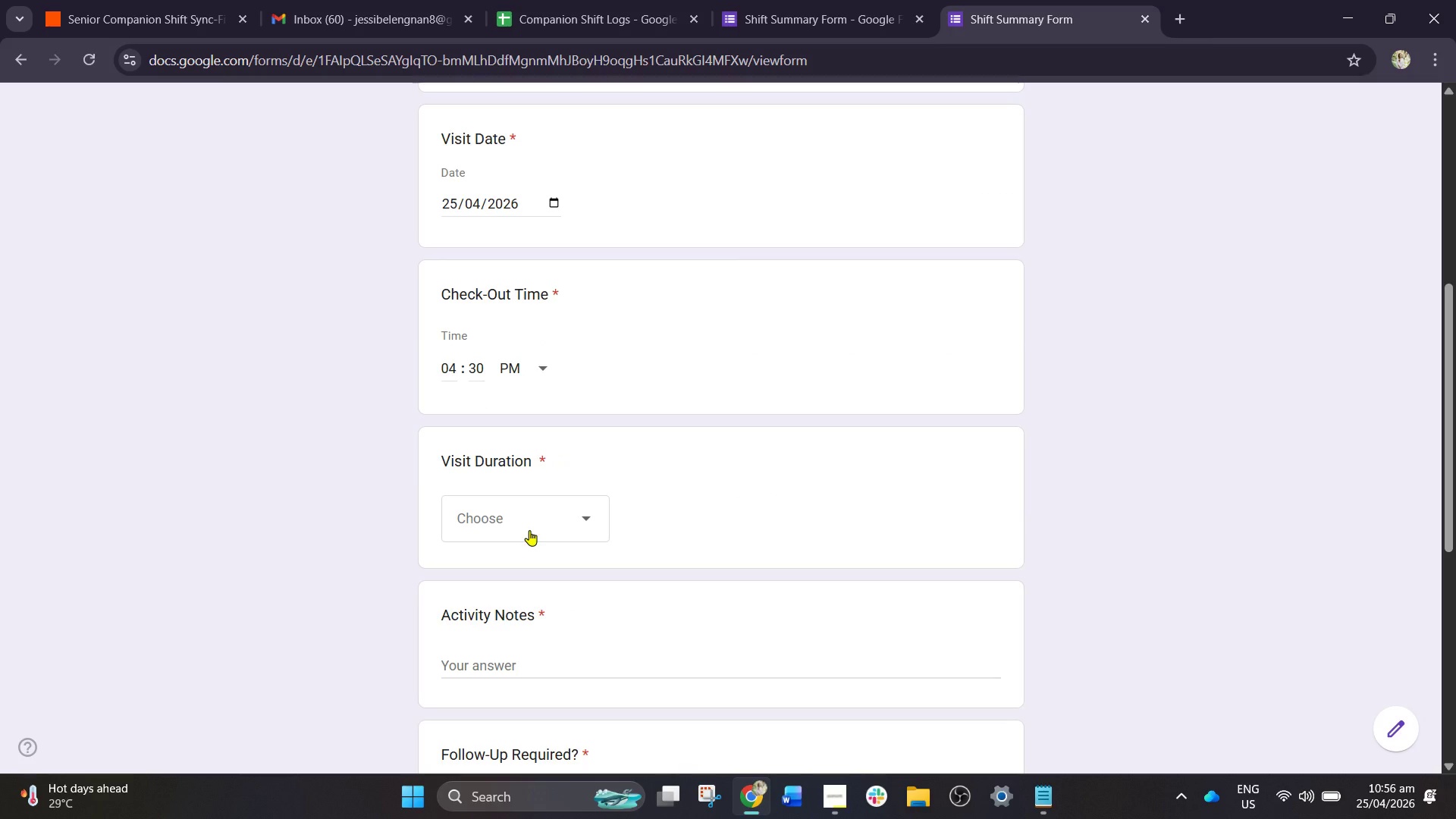 
left_click([529, 533])
 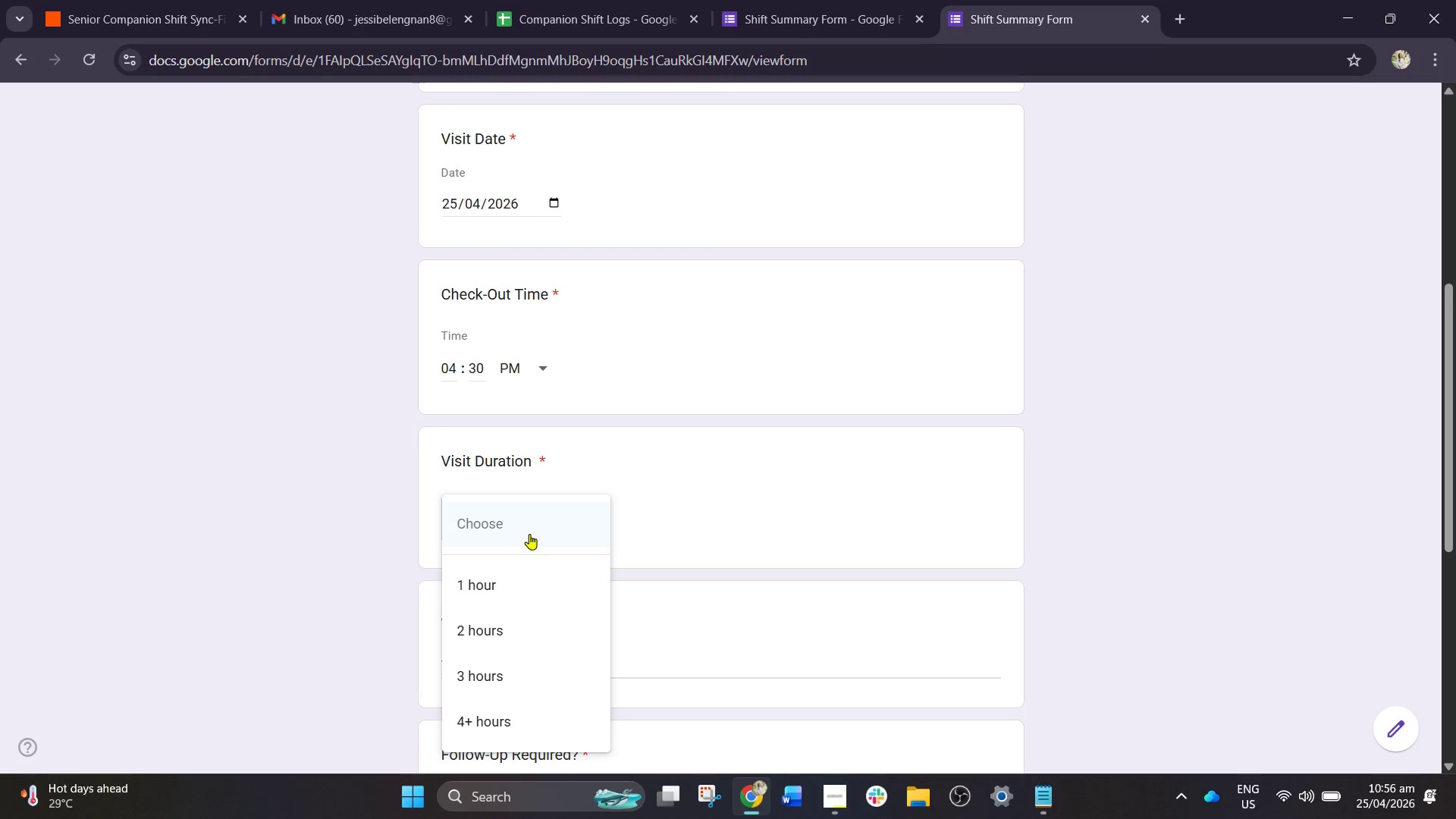 
scroll: coordinate [529, 534], scroll_direction: down, amount: 1.0
 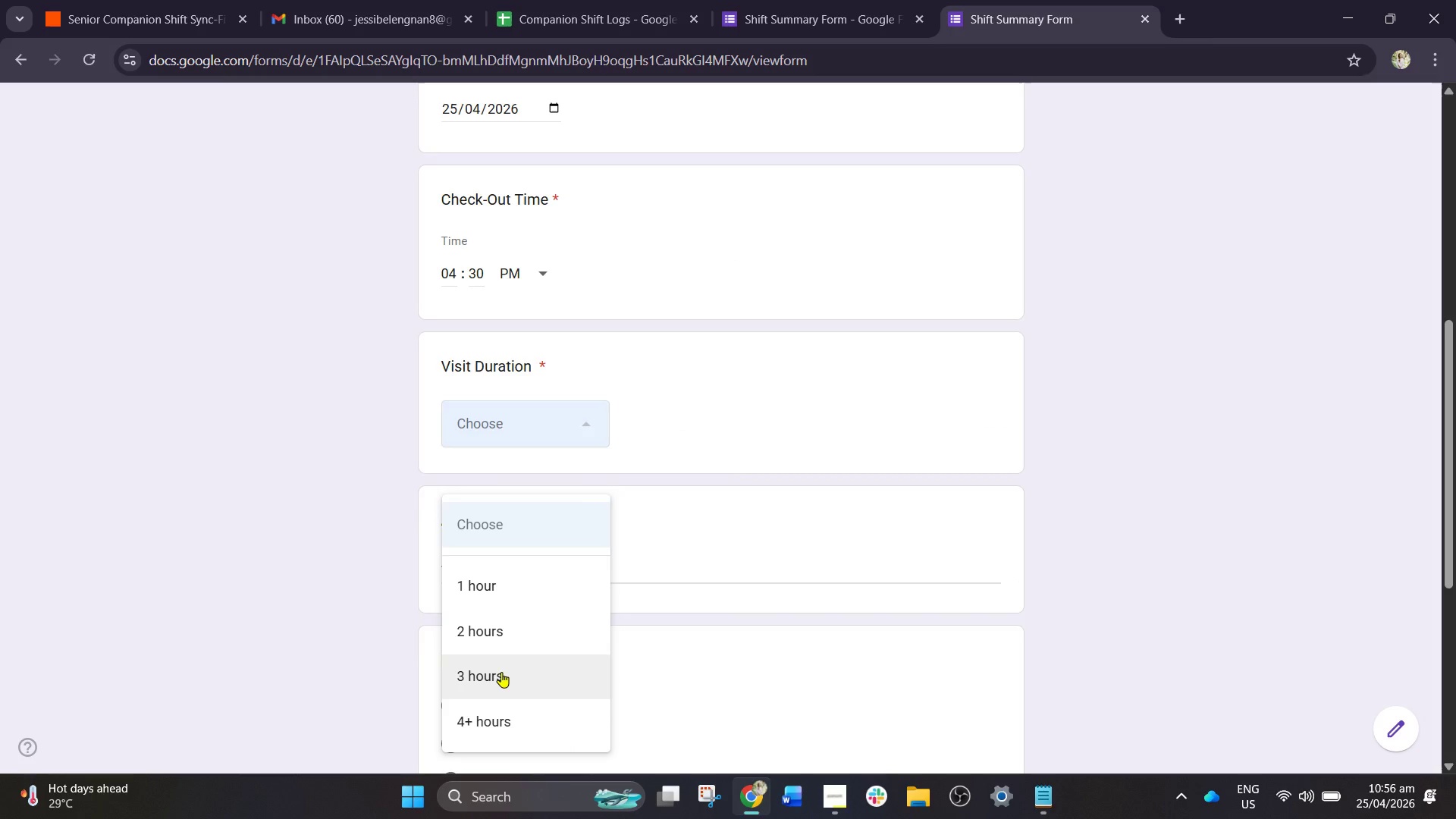 
left_click([501, 672])
 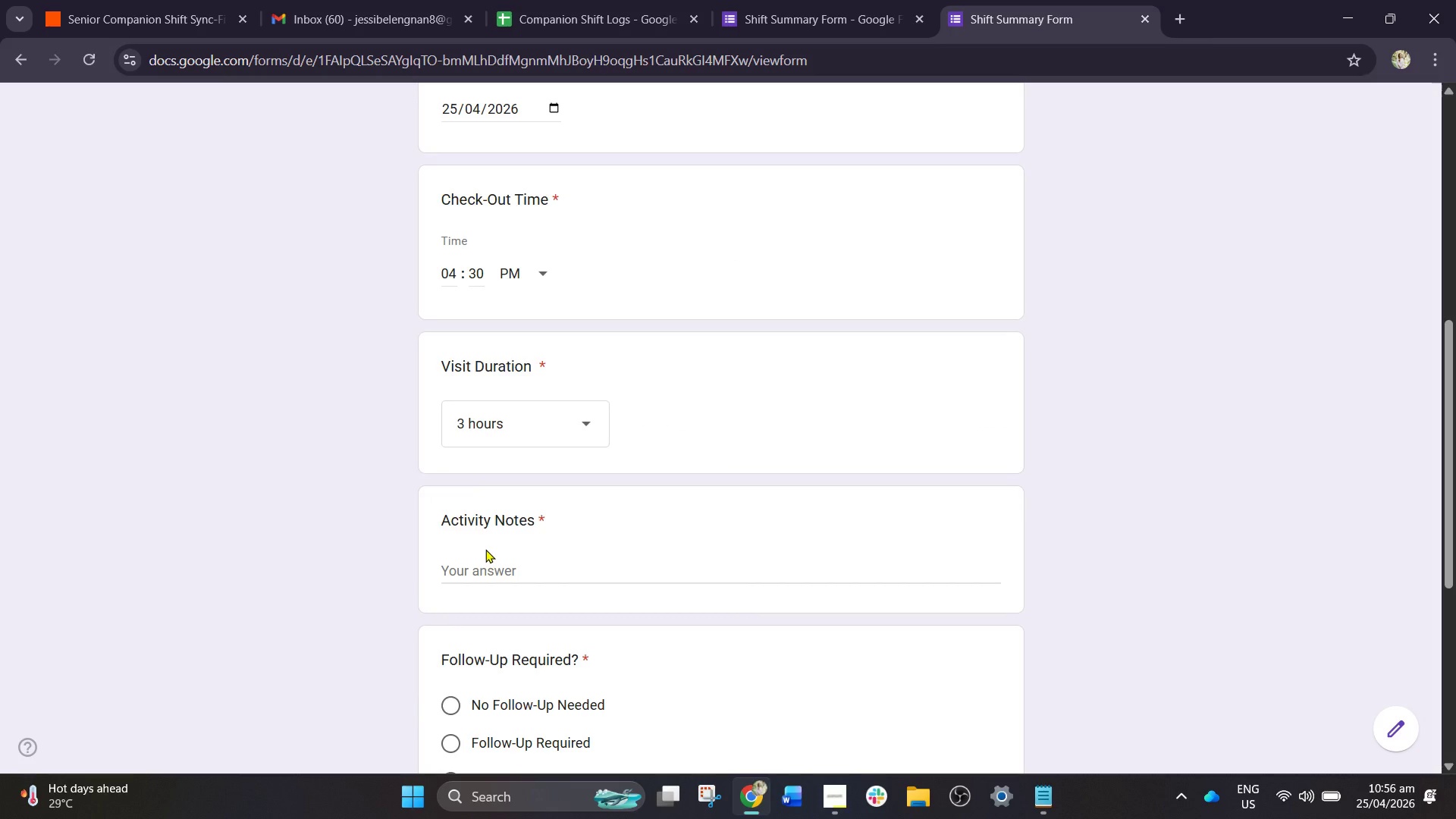 
left_click([500, 582])
 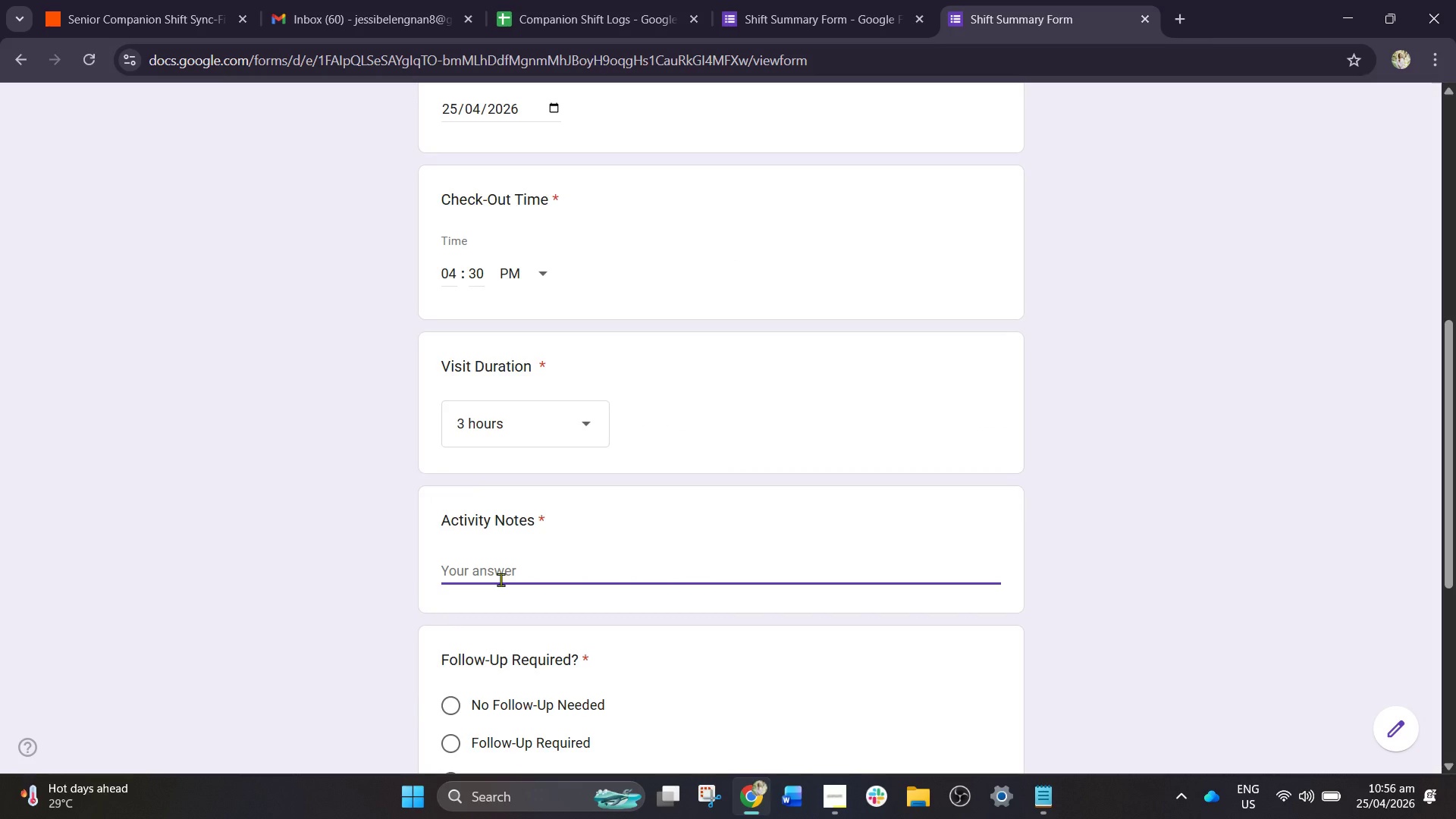 
type(Assisted with lunch preparation )
key(Backspace)
type(, medication)
 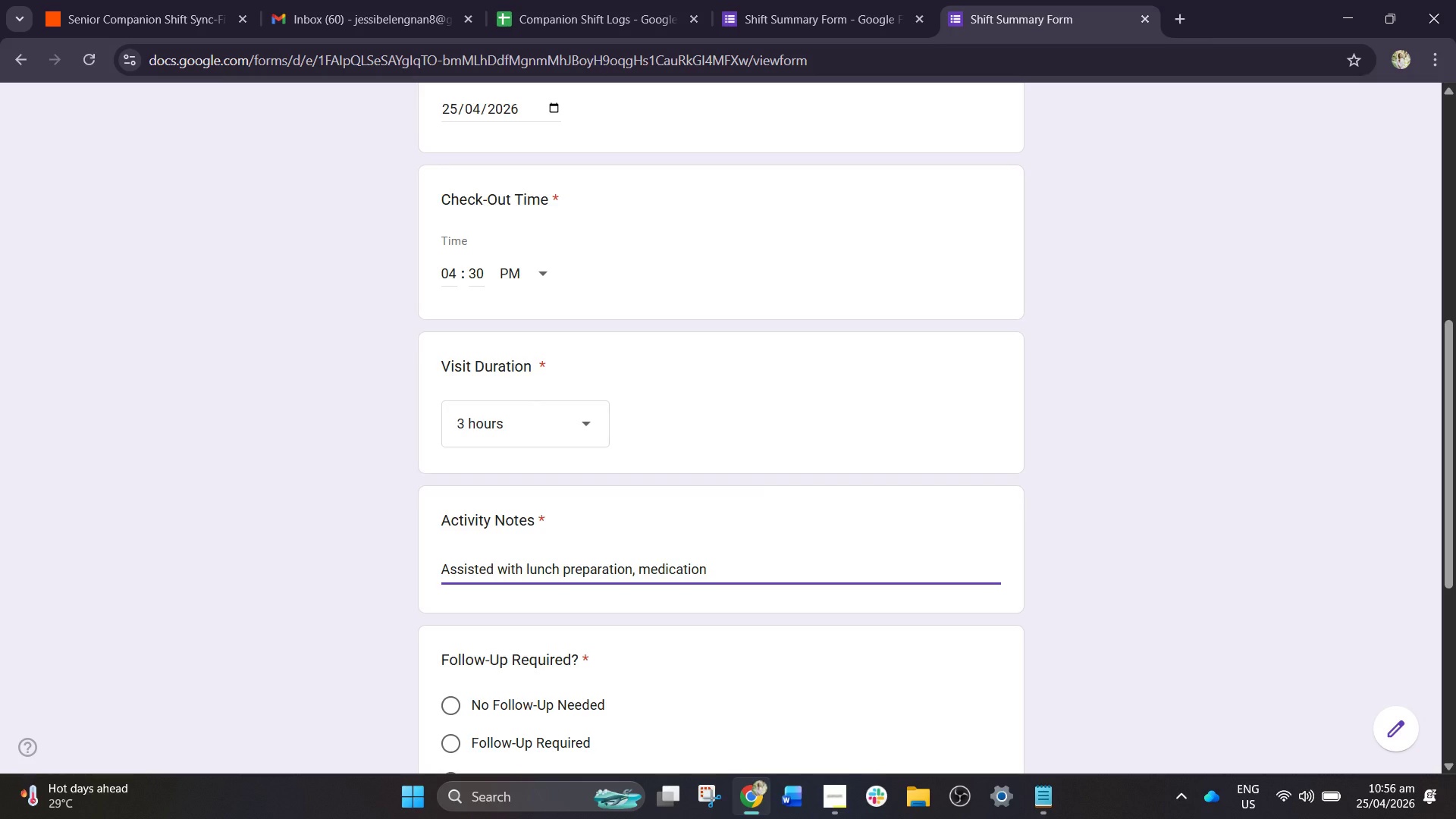 
type( reminder, and light walking exercise around the garden. Client was in good spirits.)
 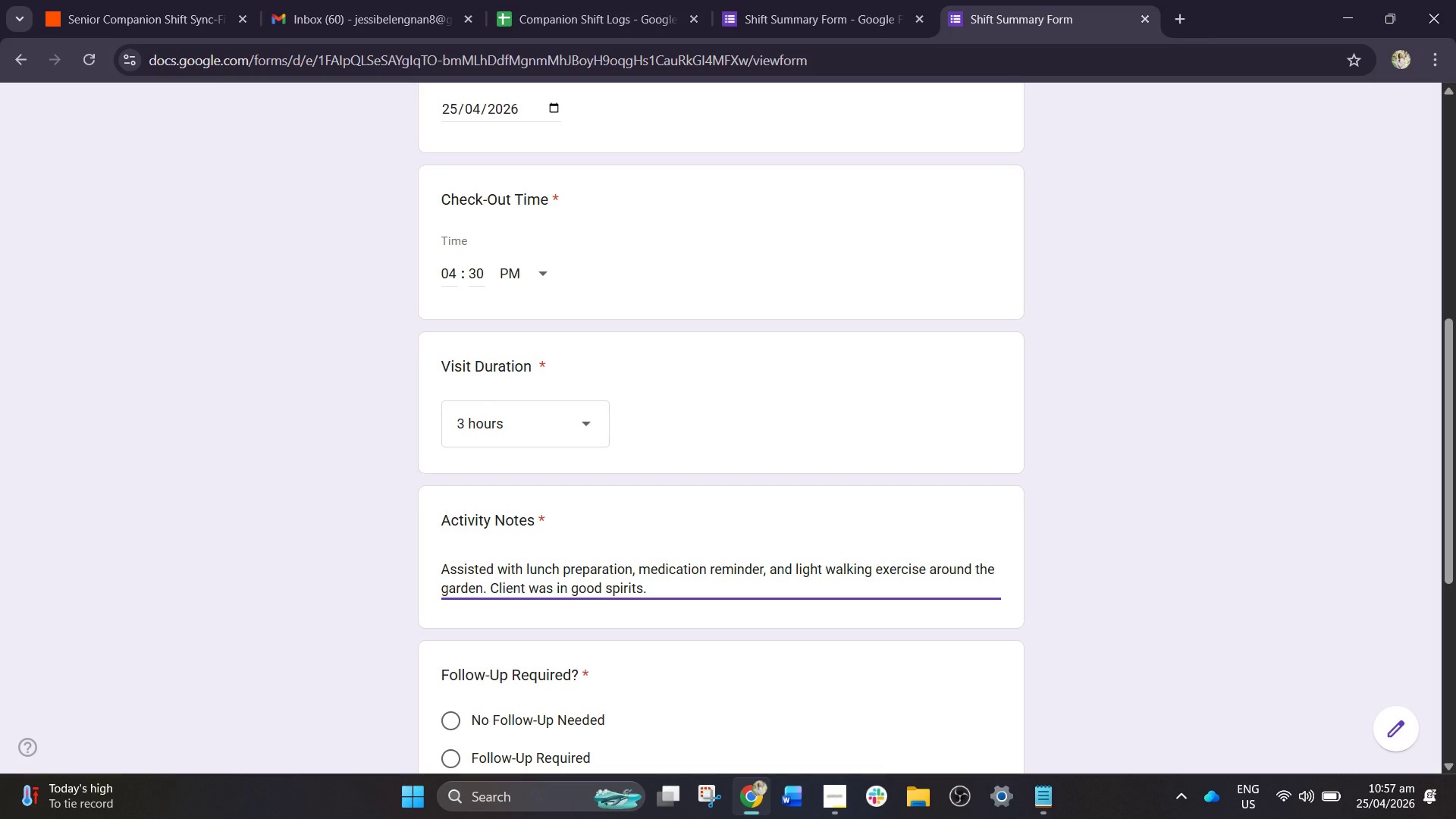 
mouse_move([128, 764])
 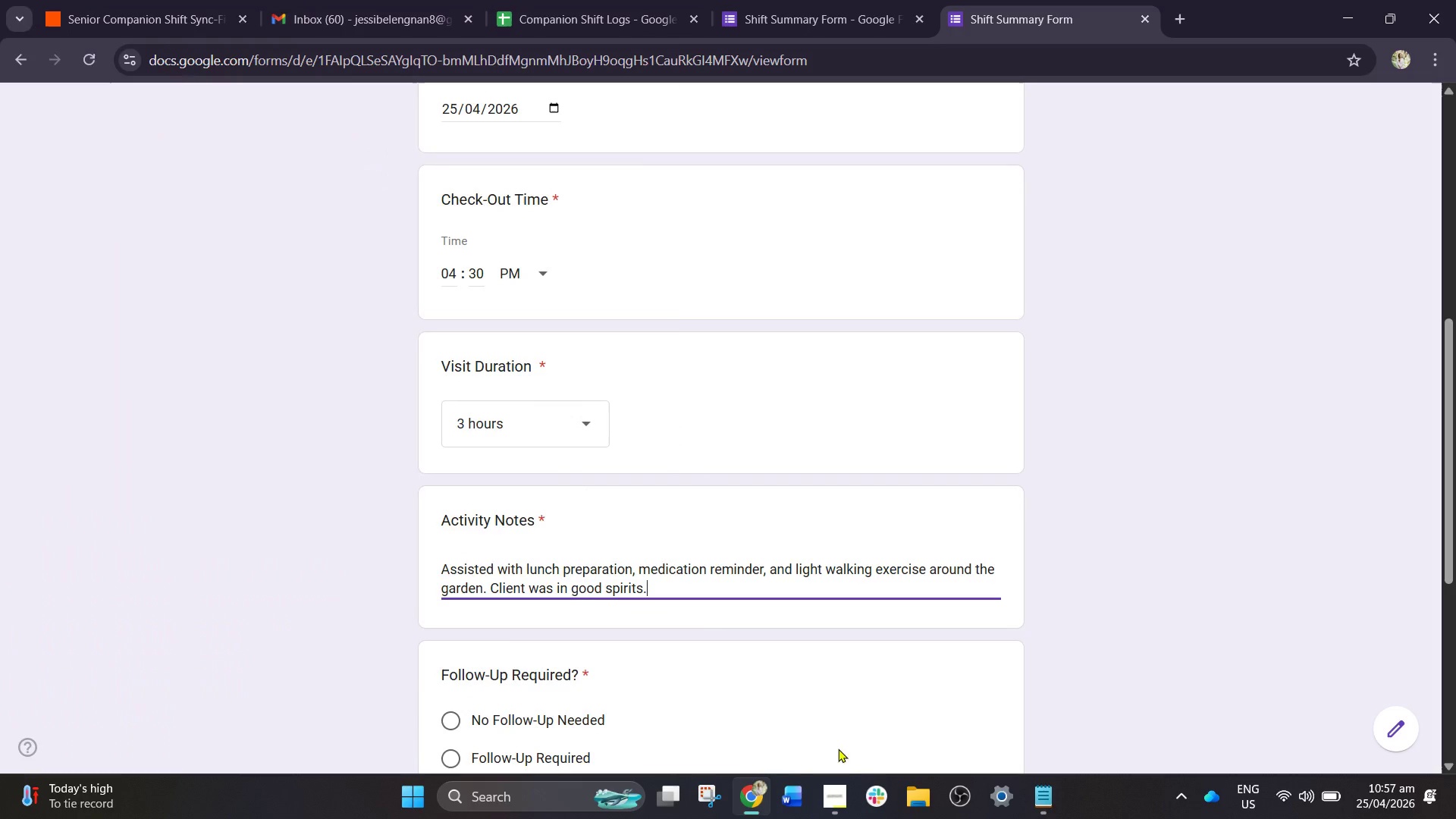 
scroll: coordinate [629, 566], scroll_direction: down, amount: 2.0
 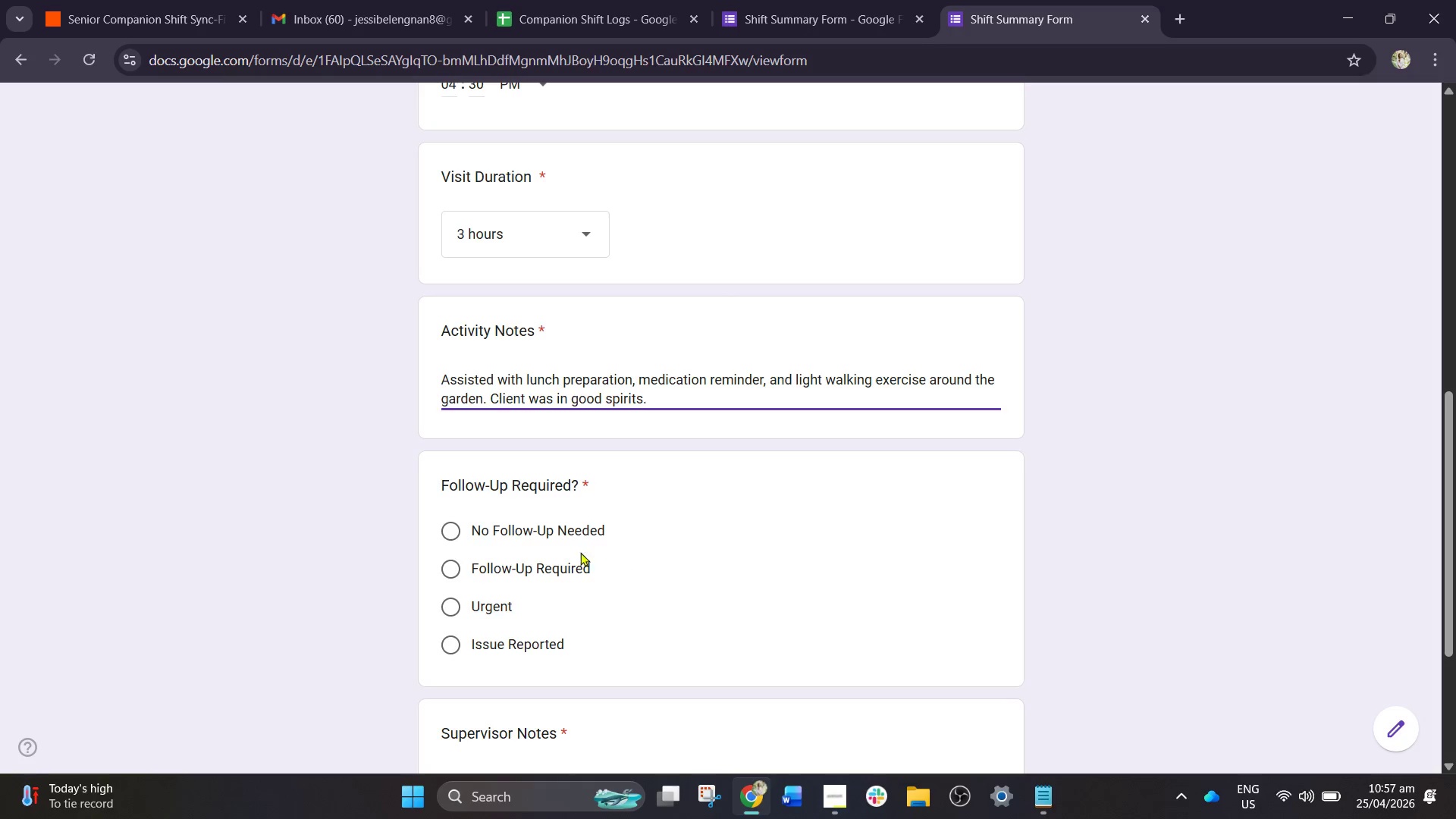 
left_click([547, 535])
 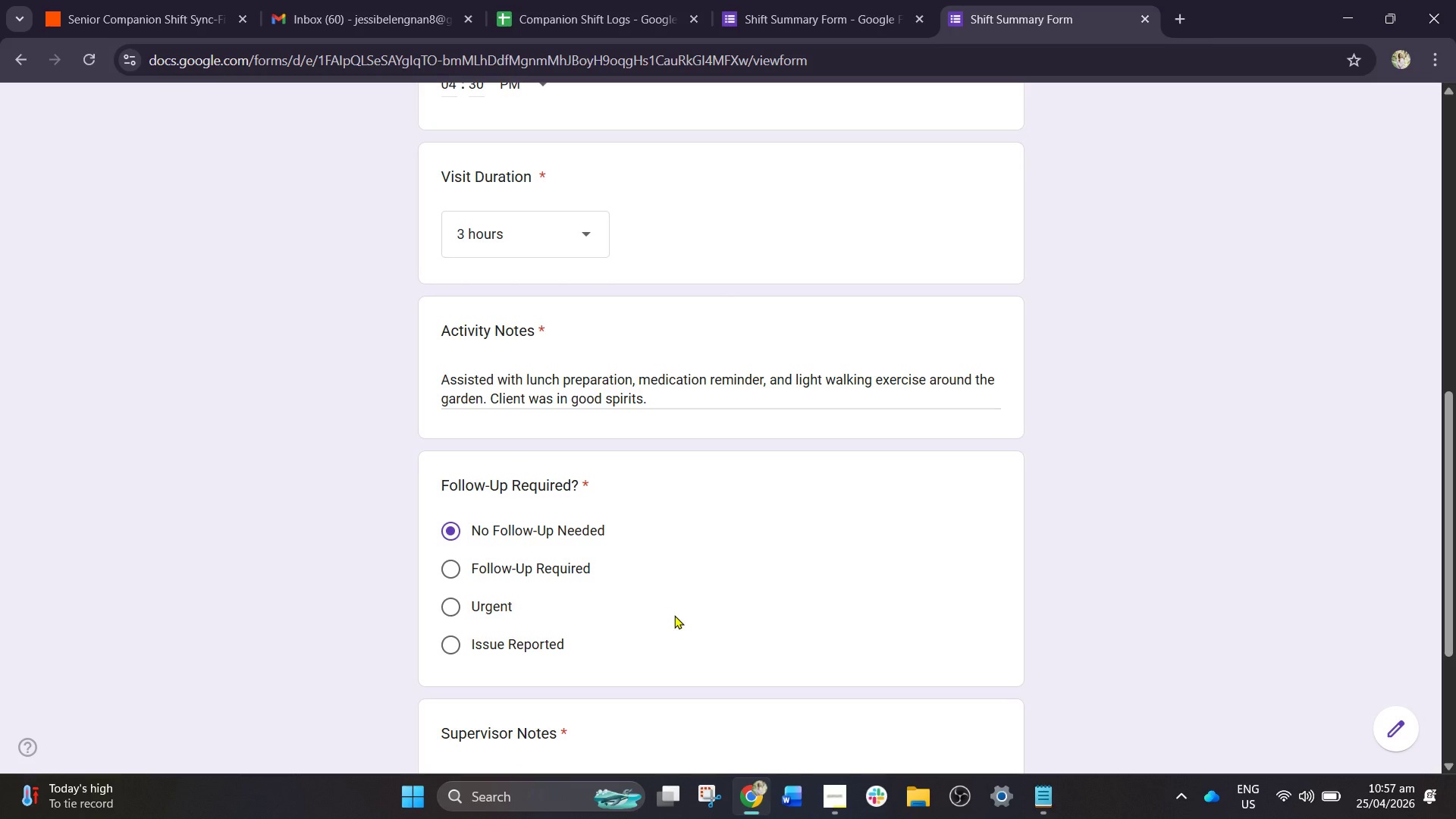 
scroll: coordinate [674, 615], scroll_direction: down, amount: 3.0
 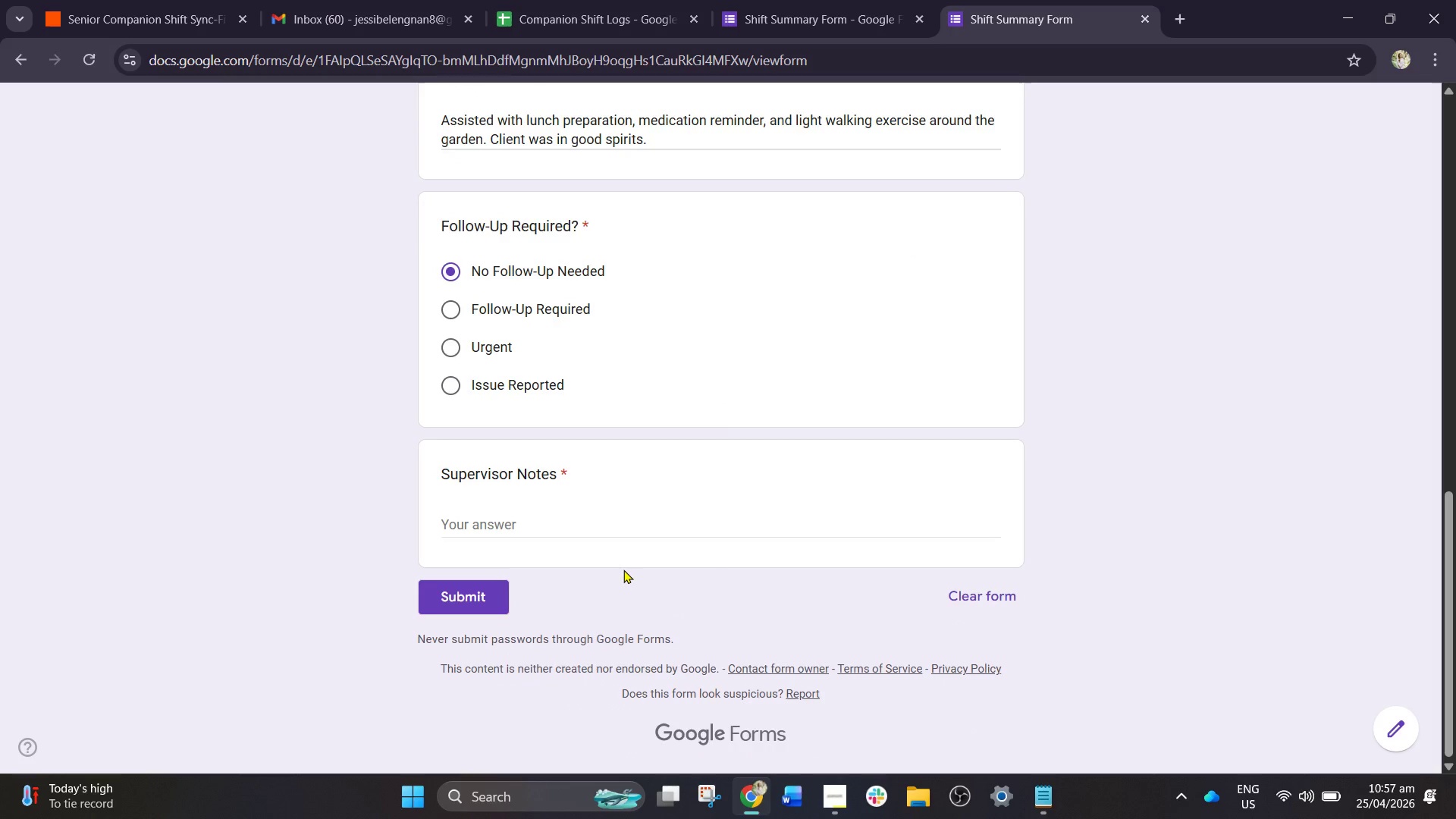 
left_click([642, 532])
 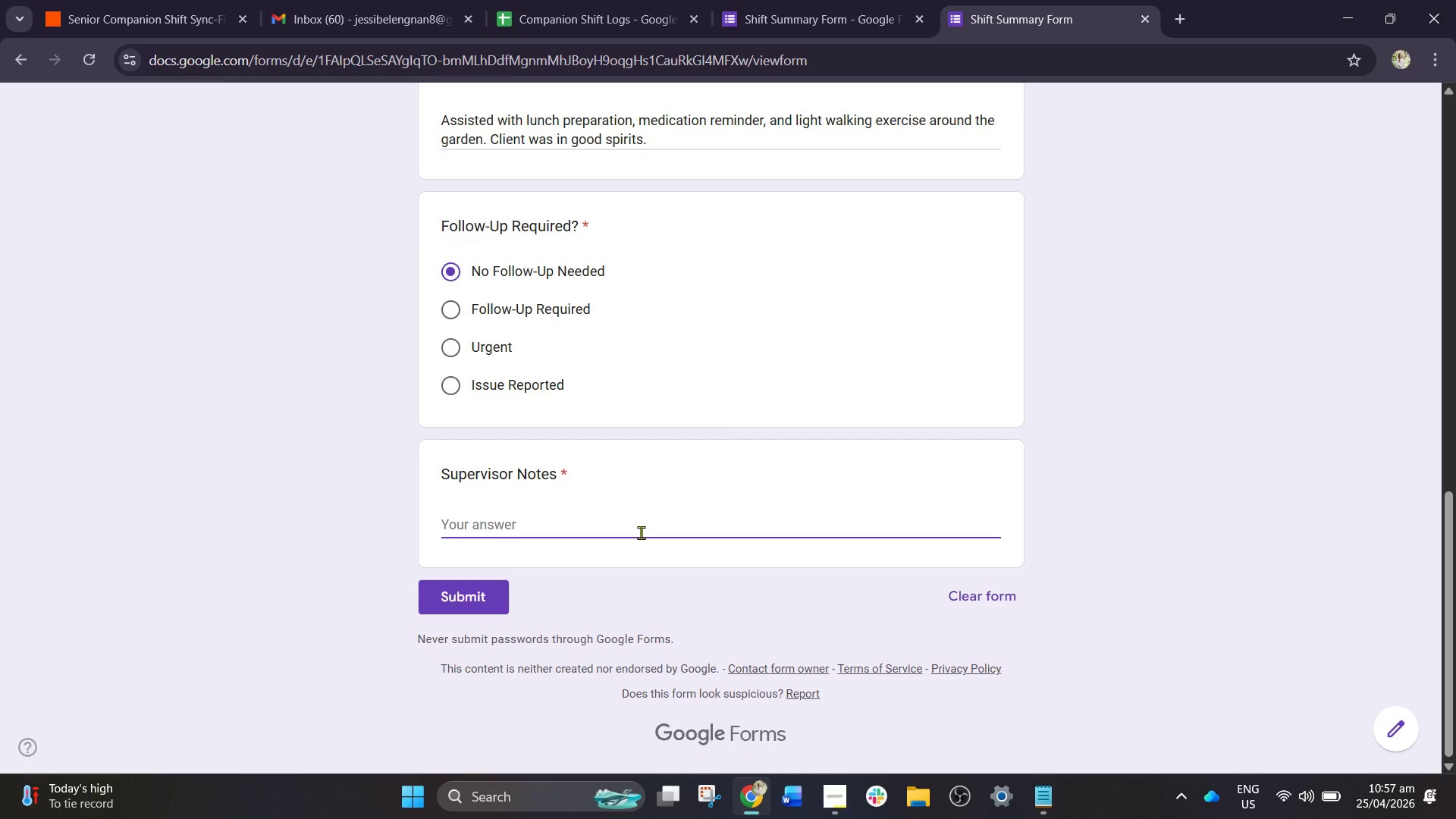 
type(Clients)
key(Backspace)
type( re)
 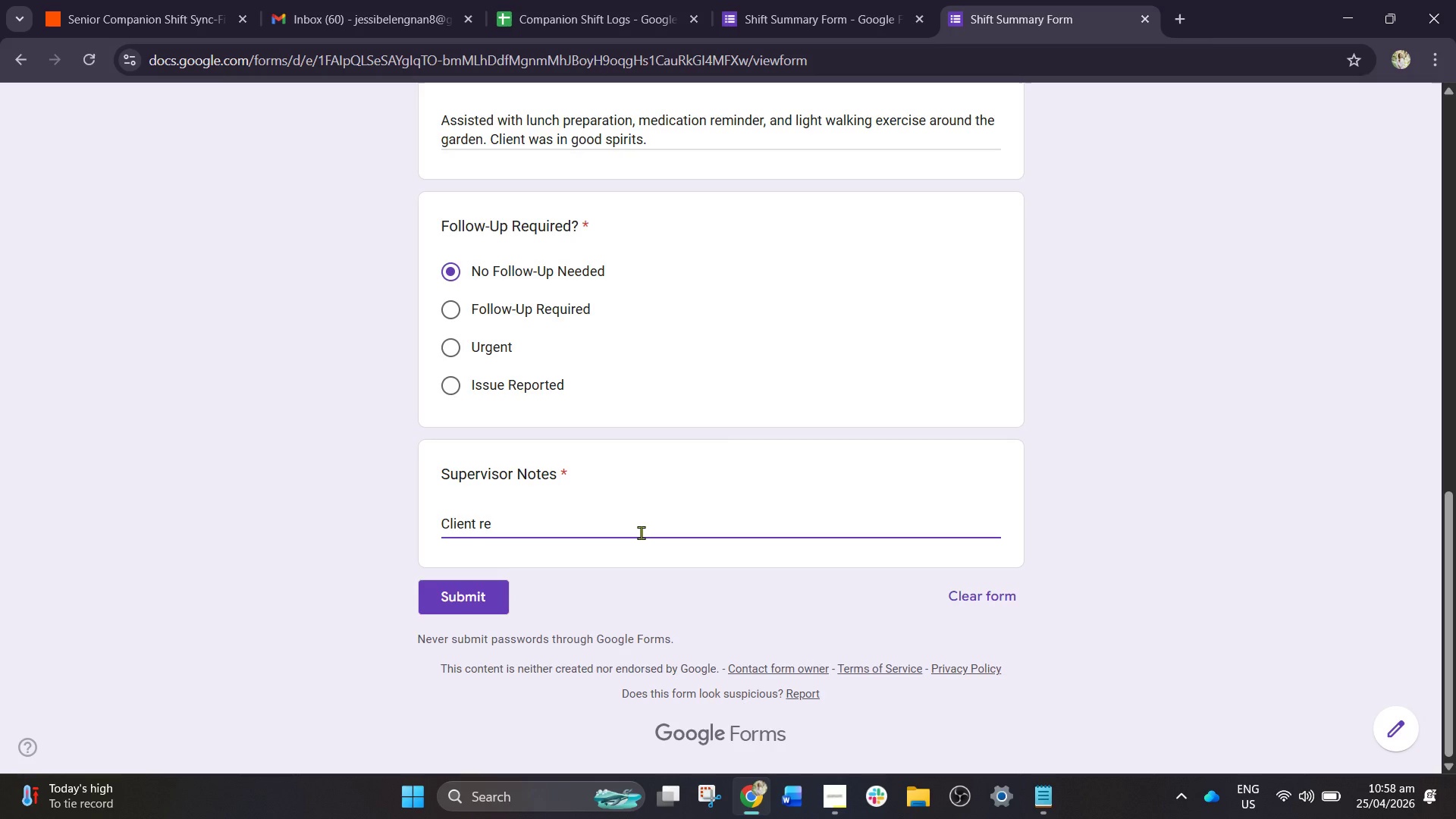 
type(quested next visit to include grocery assisr)
key(Backspace)
type(tance)
 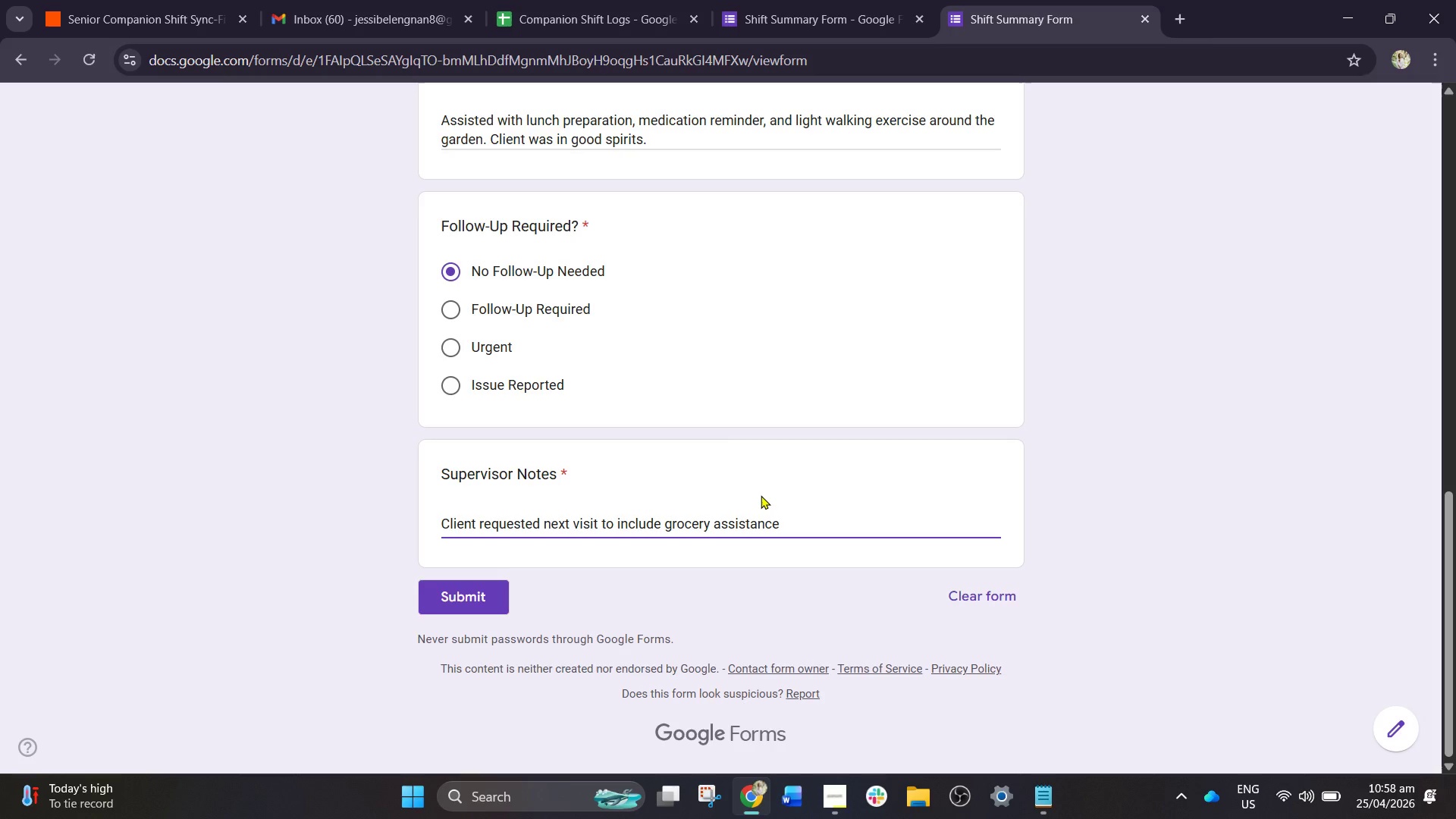 
key(Period)
 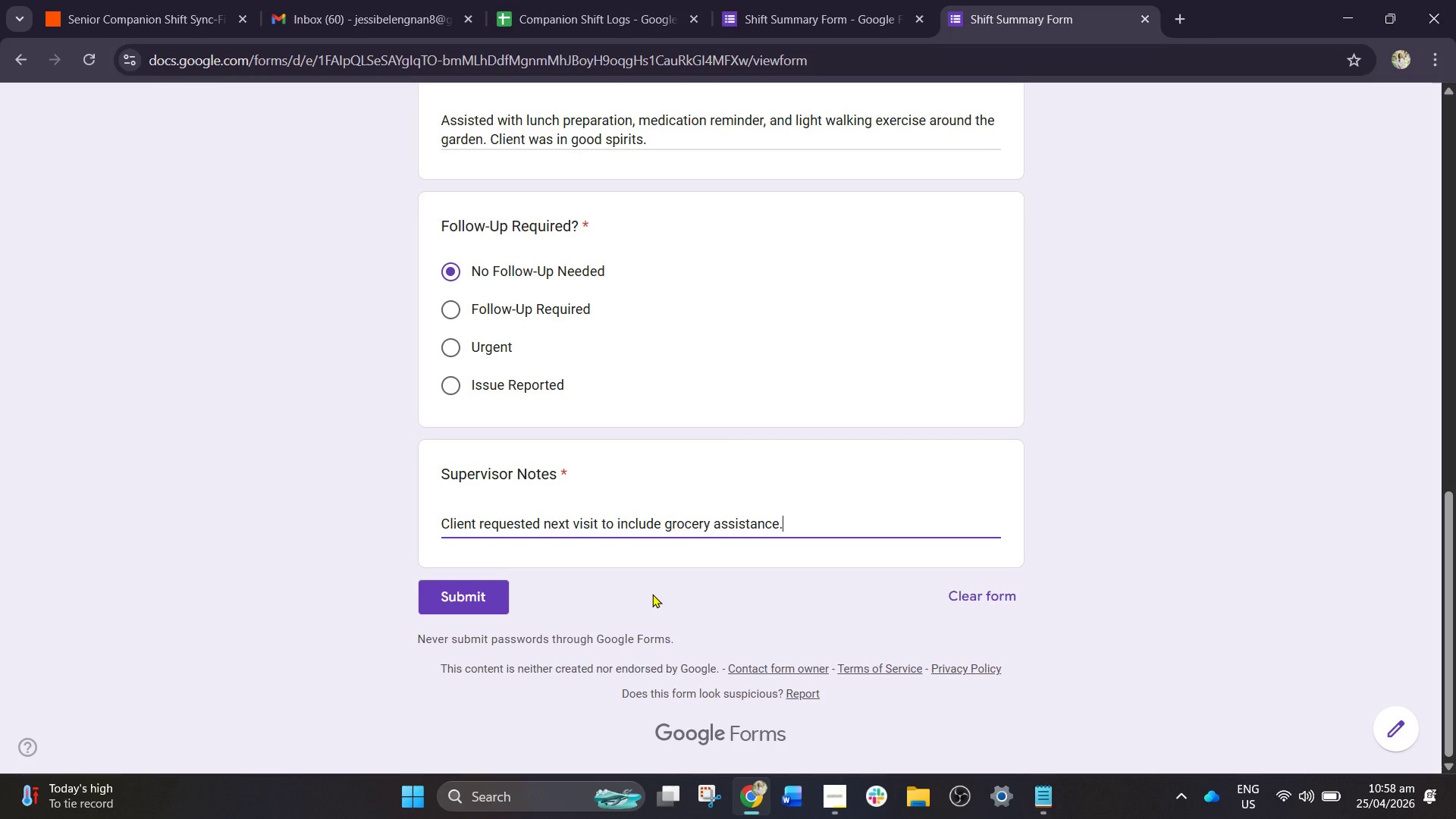 
wait(11.62)
 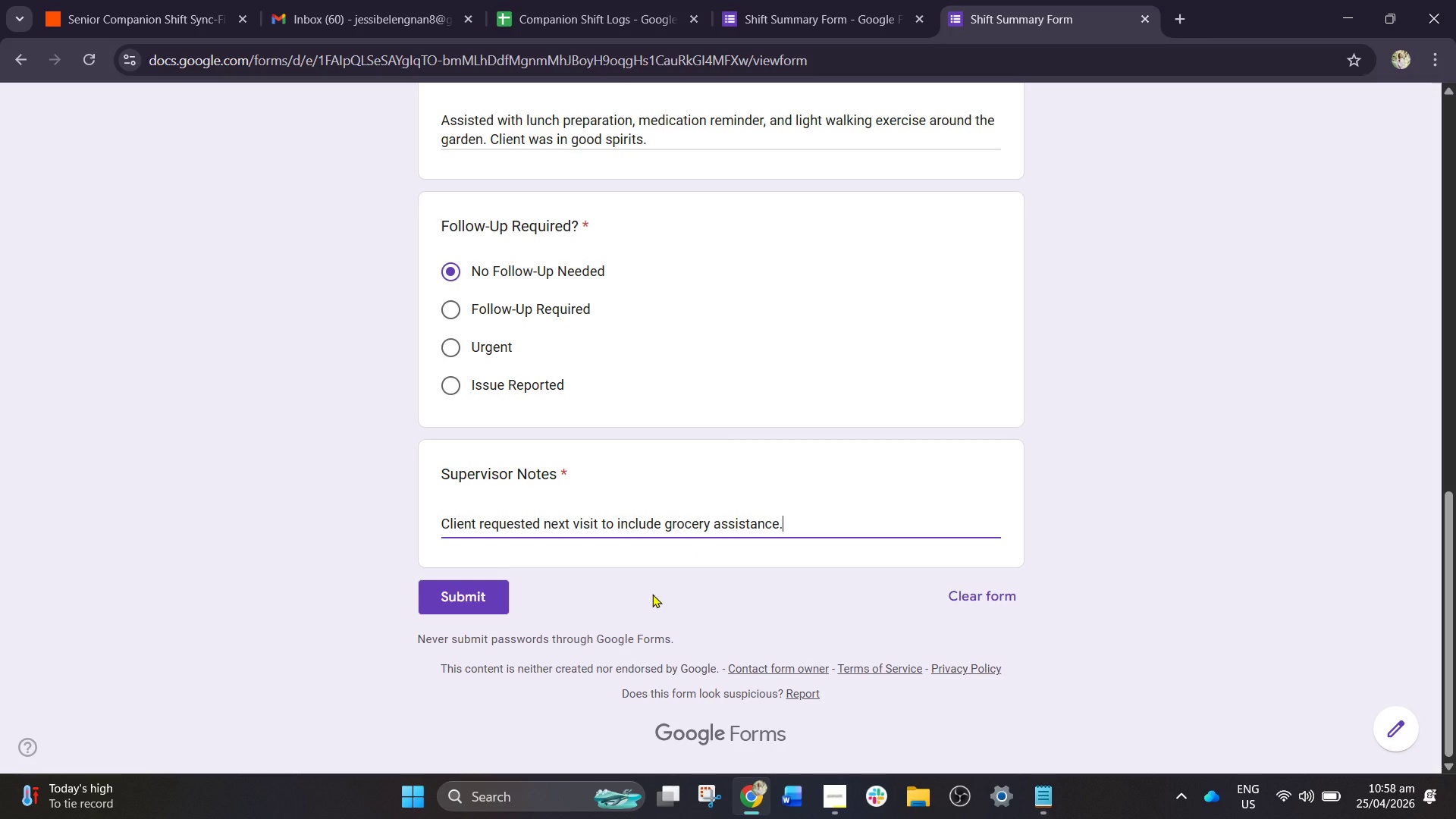 
scroll: coordinate [661, 532], scroll_direction: down, amount: 1.0
 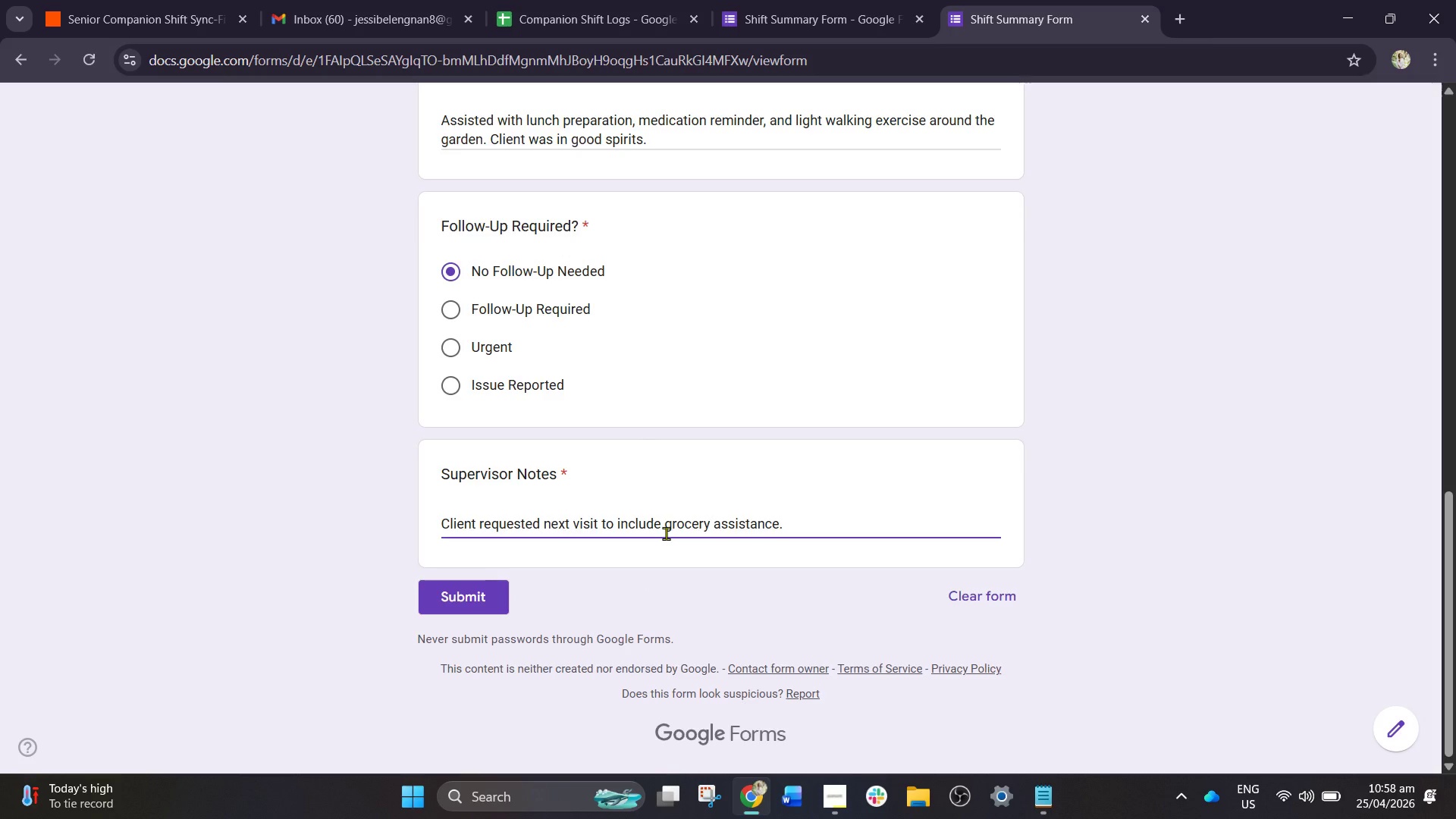 
scroll: coordinate [653, 552], scroll_direction: up, amount: 1.0
 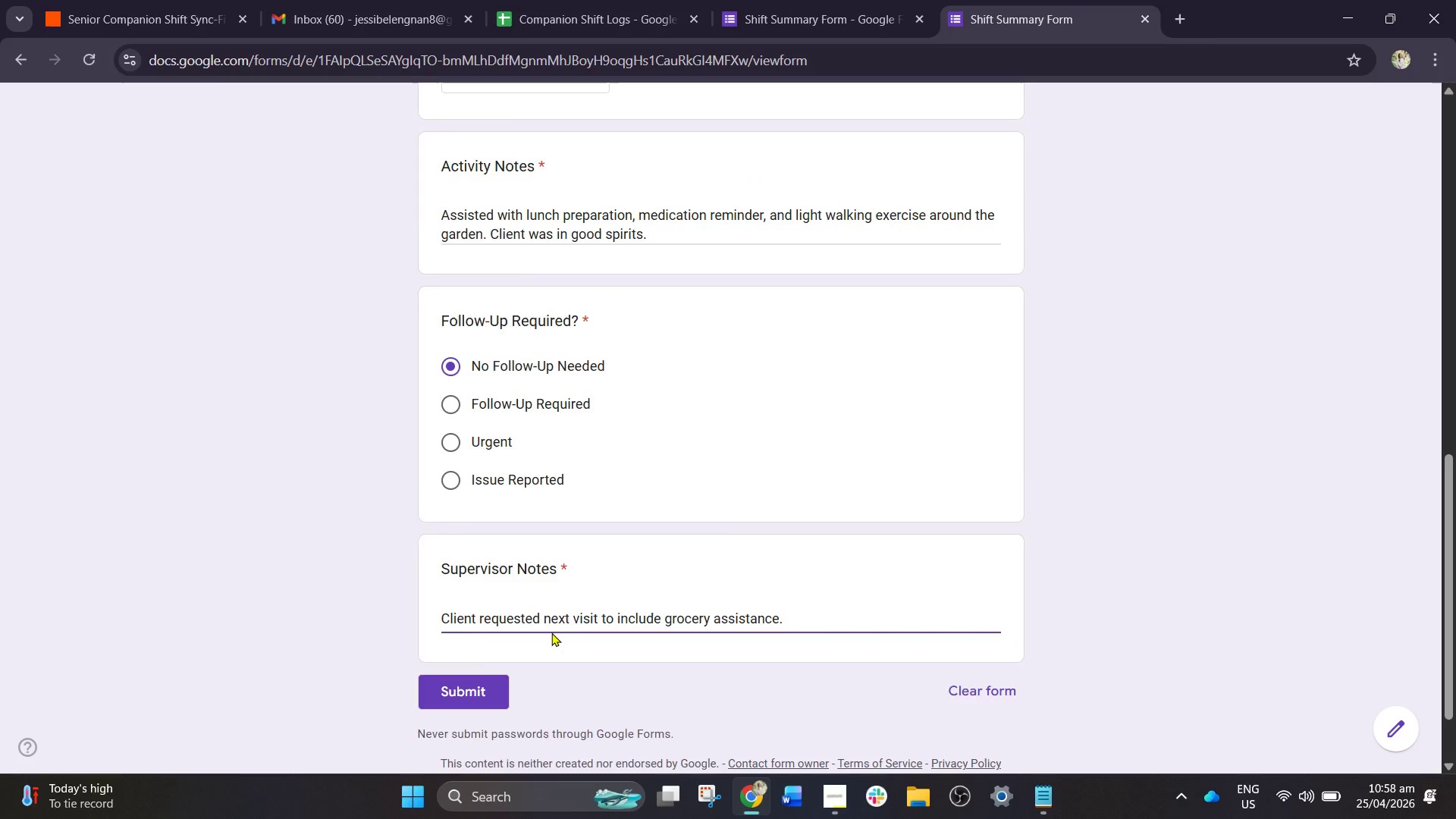 
scroll: coordinate [551, 632], scroll_direction: down, amount: 1.0
 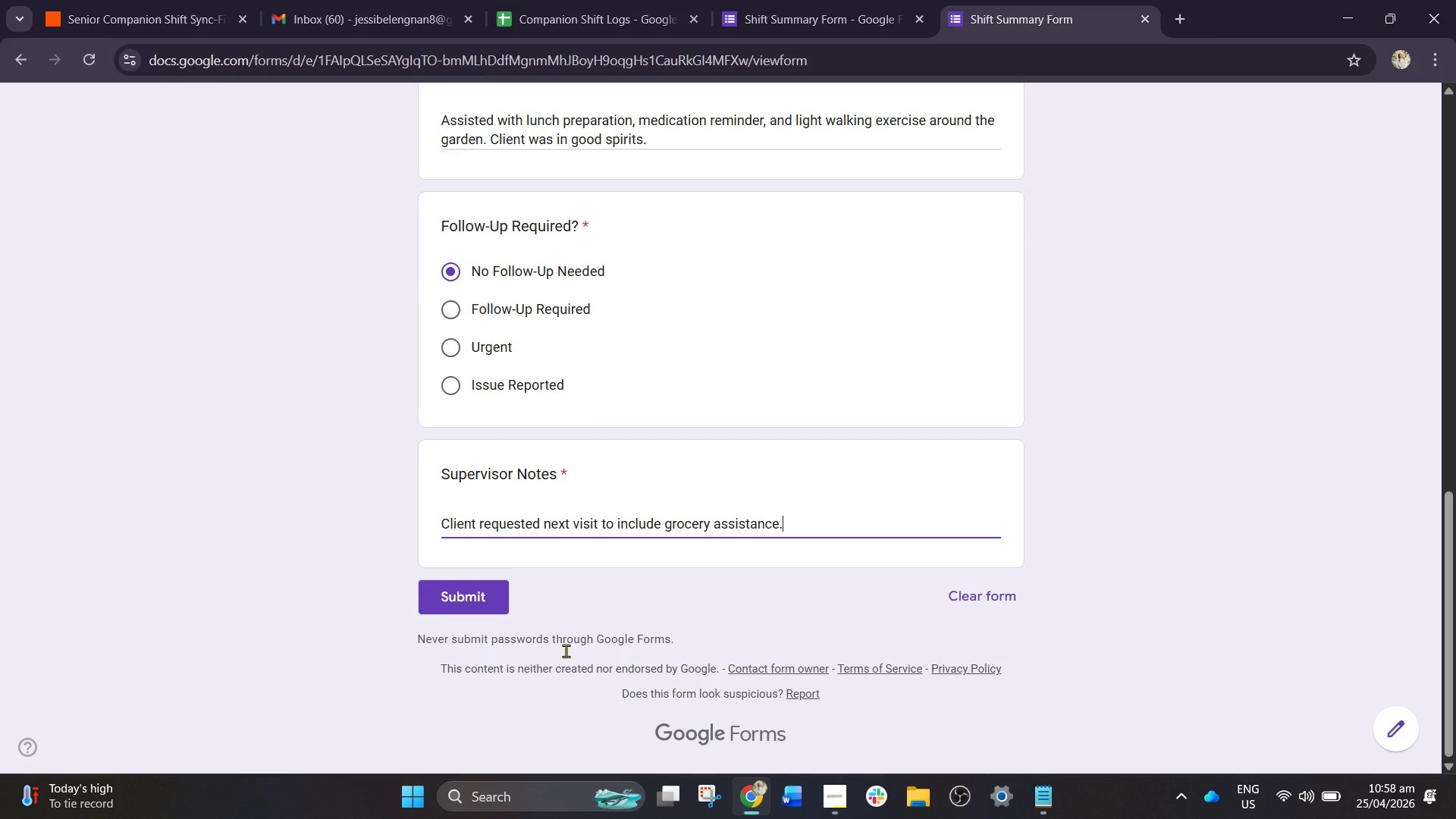 
left_click([479, 604])
 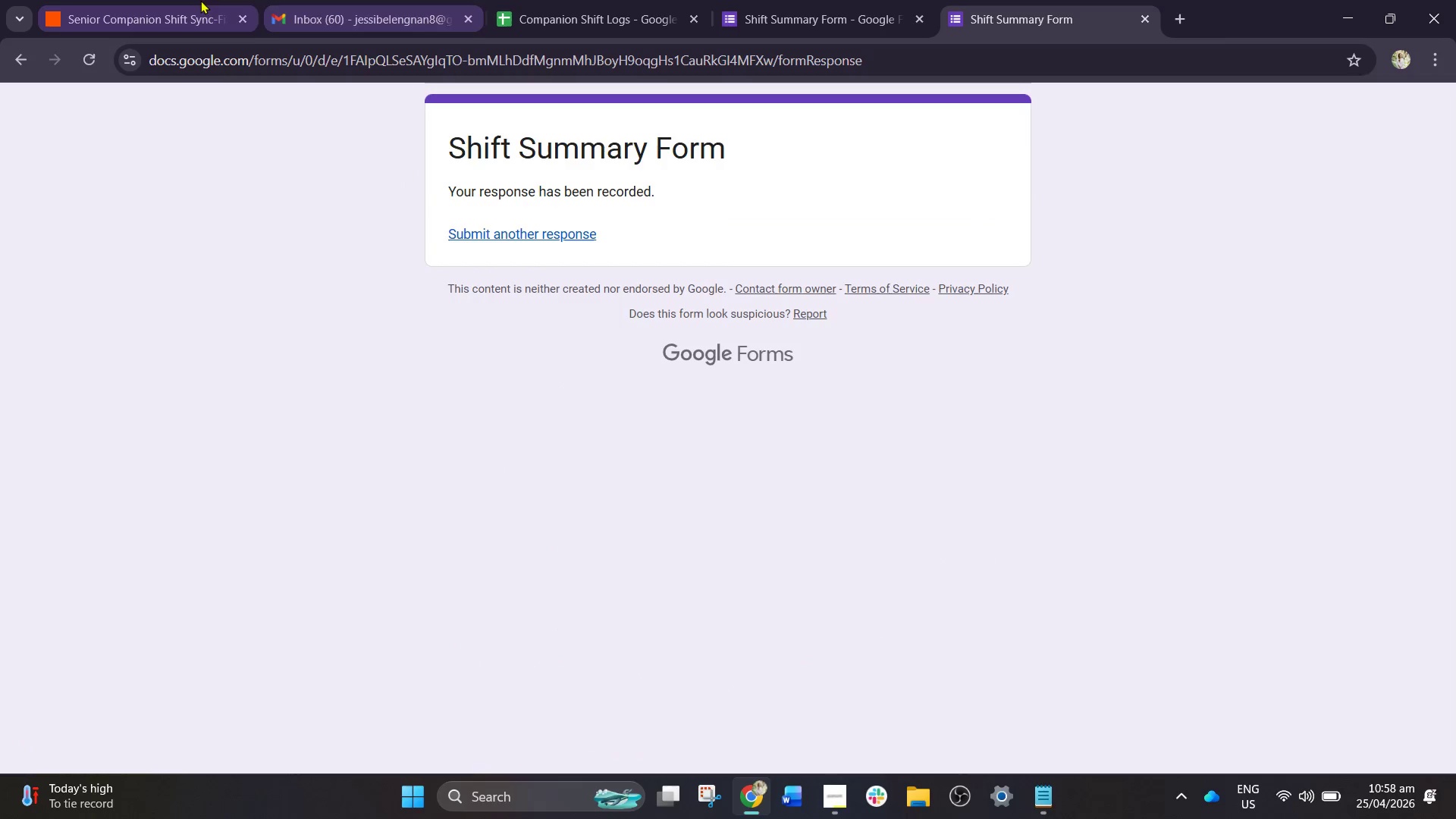 
left_click_drag(start_coordinate=[155, 0], to_coordinate=[155, 9])
 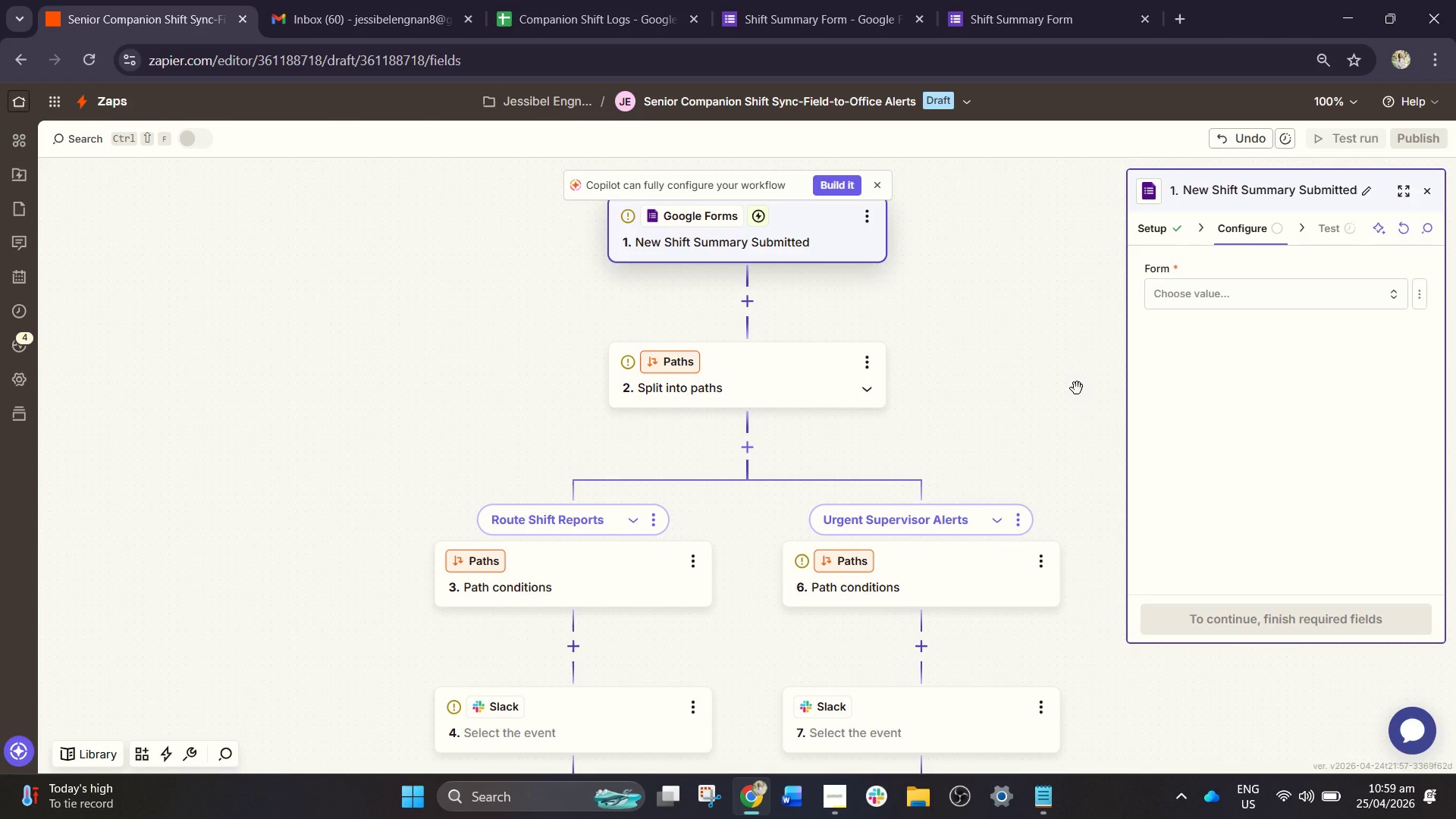 
left_click([1009, 369])
 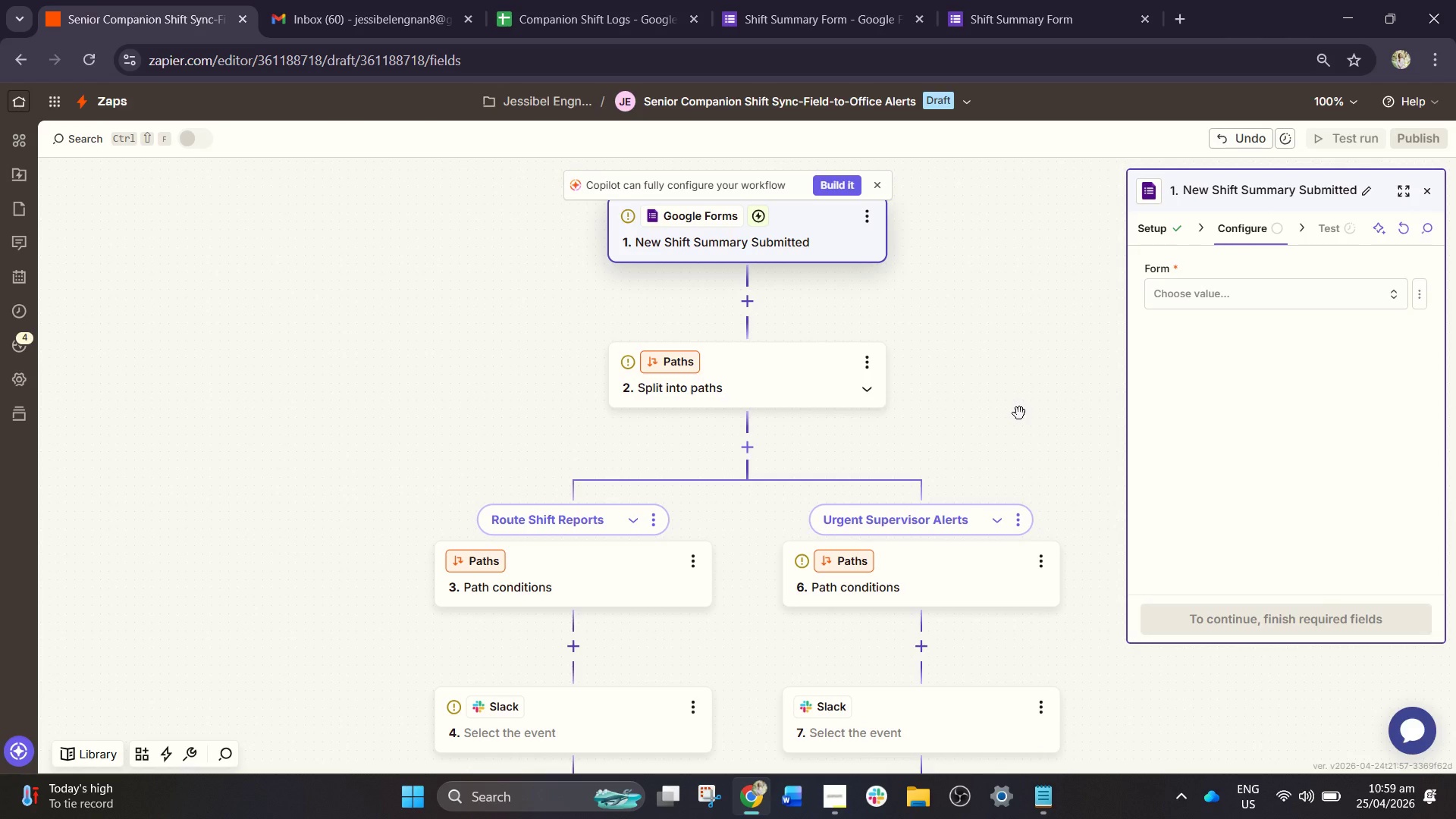 
scroll: coordinate [1019, 413], scroll_direction: up, amount: 3.0
 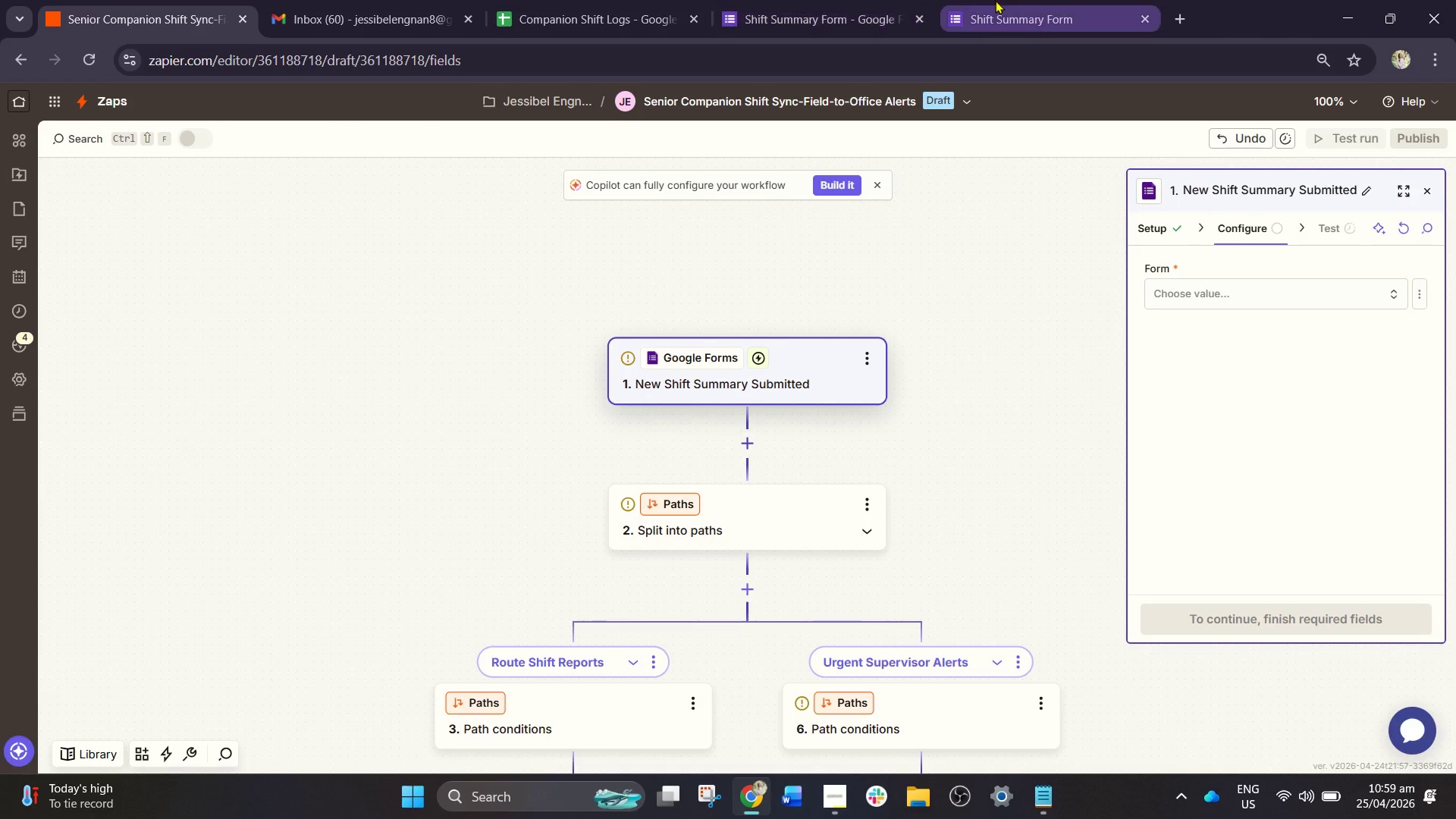 
left_click([563, 0])
 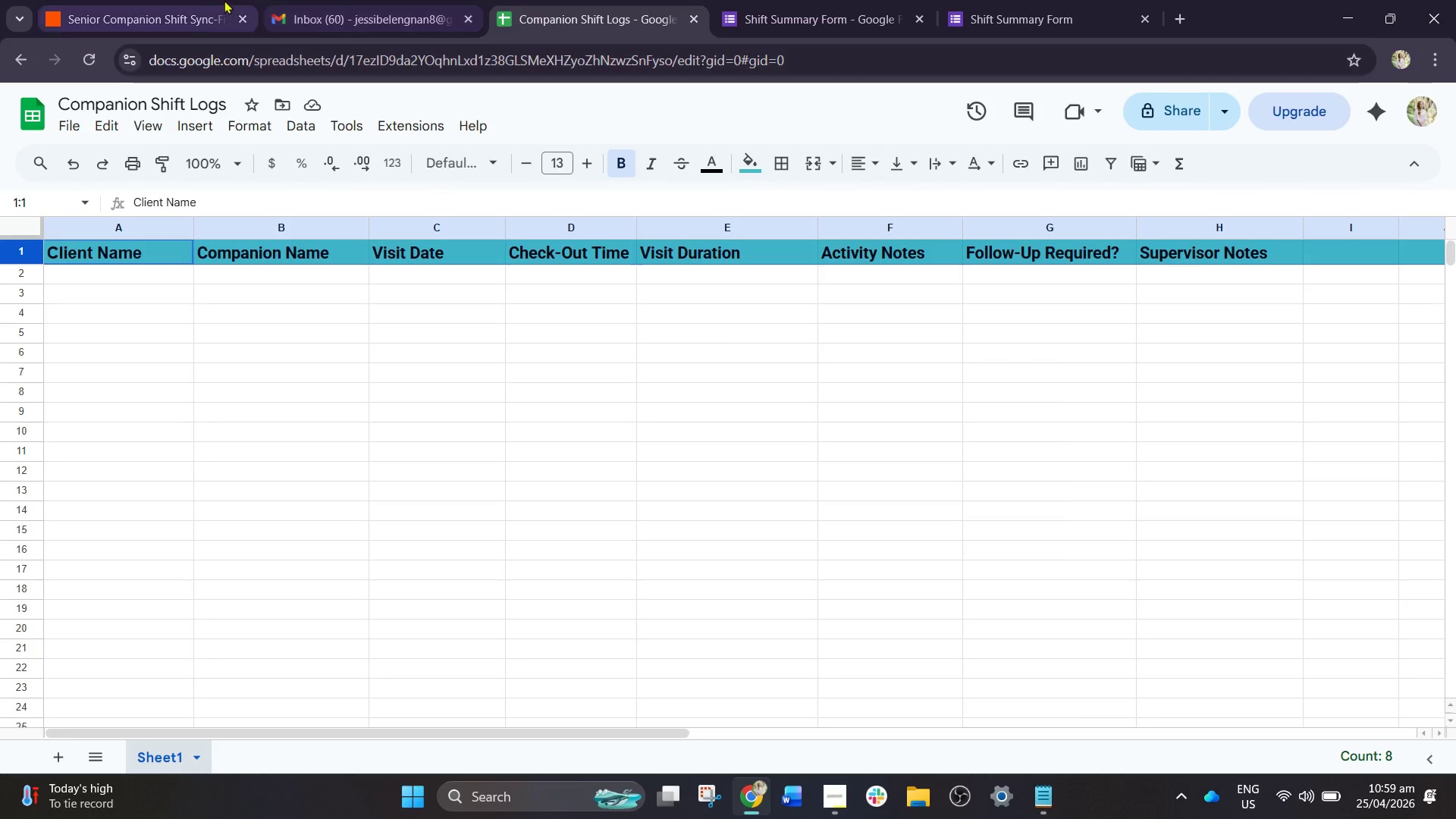 
left_click([196, 0])
 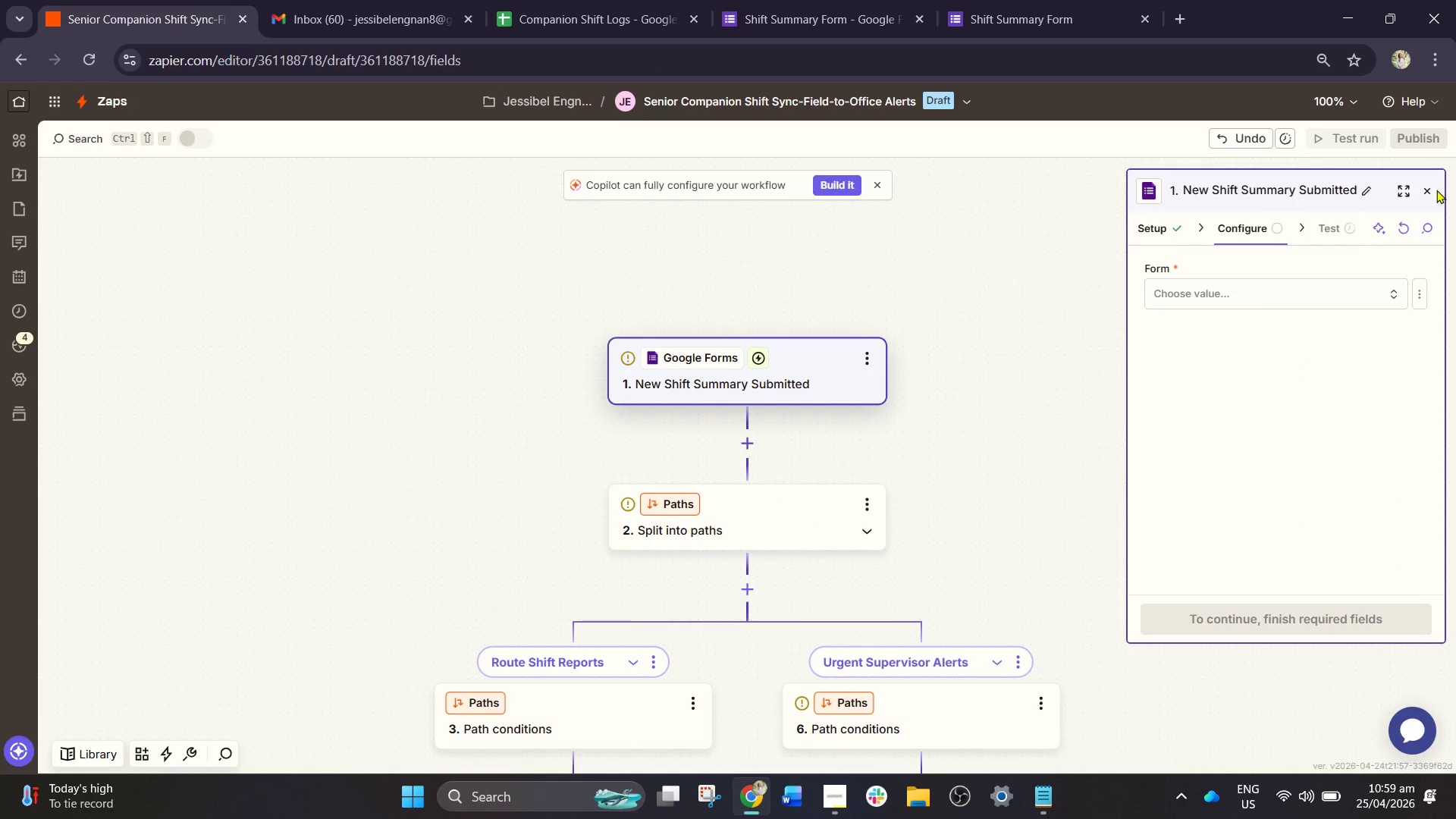 
left_click([1429, 190])
 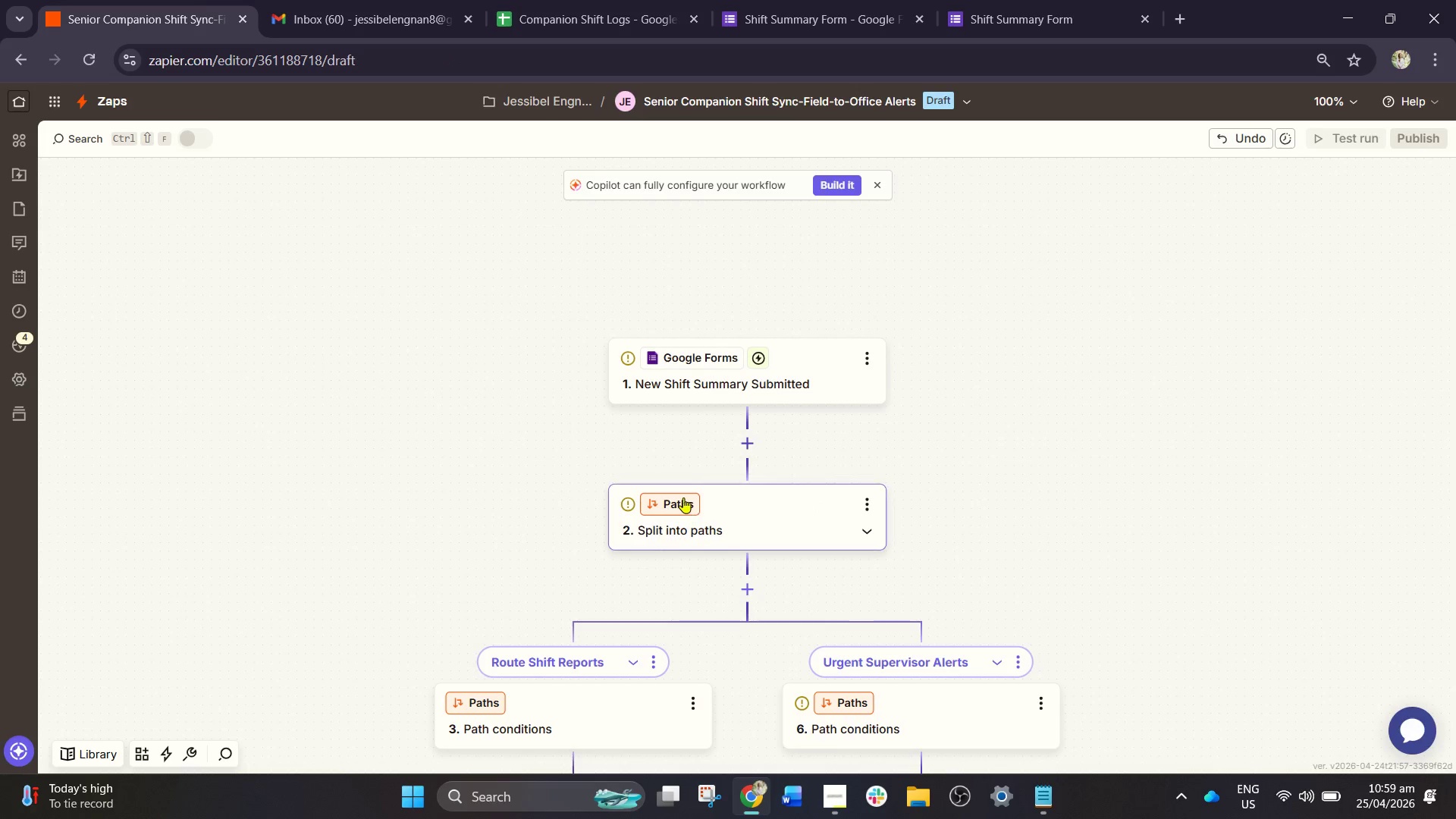 
left_click([717, 374])
 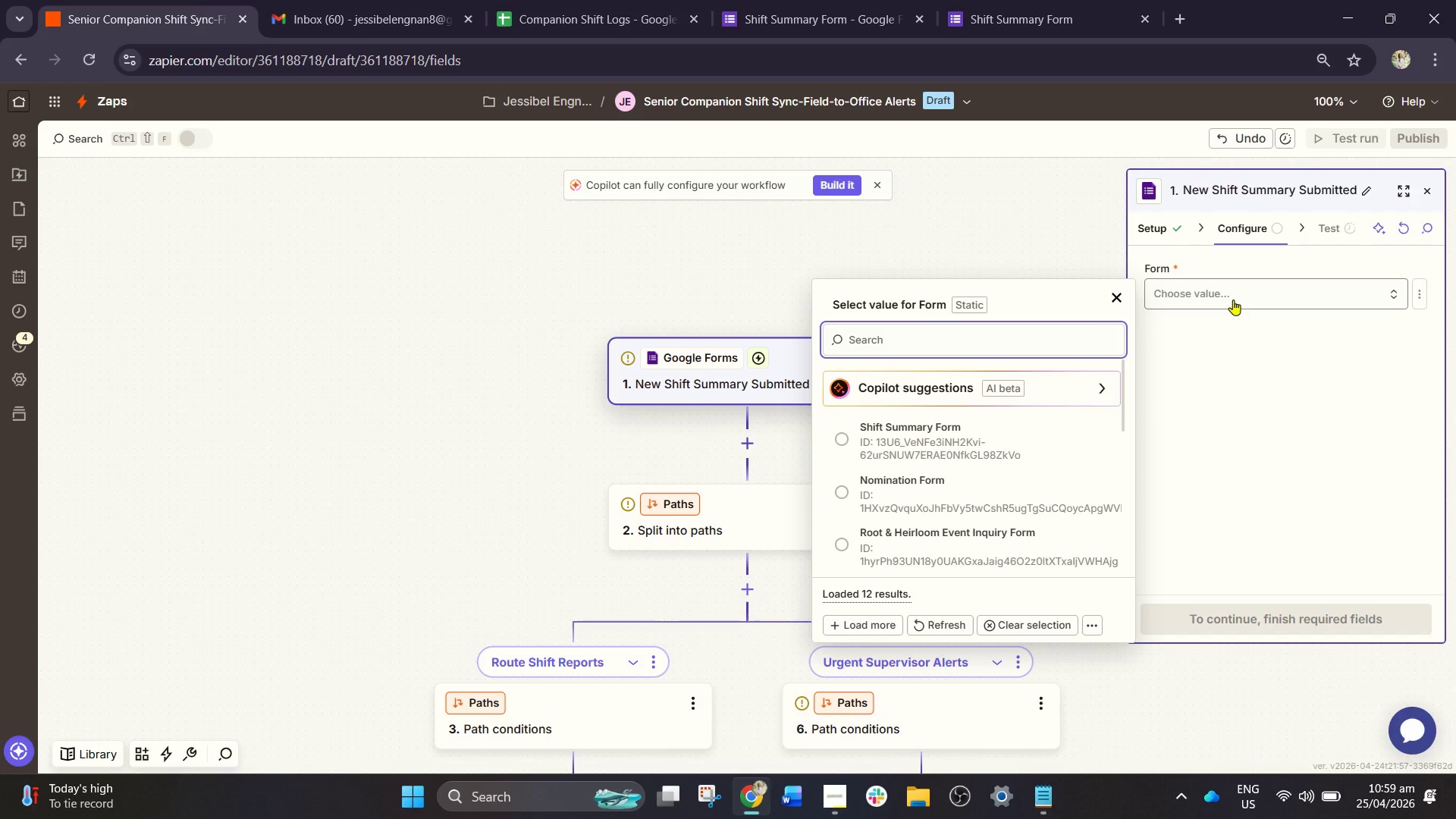 
left_click([1012, 422])
 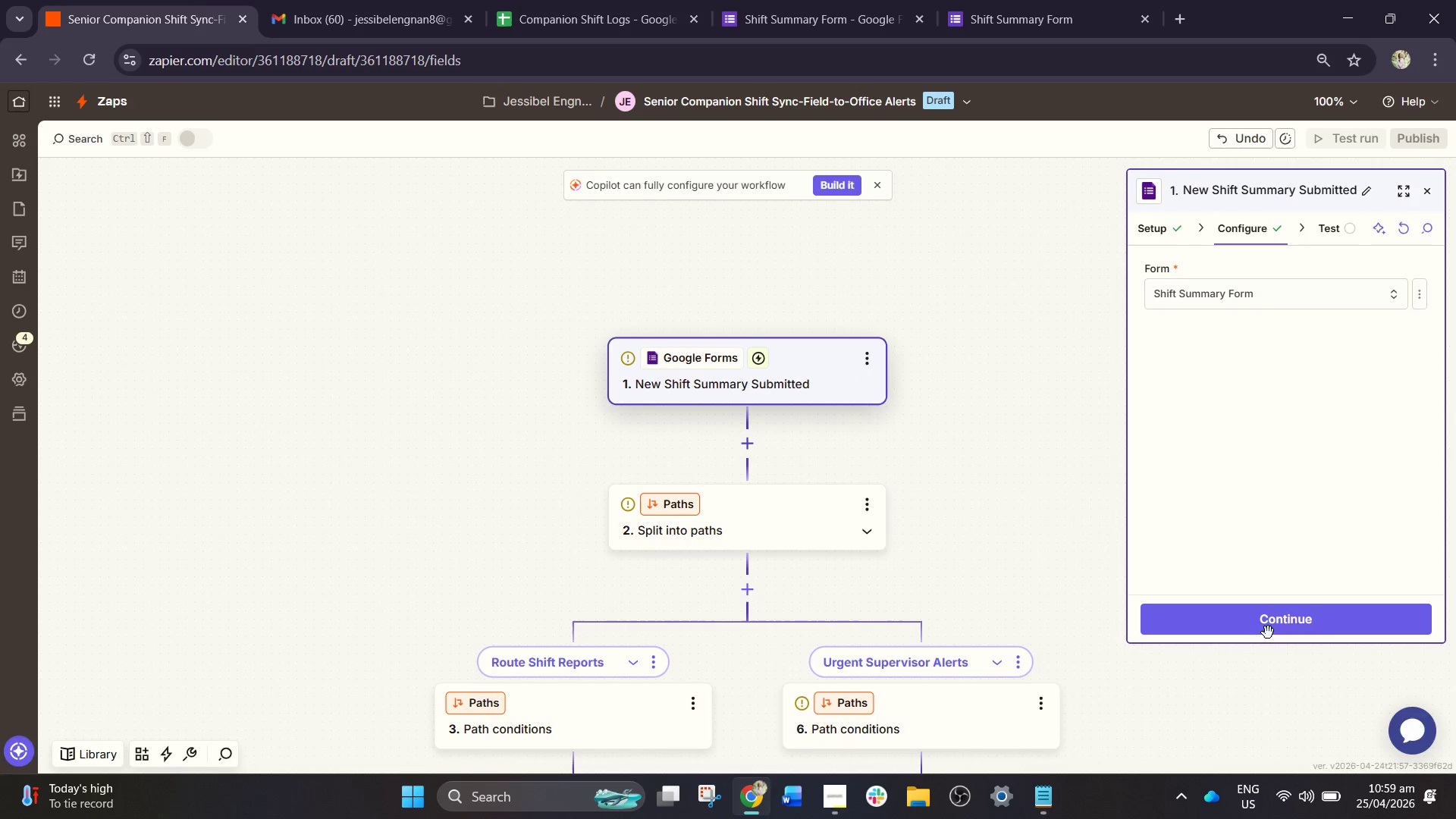 
left_click([1267, 625])
 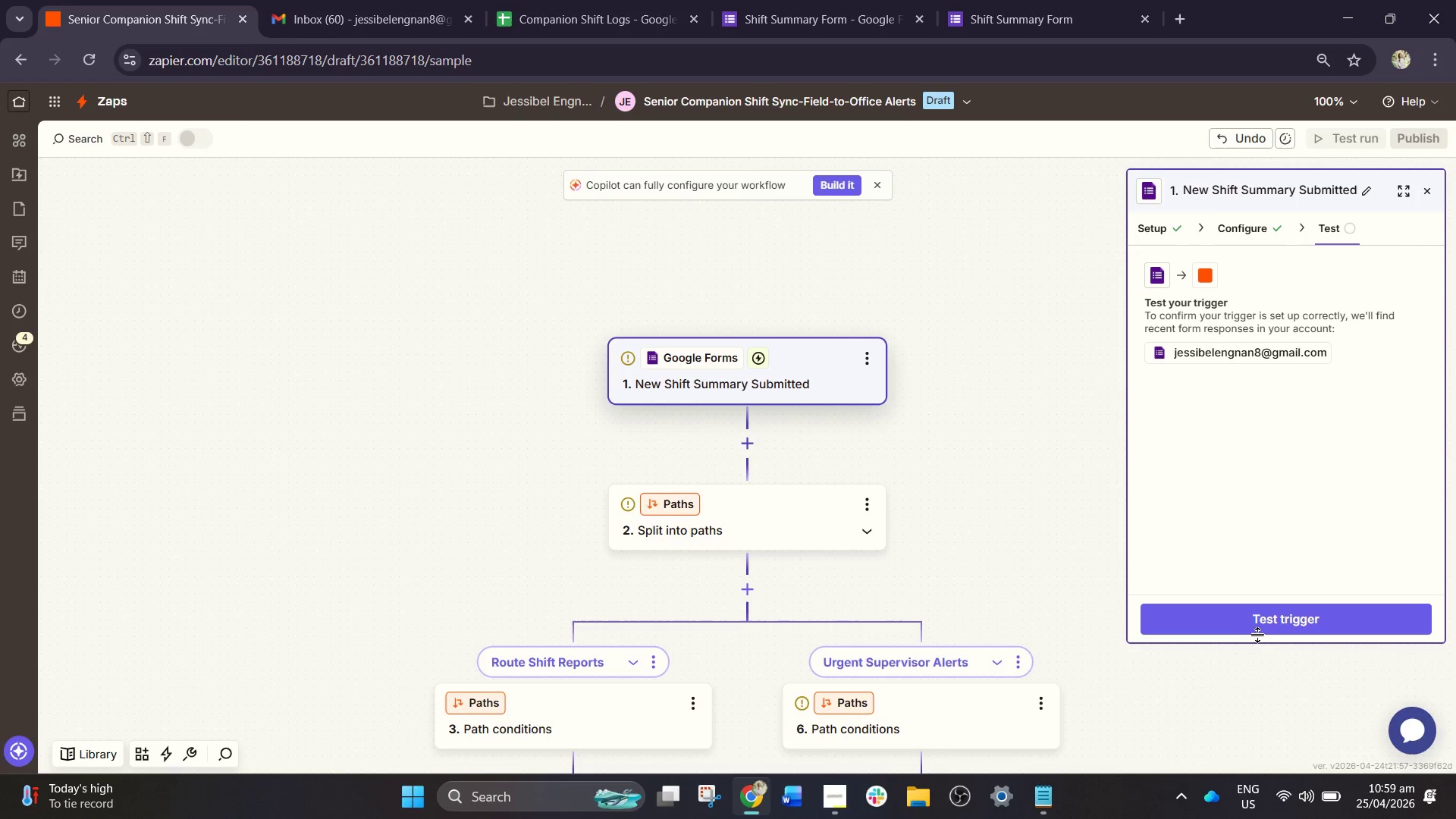 
left_click([1261, 613])
 